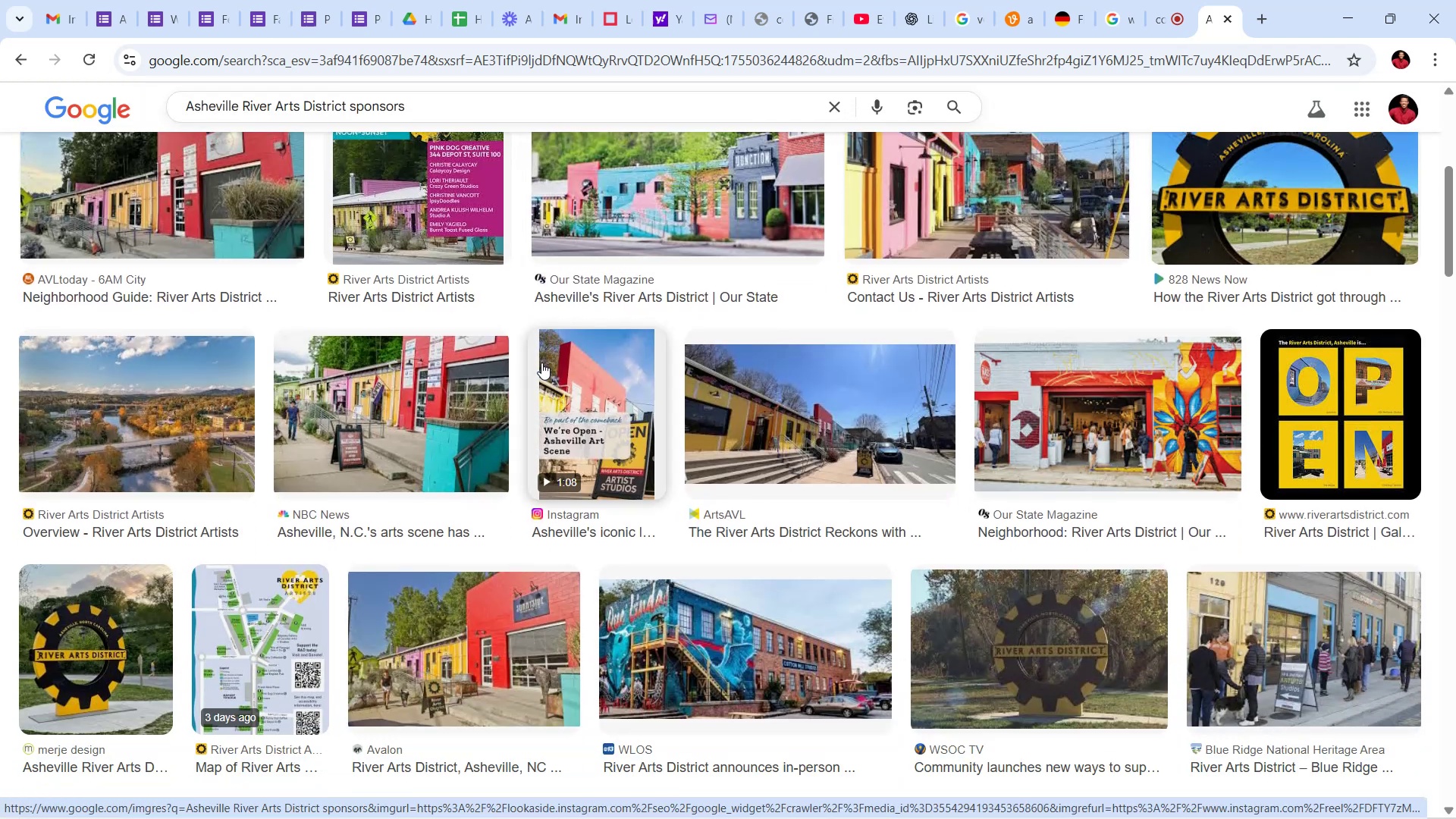 
scroll: coordinate [542, 359], scroll_direction: up, amount: 21.0
 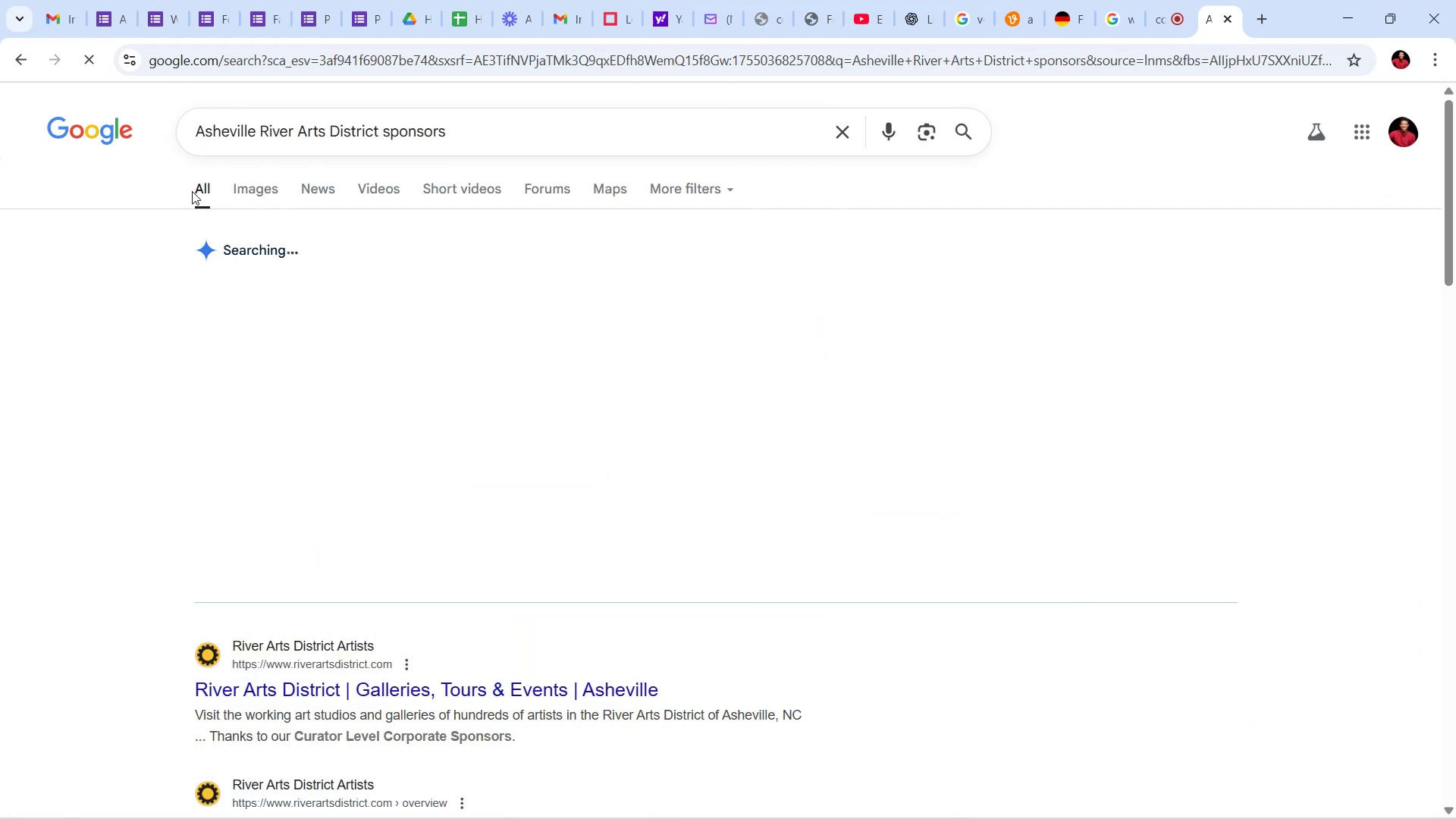 
wait(8.89)
 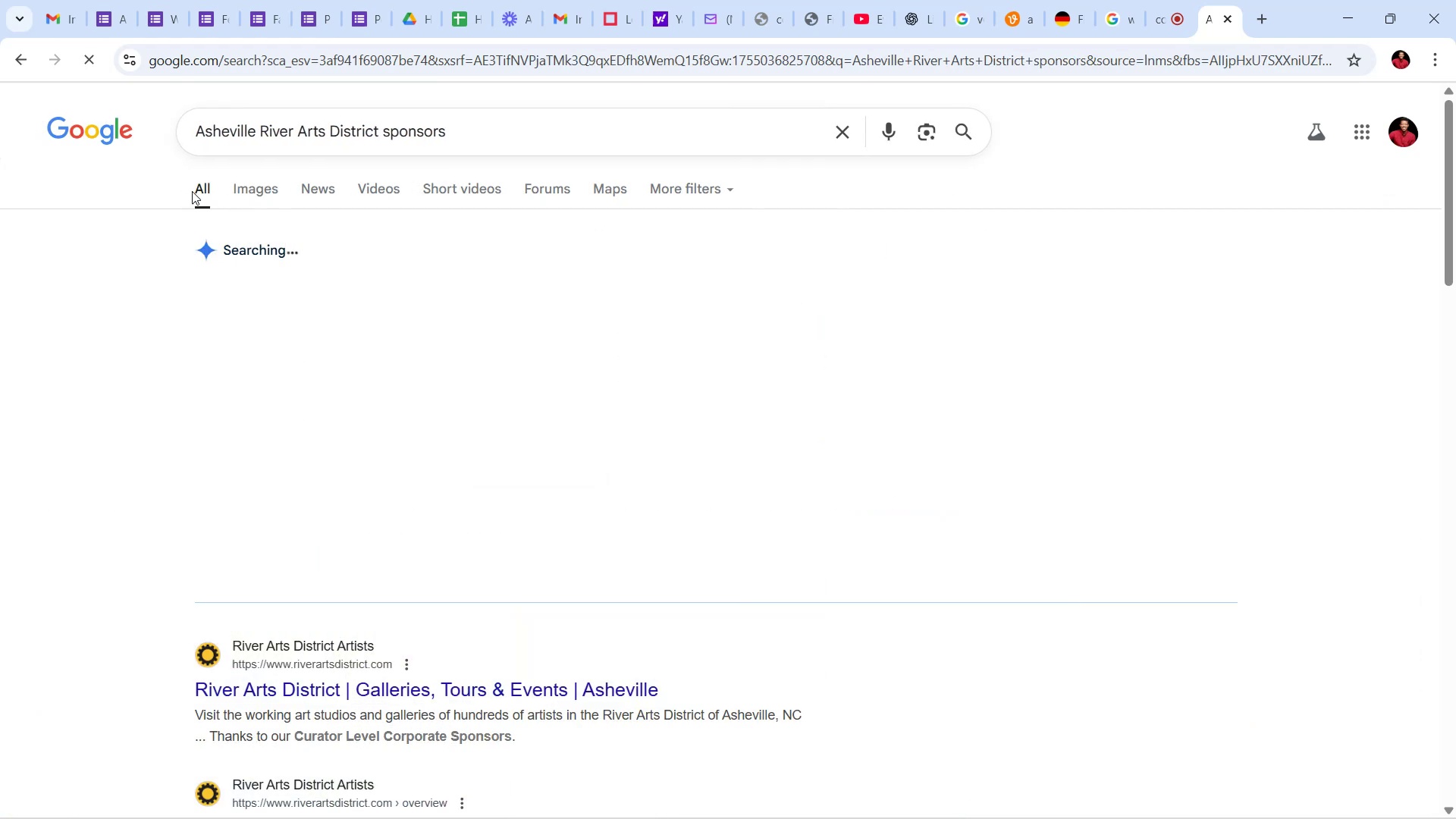 
left_click([451, 127])
 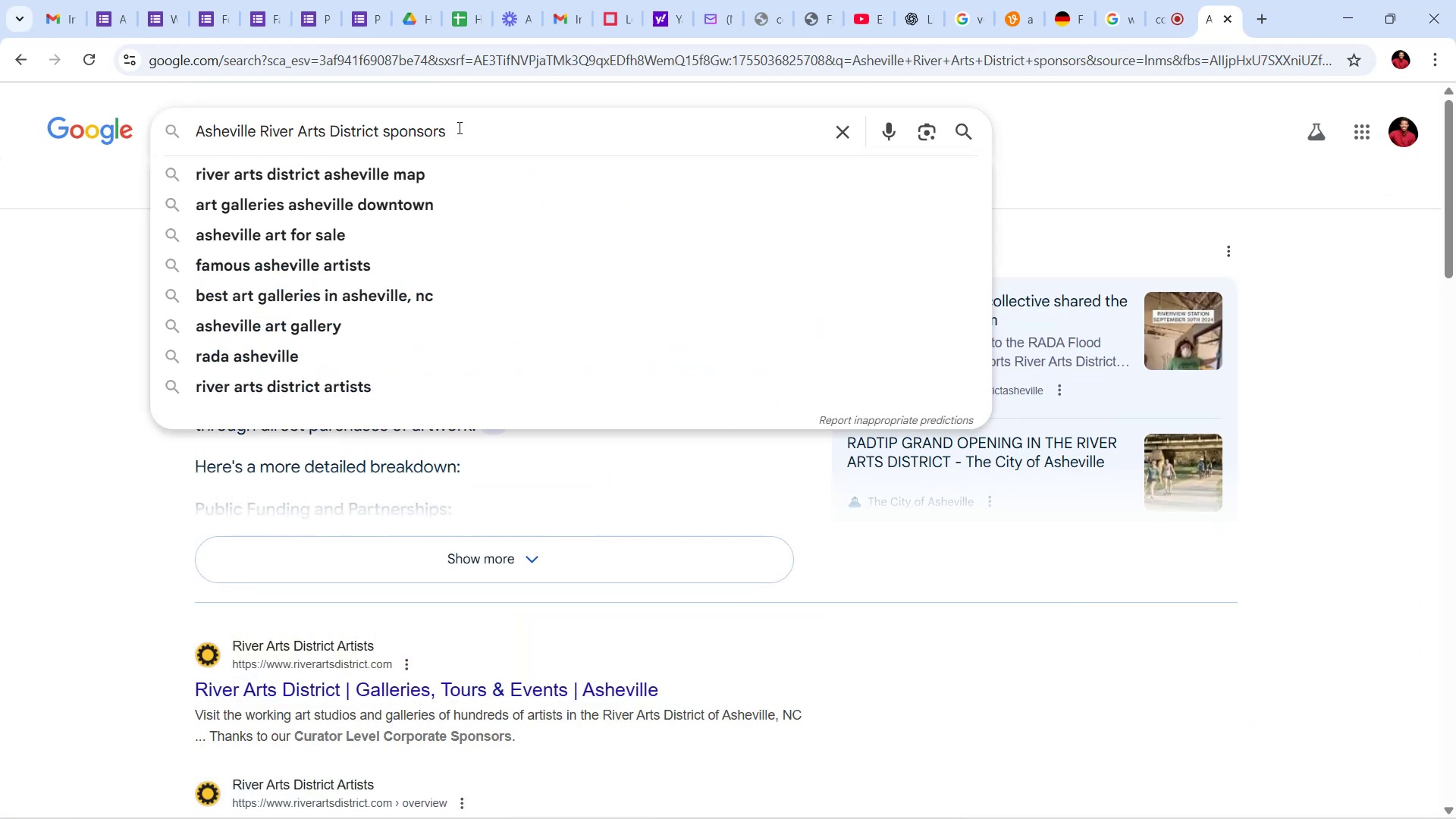 
type( logo)
 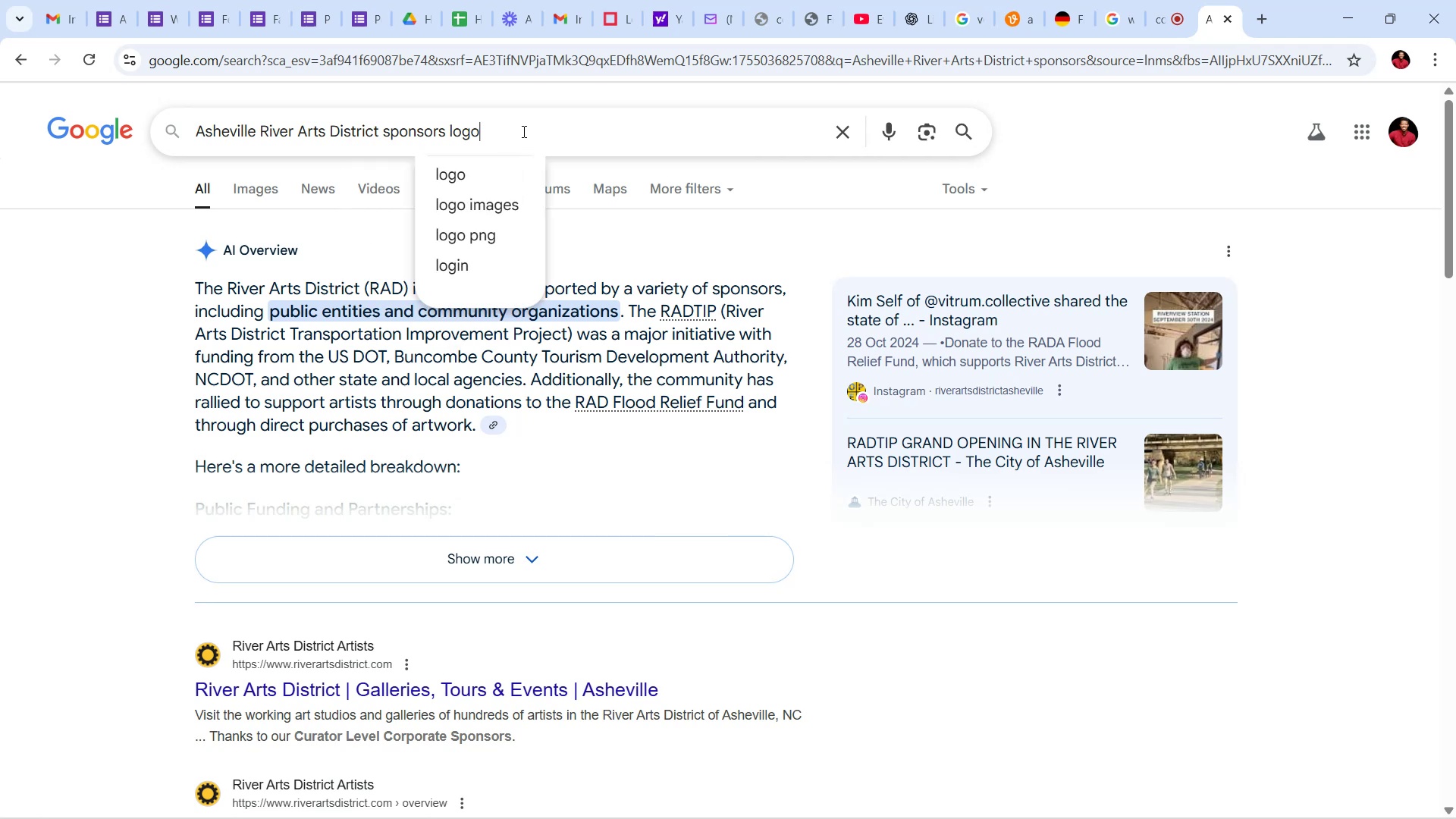 
key(Enter)
 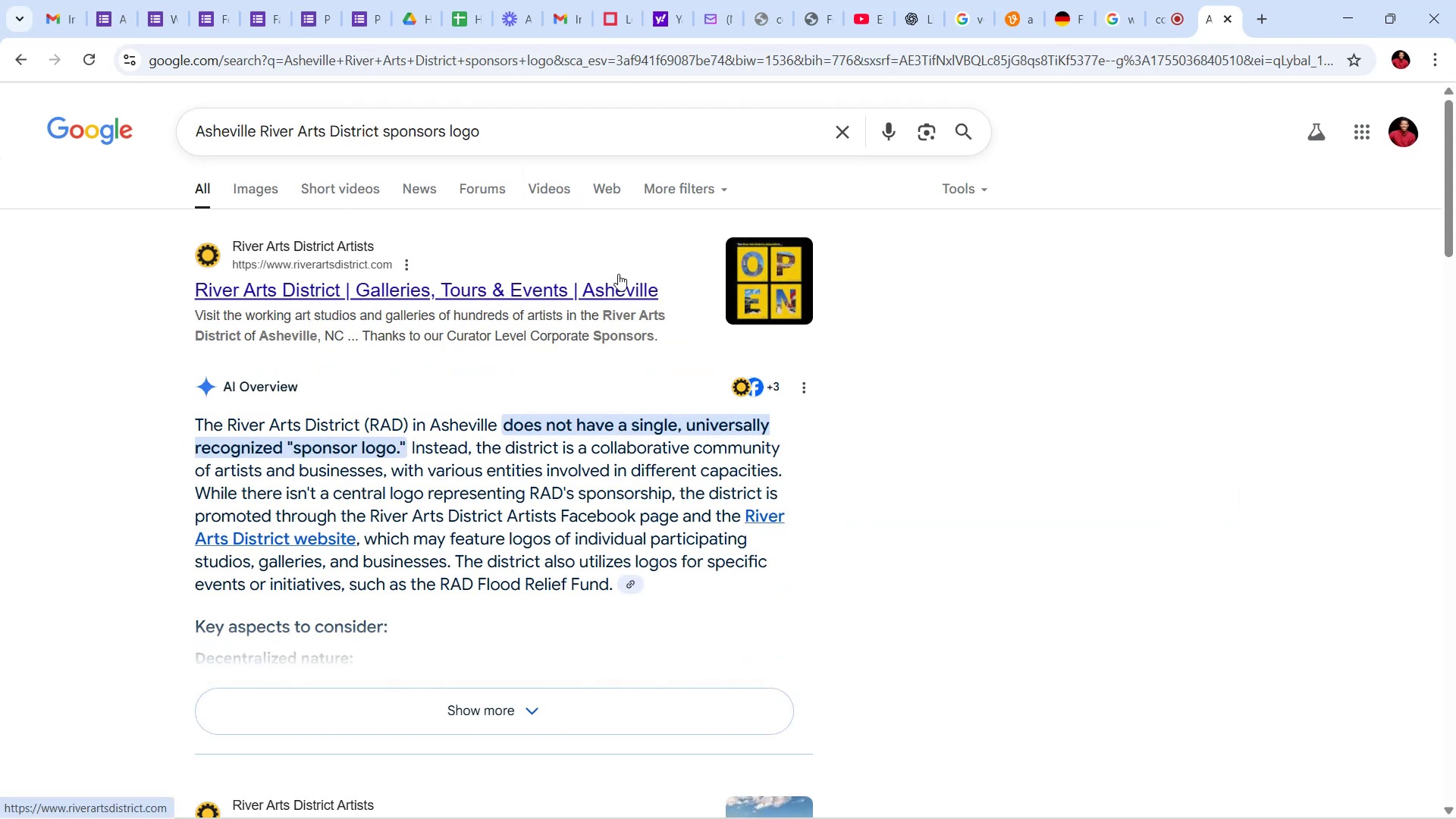 
wait(11.4)
 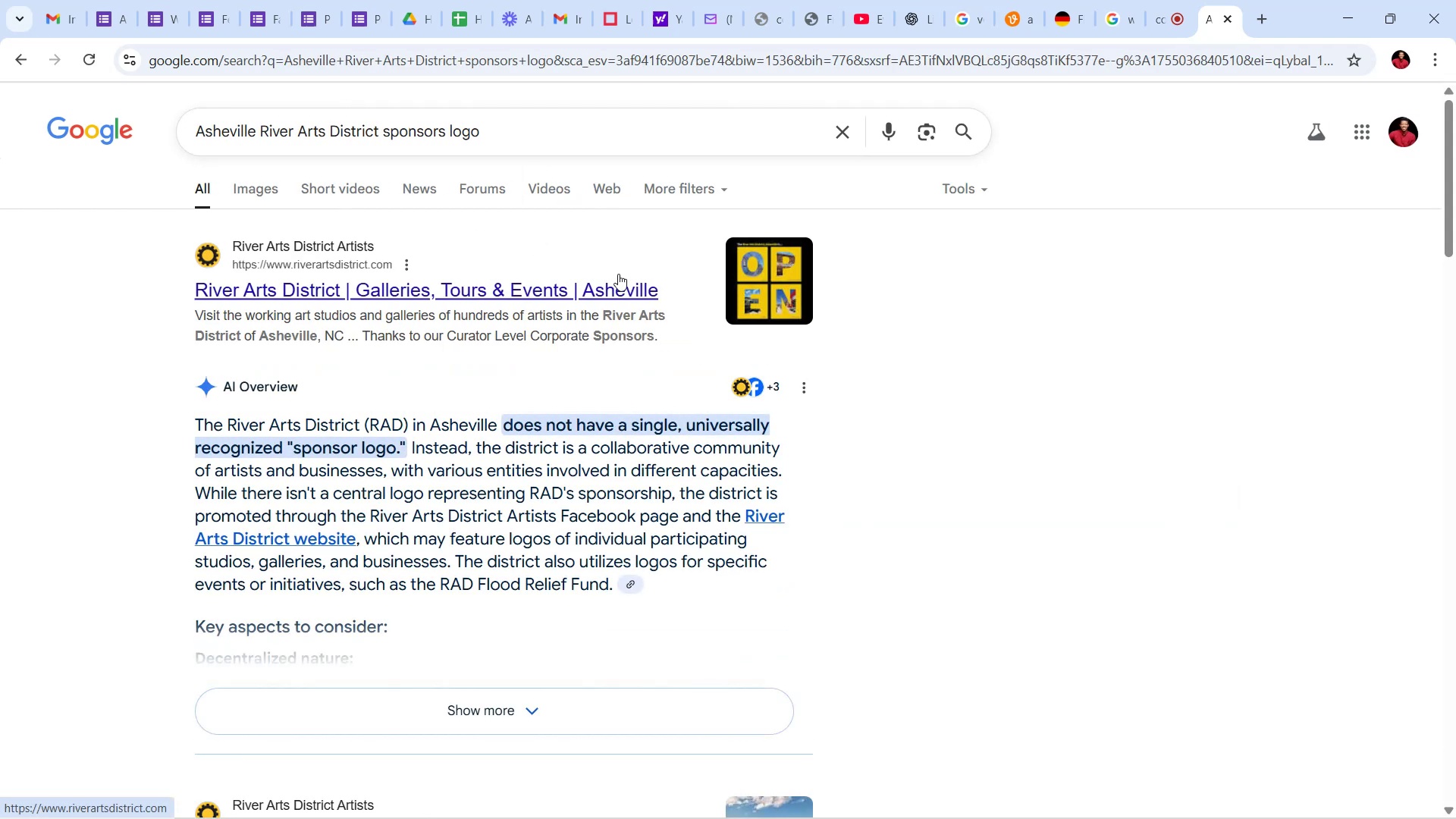 
scroll: coordinate [880, 460], scroll_direction: down, amount: 10.0
 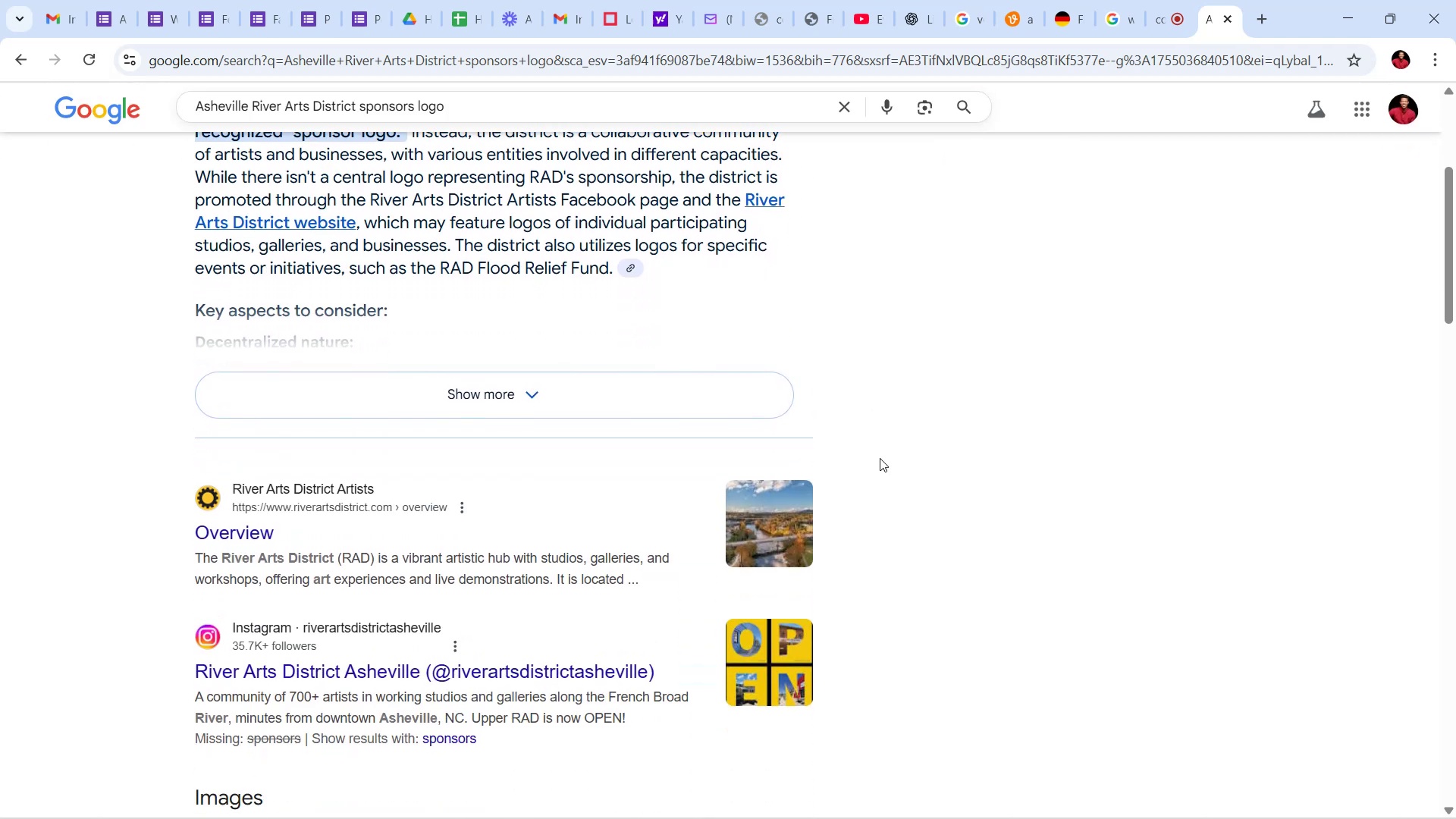 
scroll: coordinate [875, 453], scroll_direction: up, amount: 18.0
 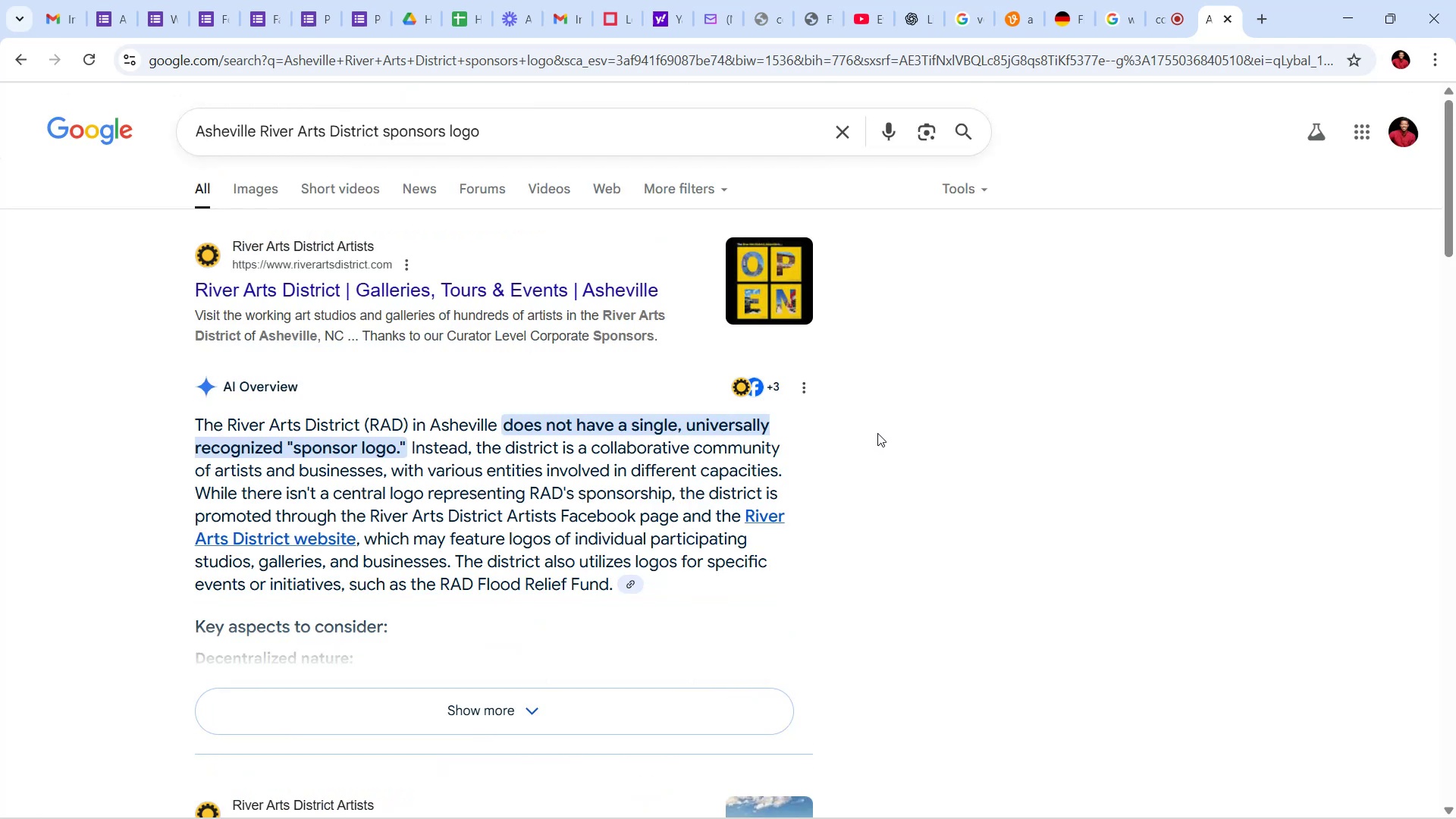 
wait(11.9)
 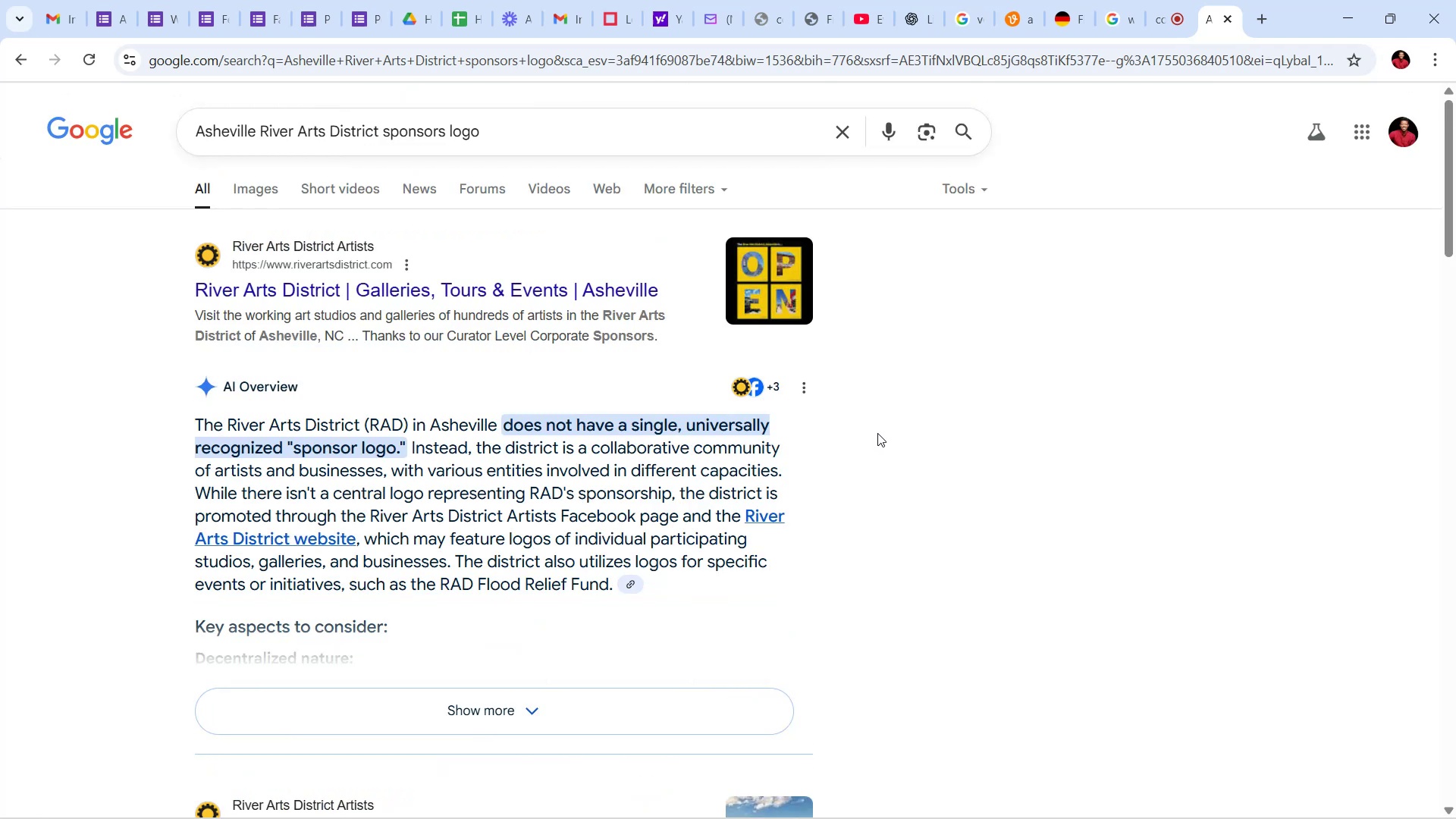 
left_click([255, 191])
 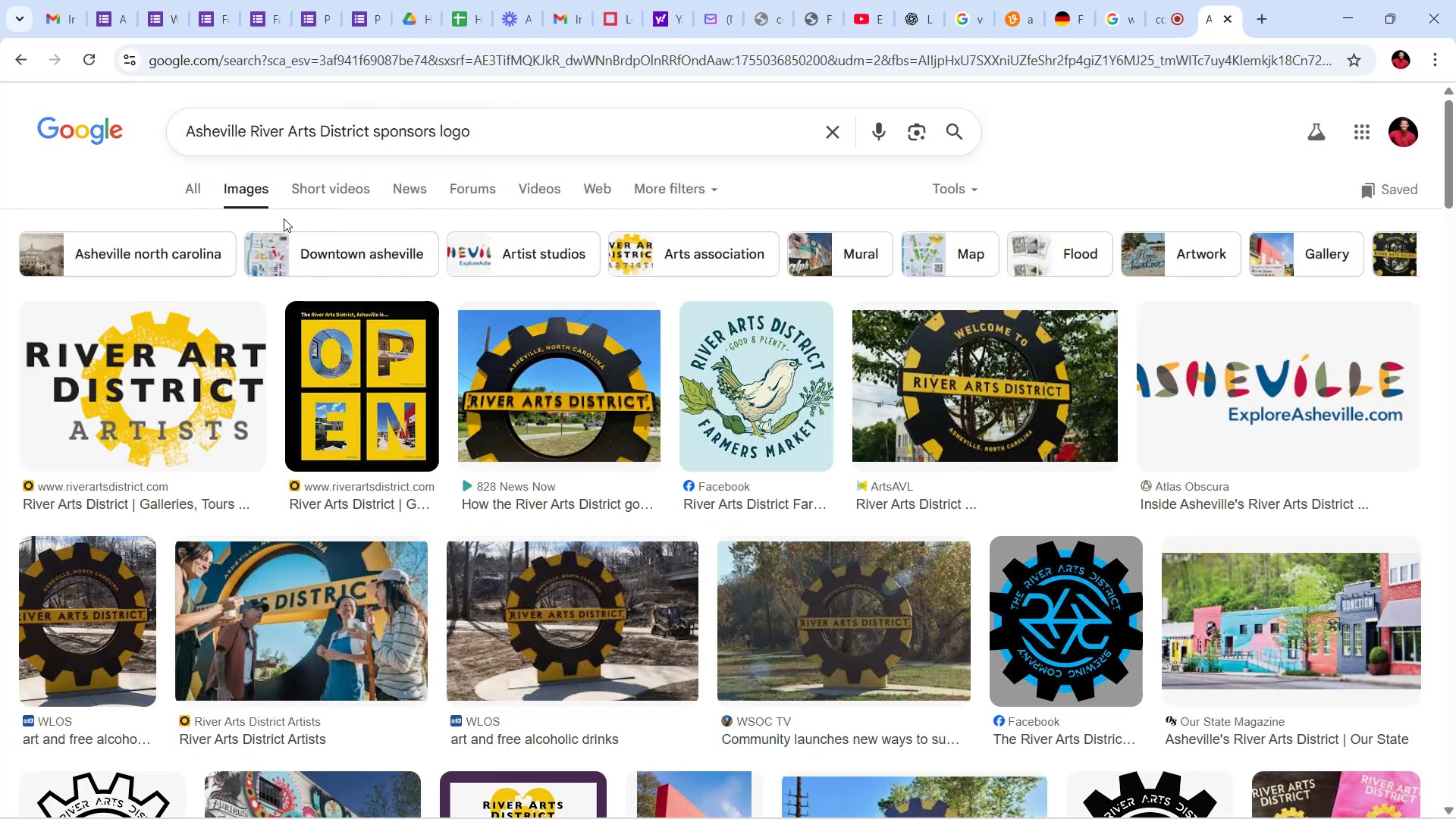 
wait(7.91)
 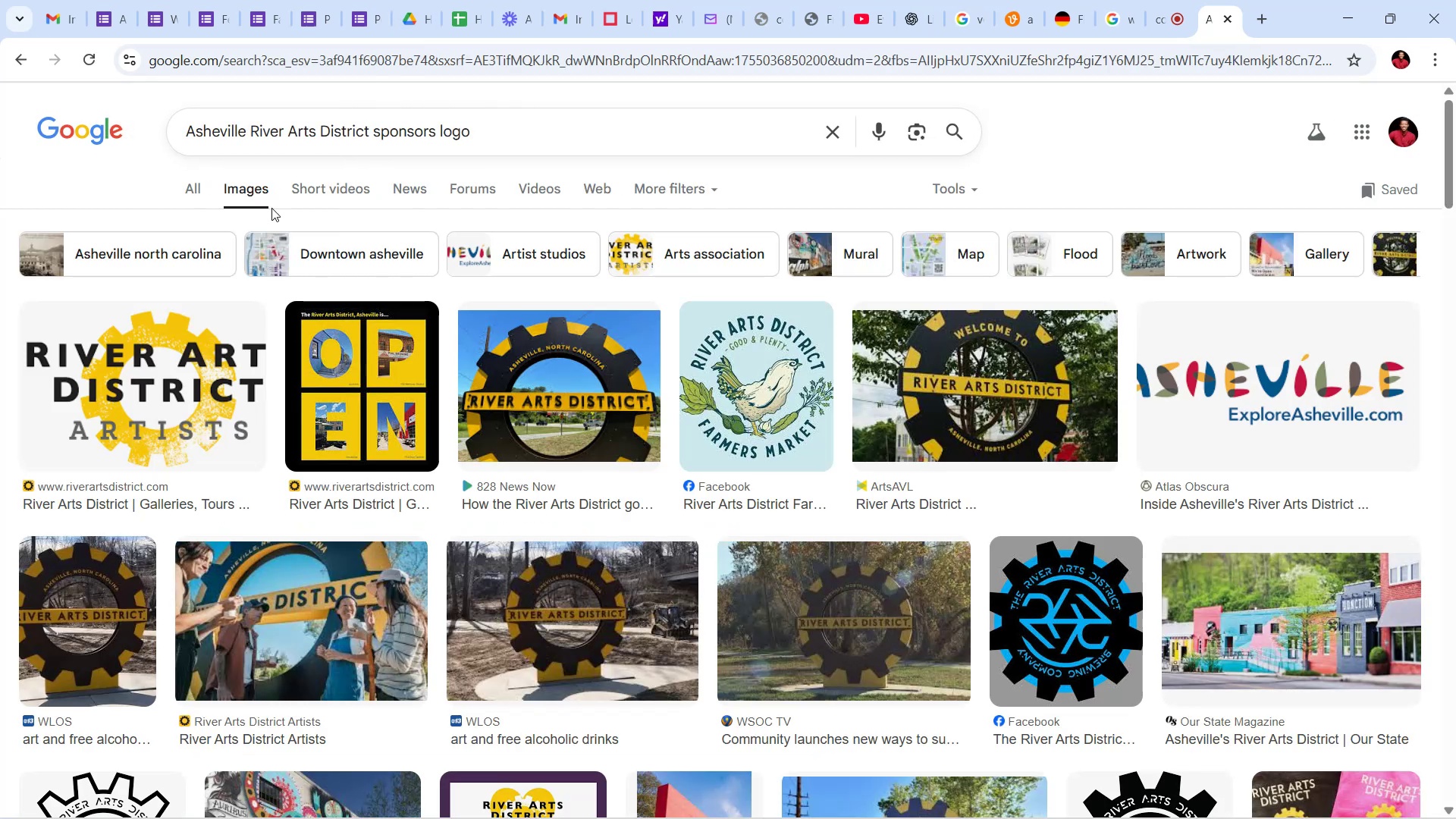 
right_click([206, 388])
 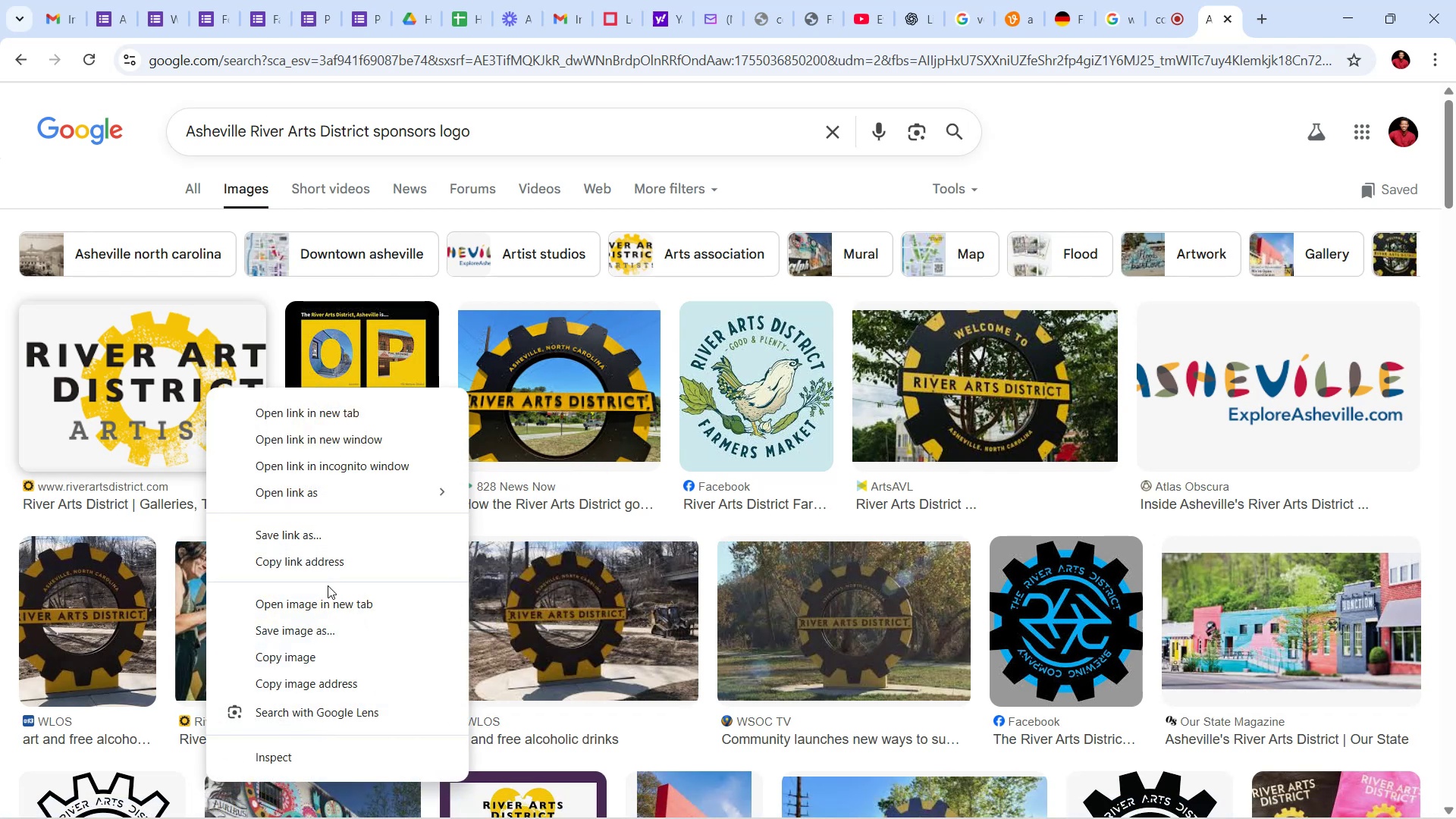 
wait(5.08)
 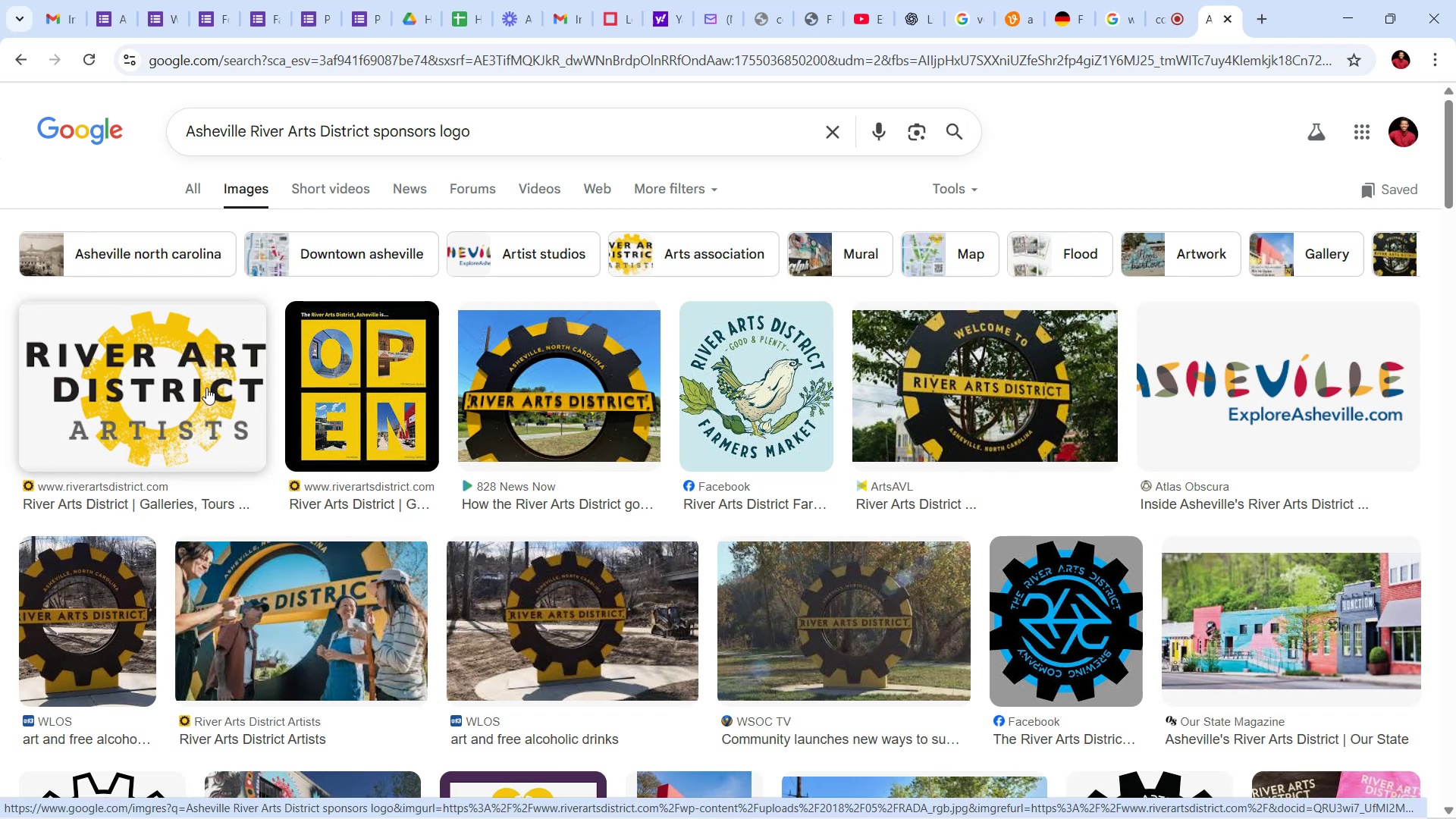 
left_click([307, 661])
 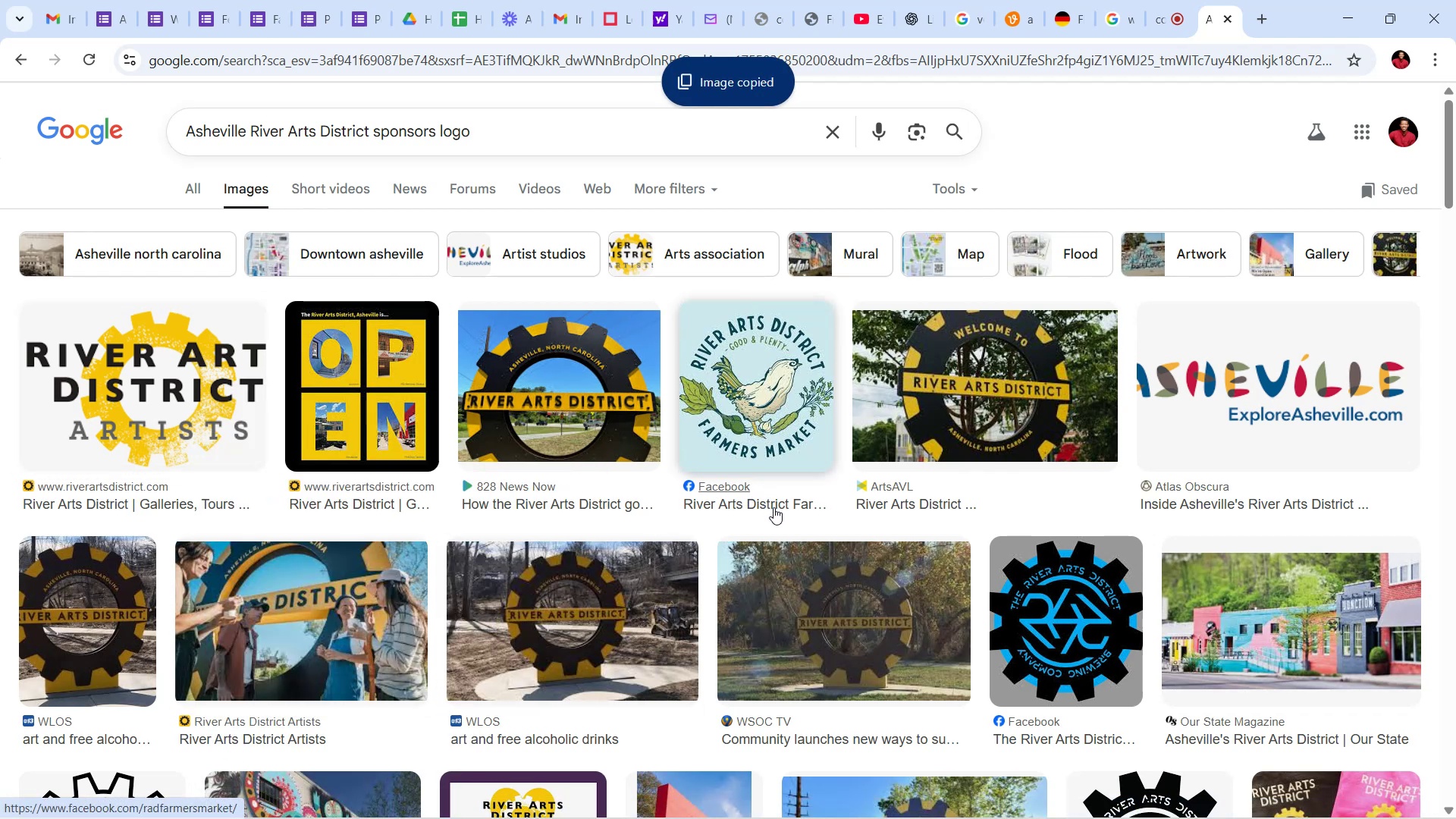 
wait(8.73)
 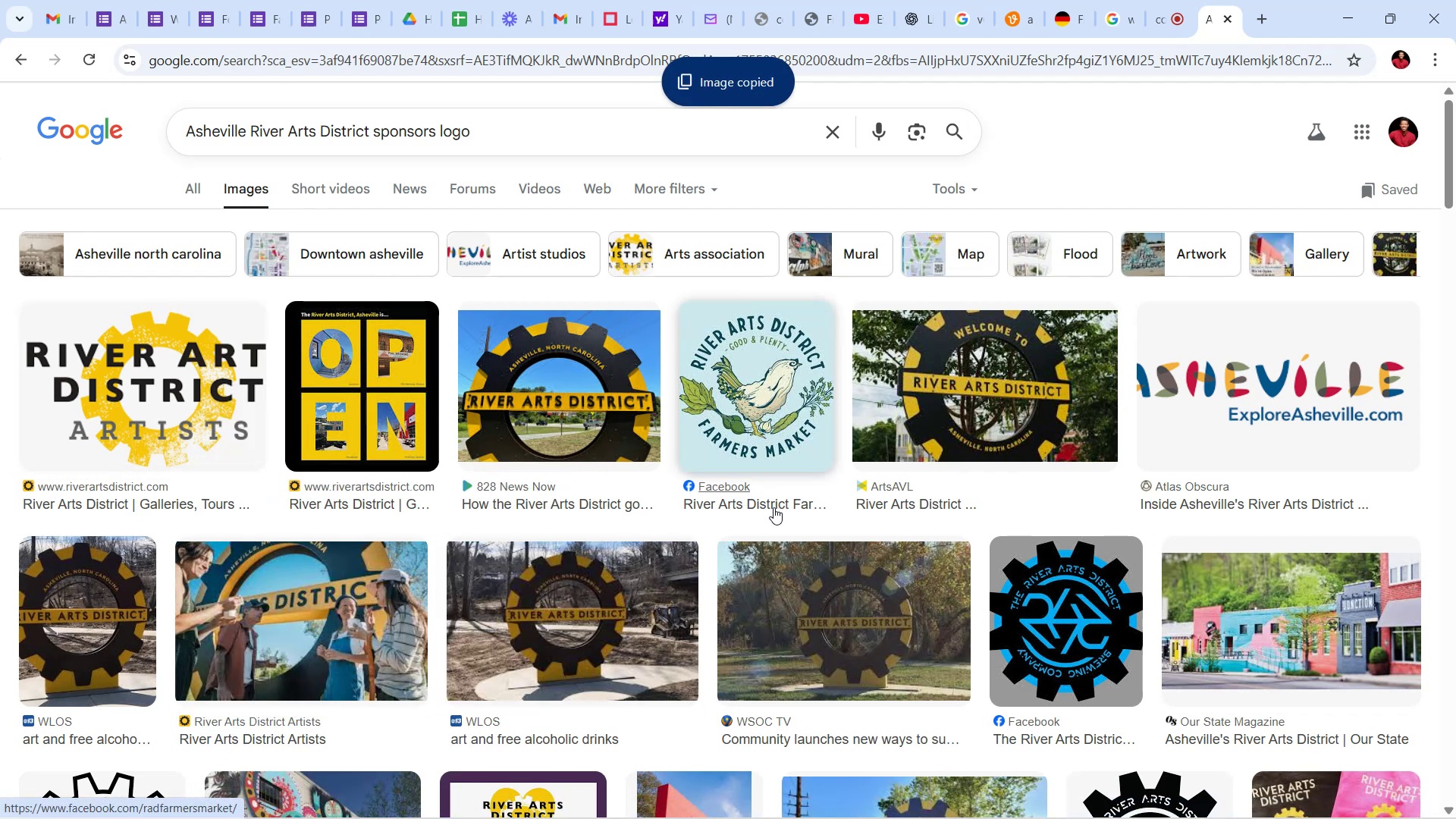 
scroll: coordinate [904, 461], scroll_direction: down, amount: 22.0
 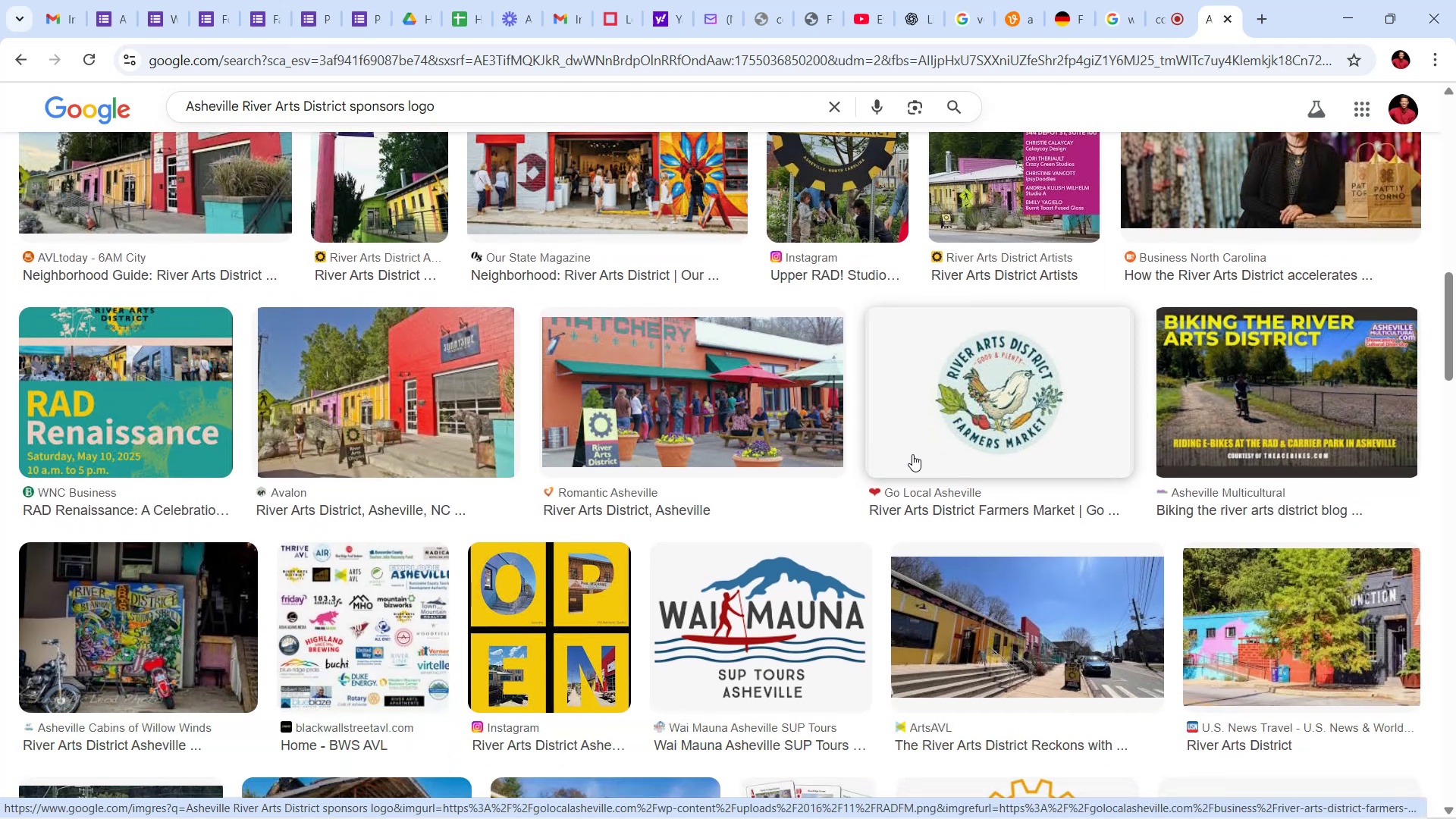 
scroll: coordinate [921, 444], scroll_direction: up, amount: 29.0
 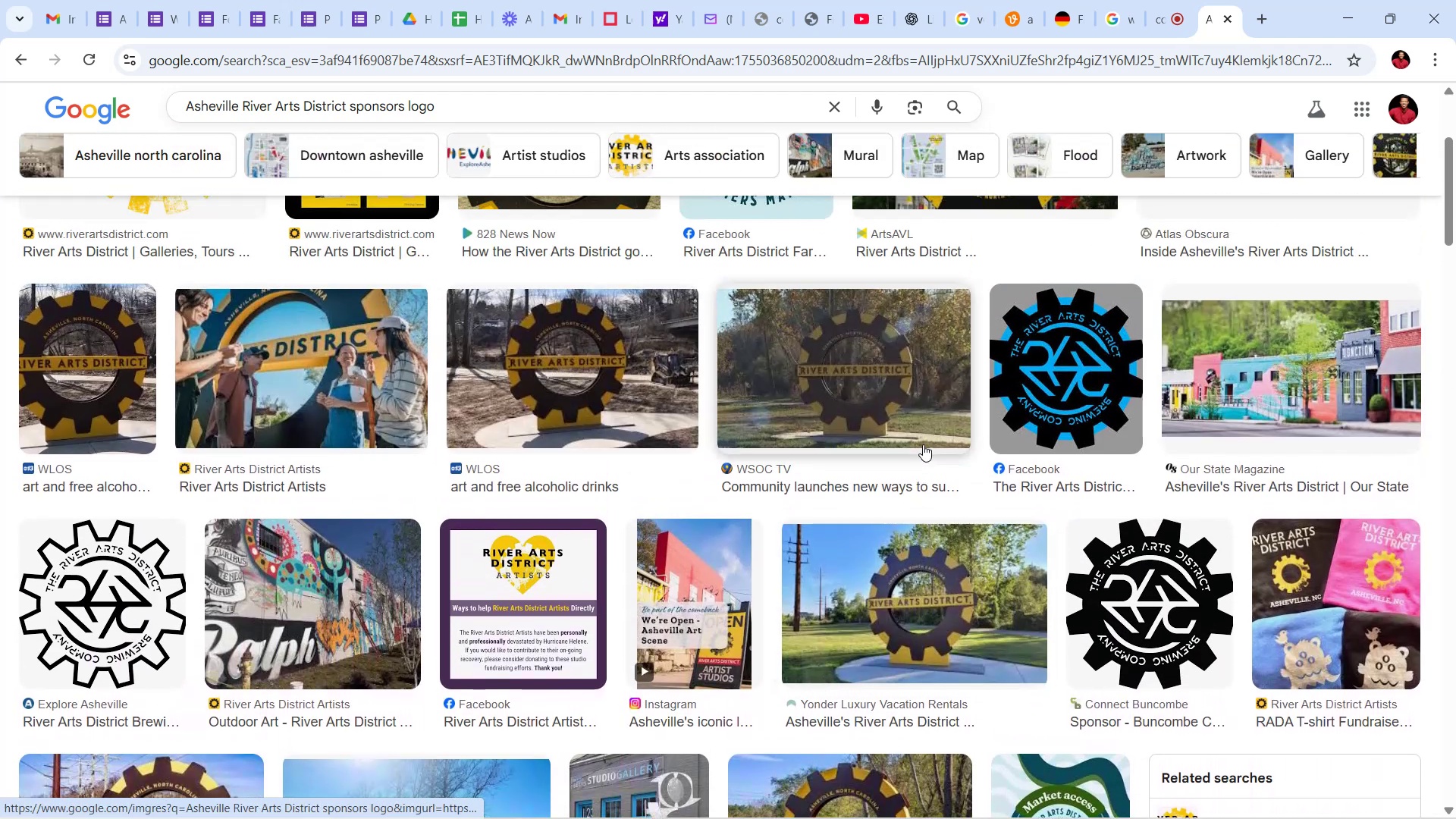 
scroll: coordinate [926, 440], scroll_direction: up, amount: 8.0
 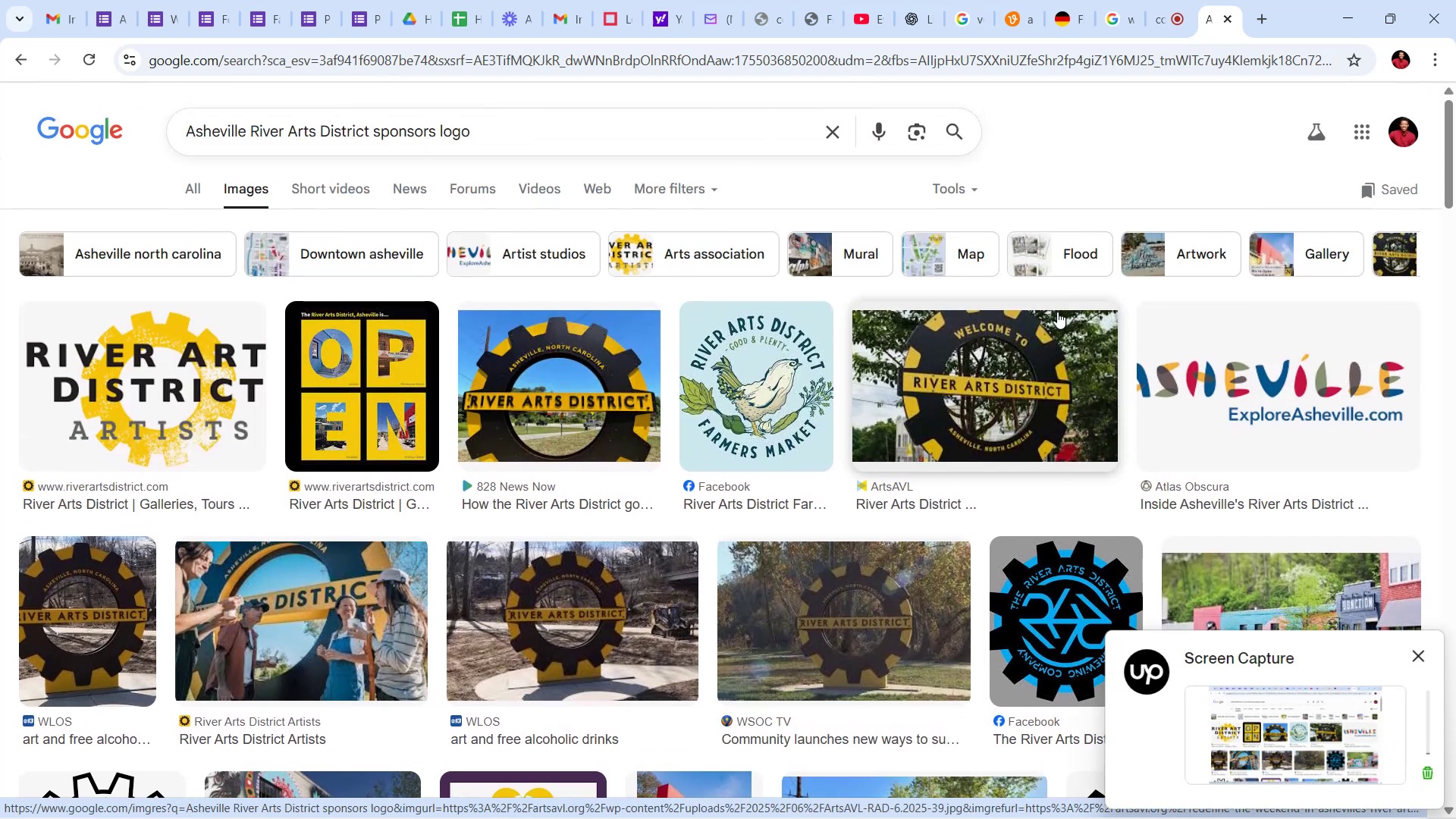 
wait(6.83)
 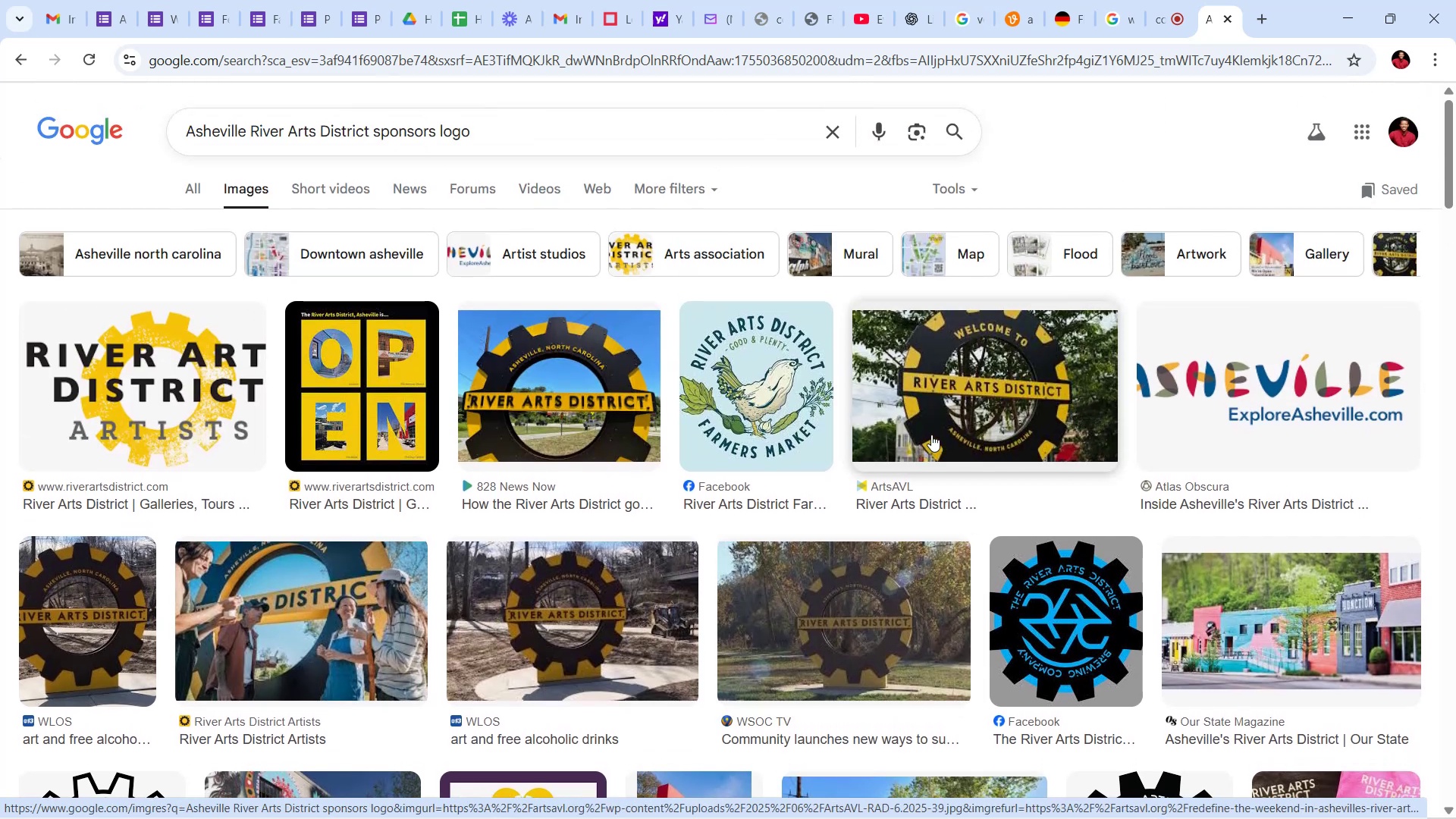 
mouse_move([601, 773])
 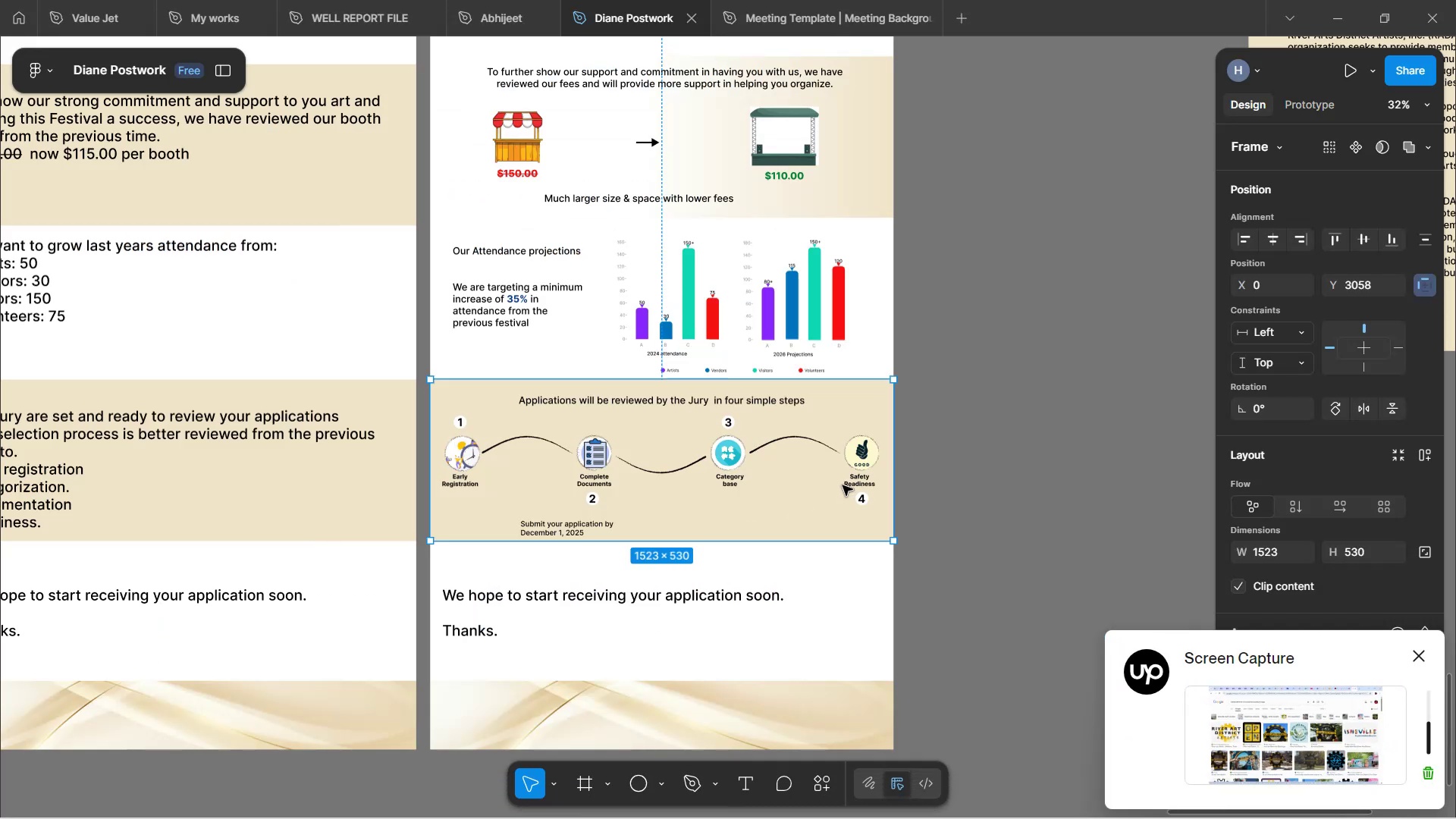 
scroll: coordinate [721, 557], scroll_direction: down, amount: 2.0
 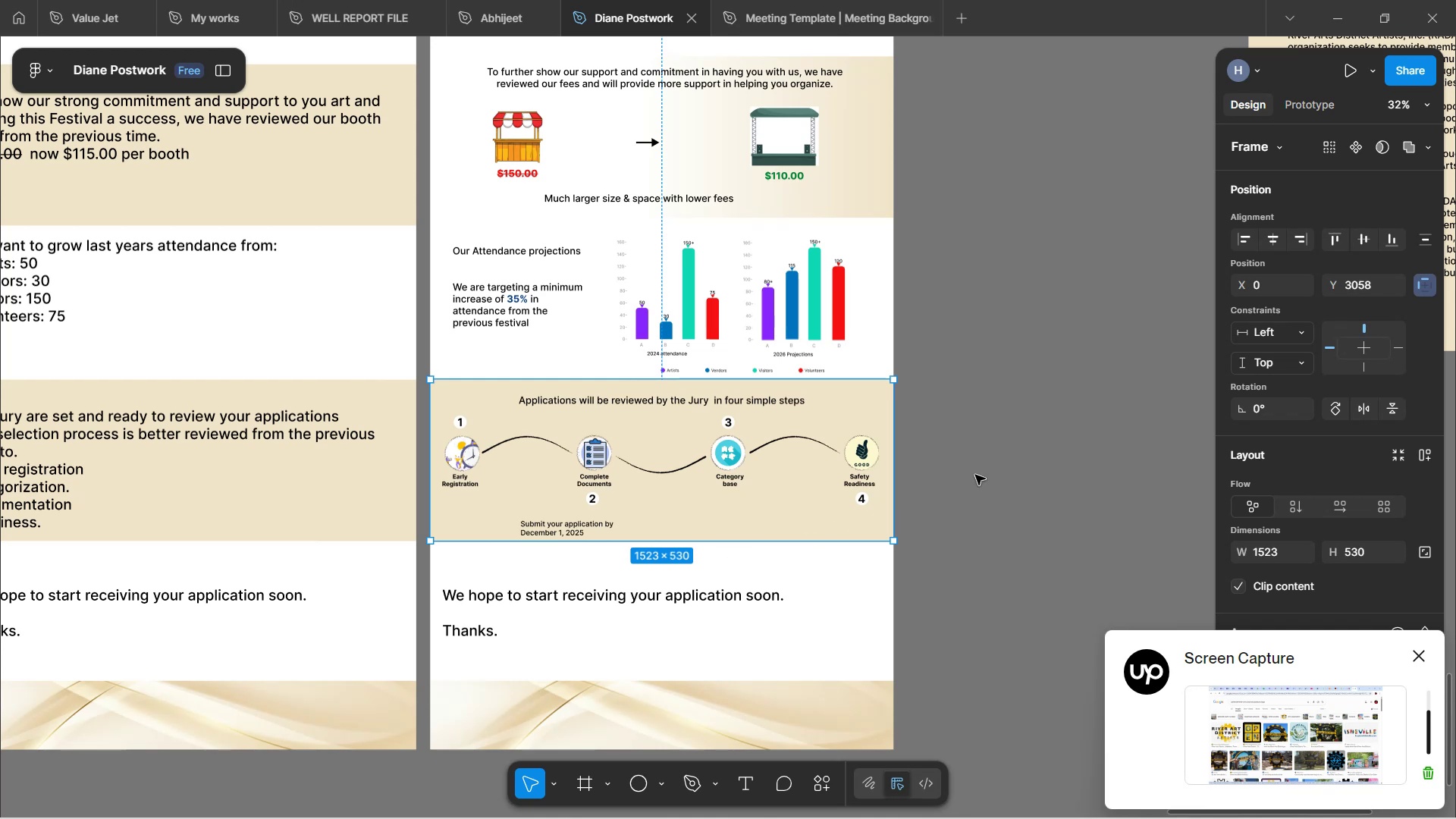 
left_click([977, 466])
 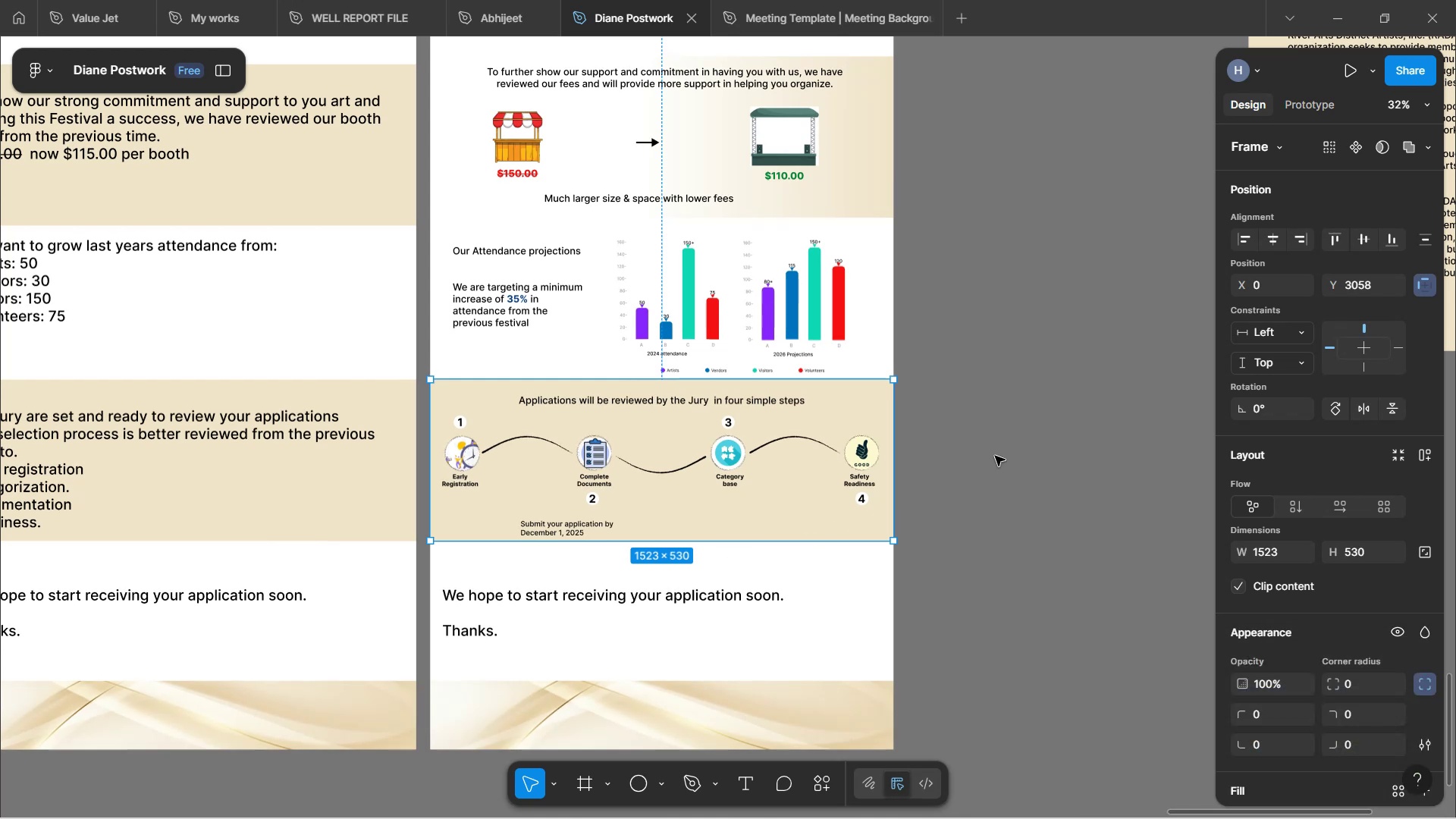 
hold_key(key=ShiftLeft, duration=1.75)
scroll: coordinate [1001, 454], scroll_direction: down, amount: 4.0
 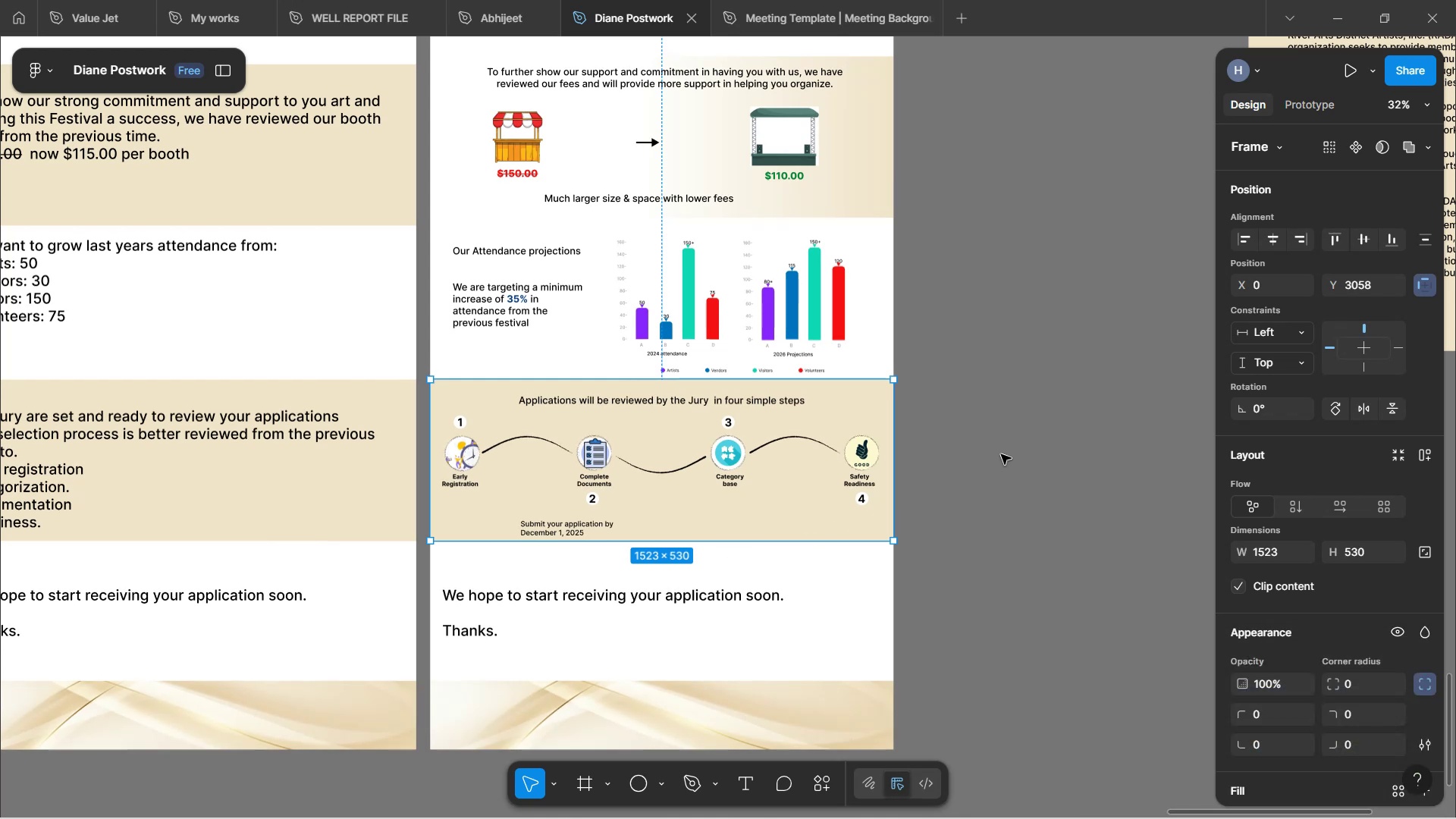 
key(Shift+ShiftLeft)
 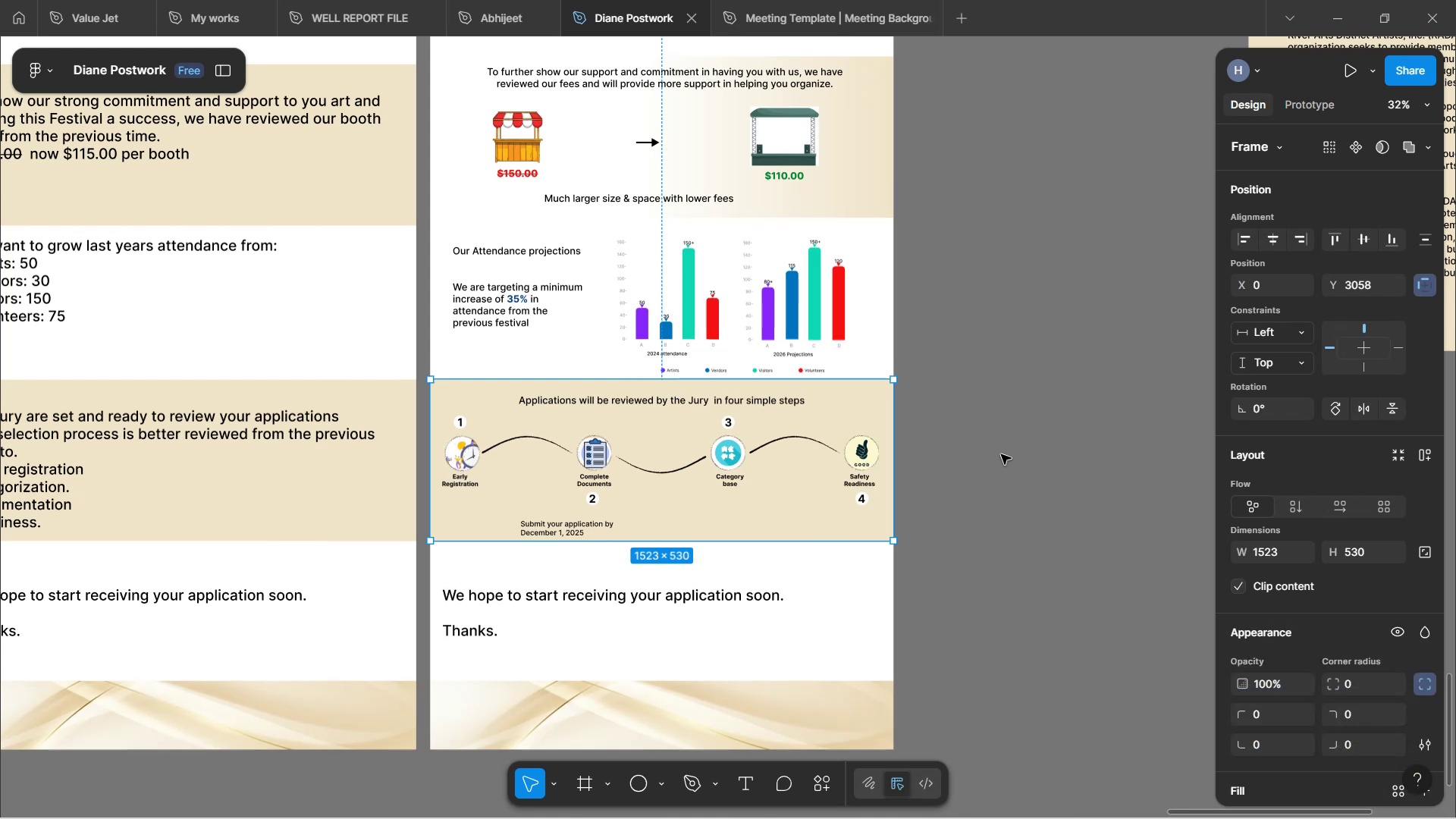 
key(Shift+ShiftLeft)
 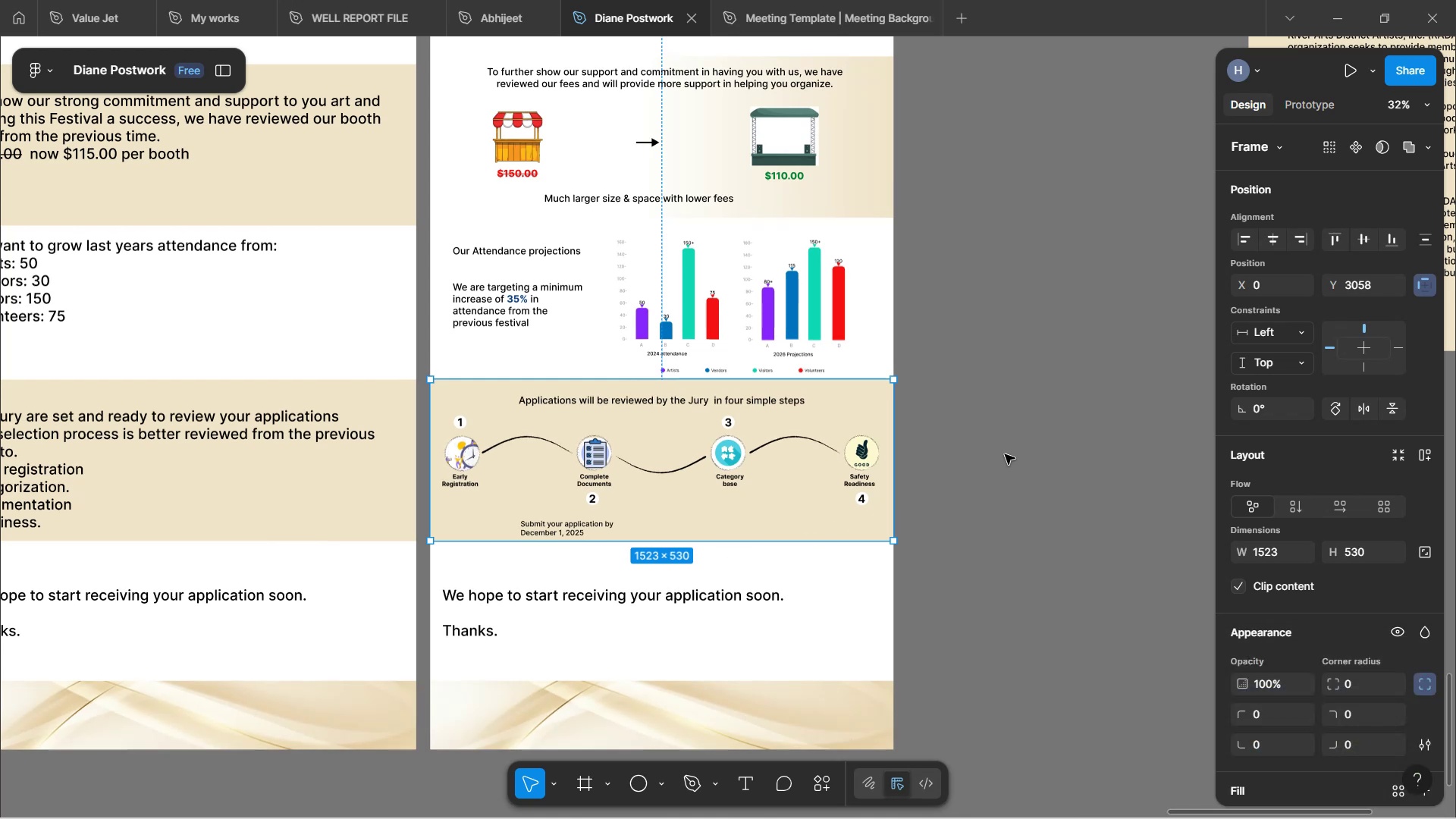 
key(Shift+ShiftLeft)
 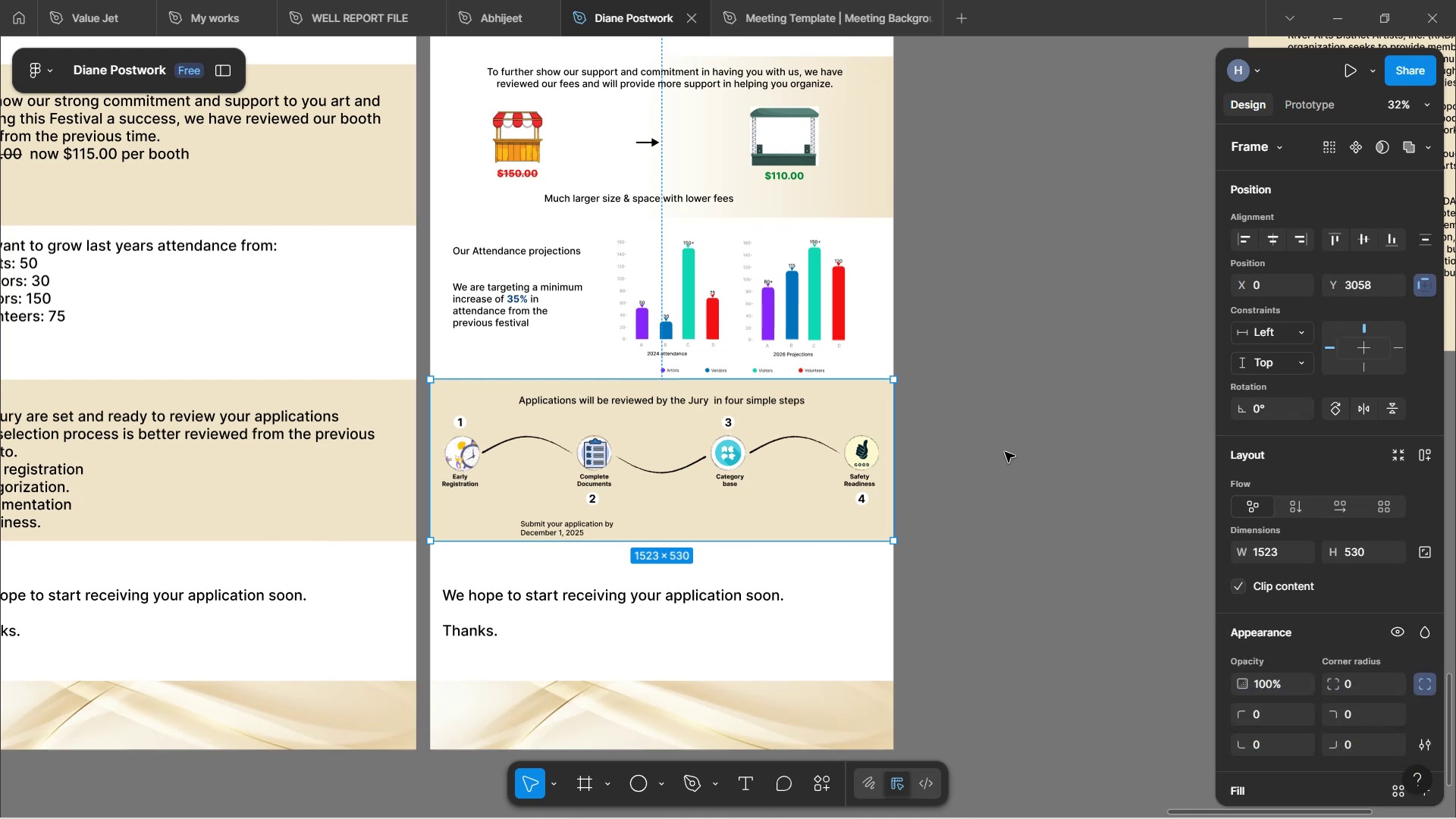 
left_click([1002, 421])
 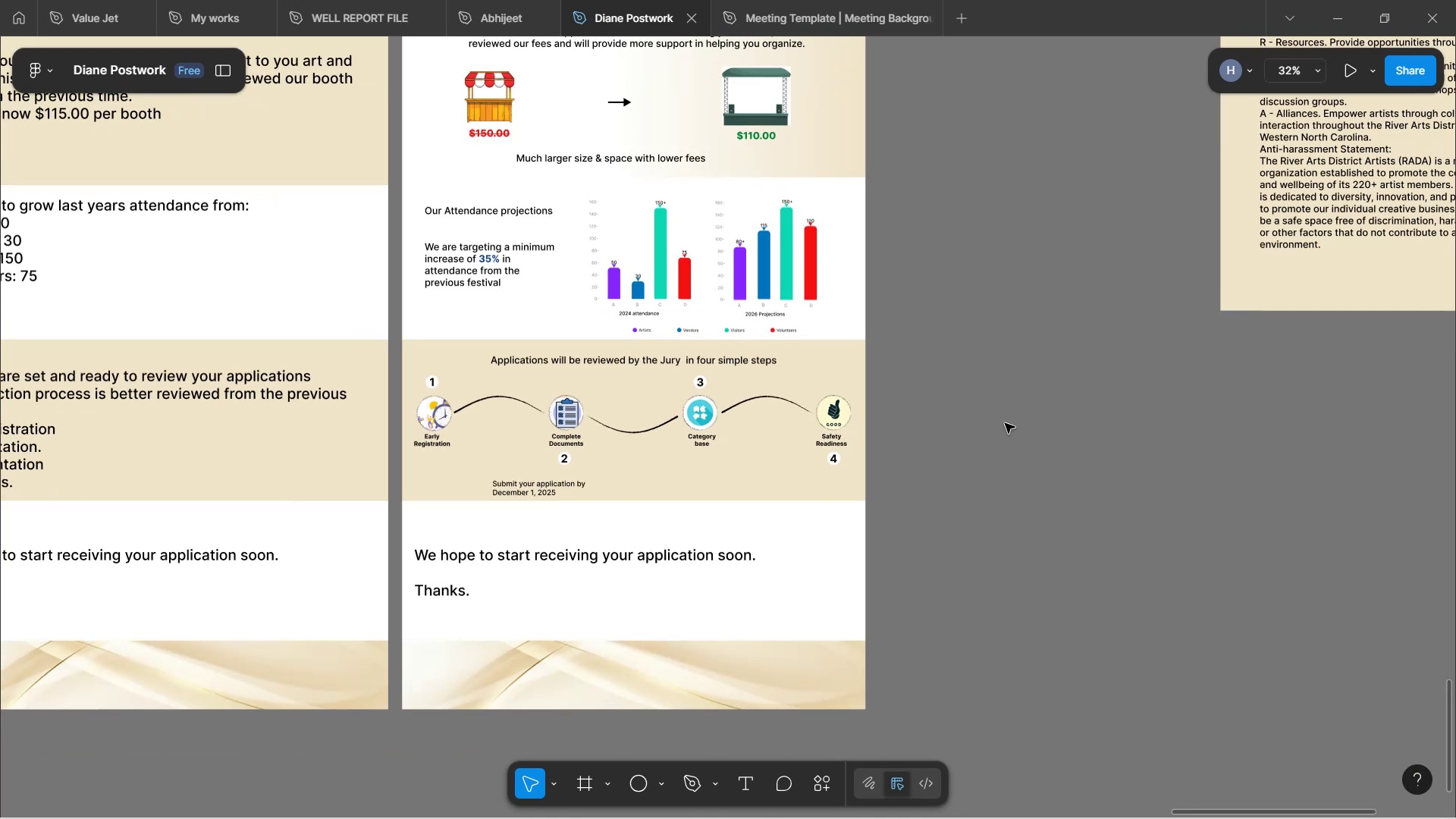 
hold_key(key=ControlLeft, duration=0.69)
scroll: coordinate [1007, 437], scroll_direction: down, amount: 4.0
 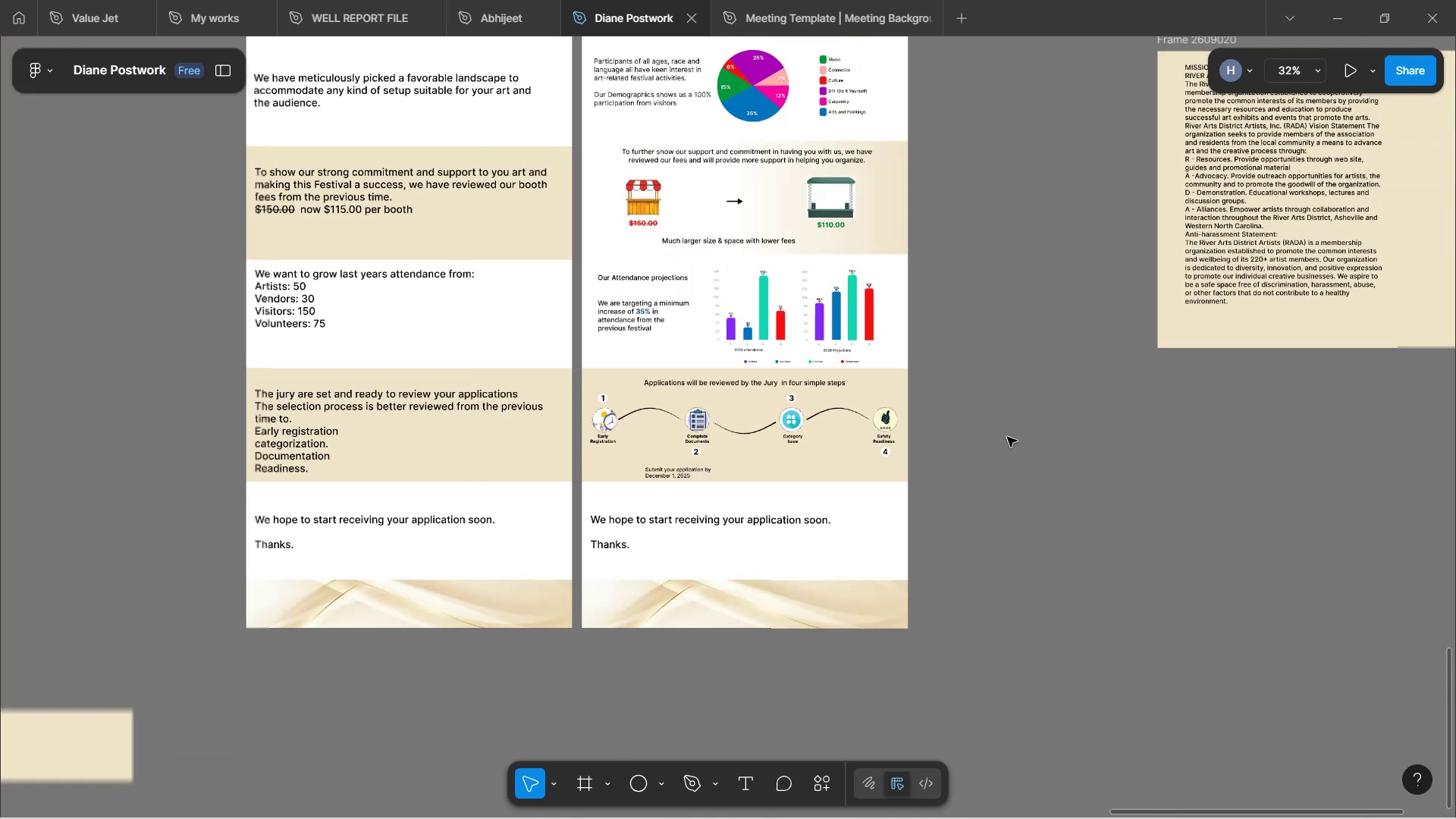 
hold_key(key=ControlLeft, duration=2.39)
hold_key(key=ShiftLeft, duration=1.52)
scroll: coordinate [1007, 437], scroll_direction: up, amount: 4.0
 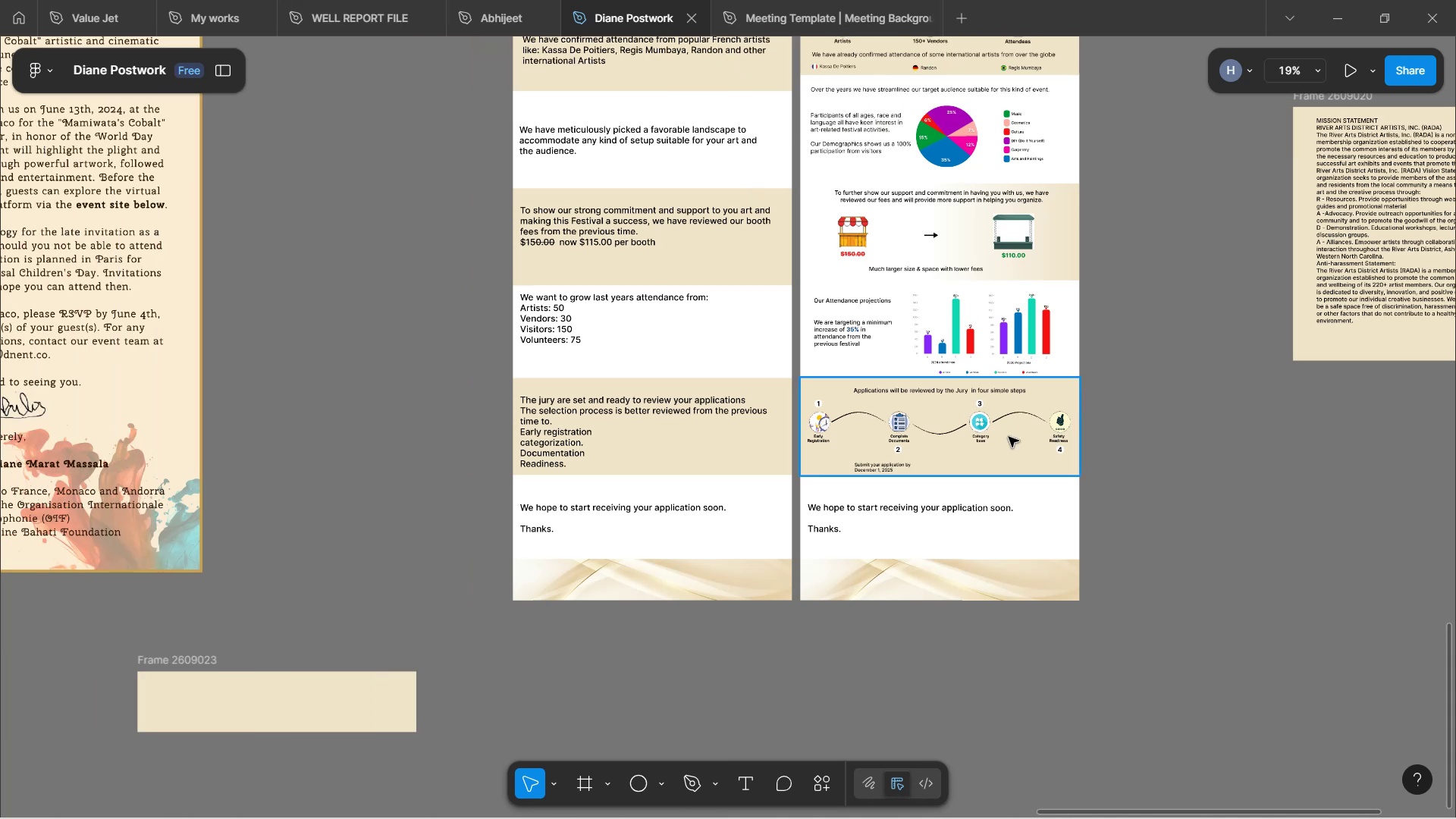 
scroll: coordinate [1009, 437], scroll_direction: down, amount: 11.0
 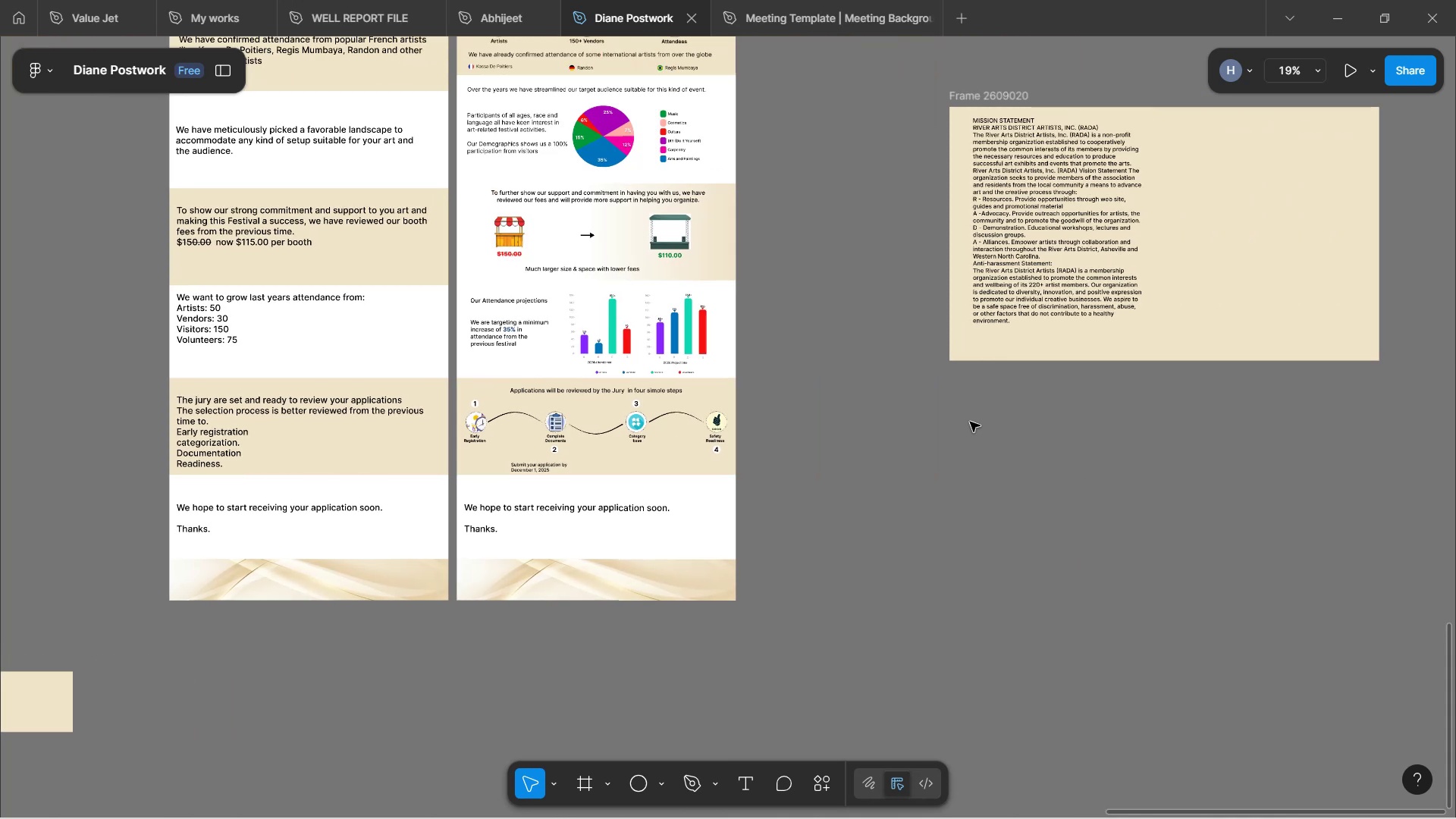 
key(Shift+ShiftLeft)
 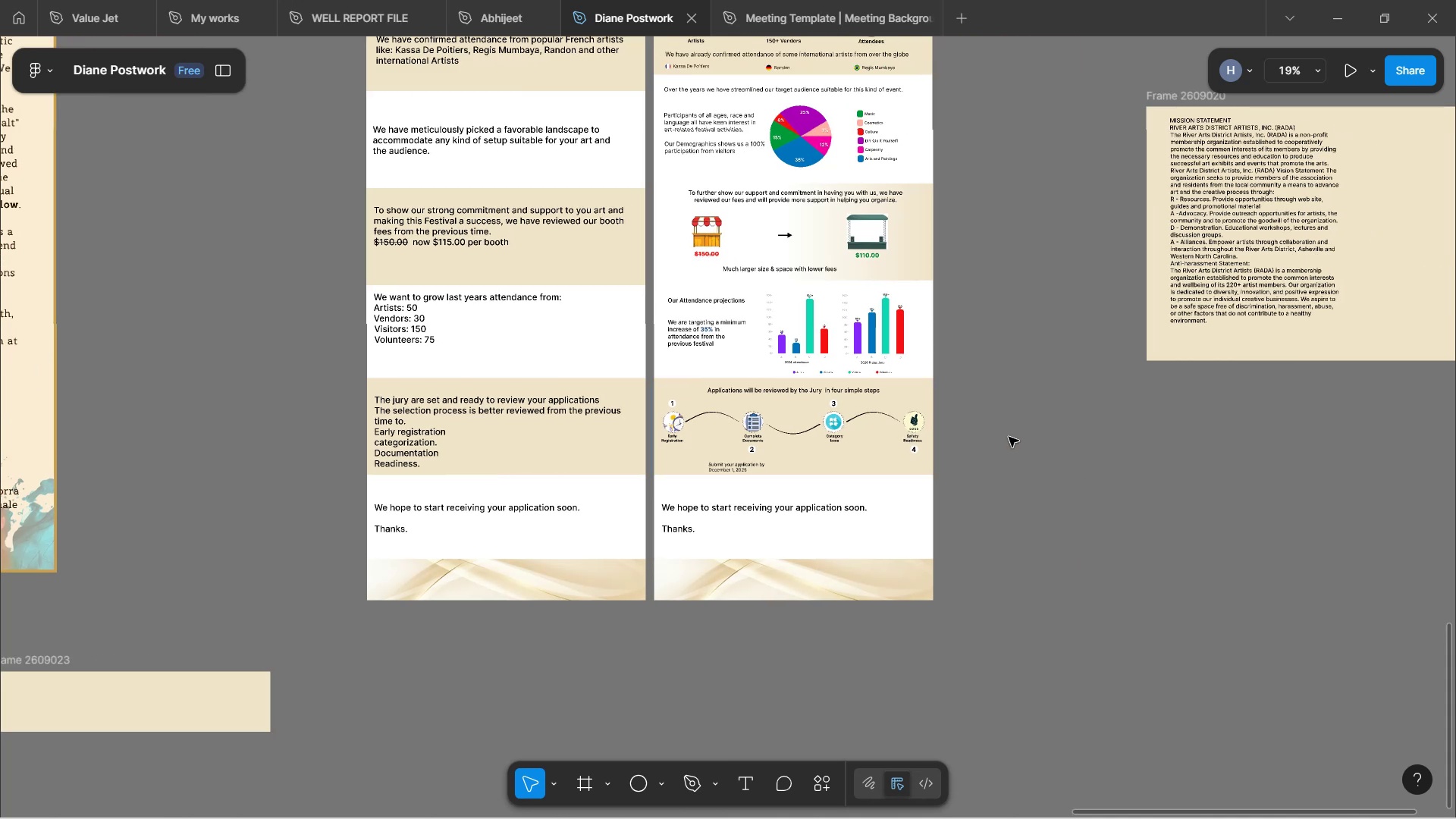 
key(Shift+ShiftLeft)
 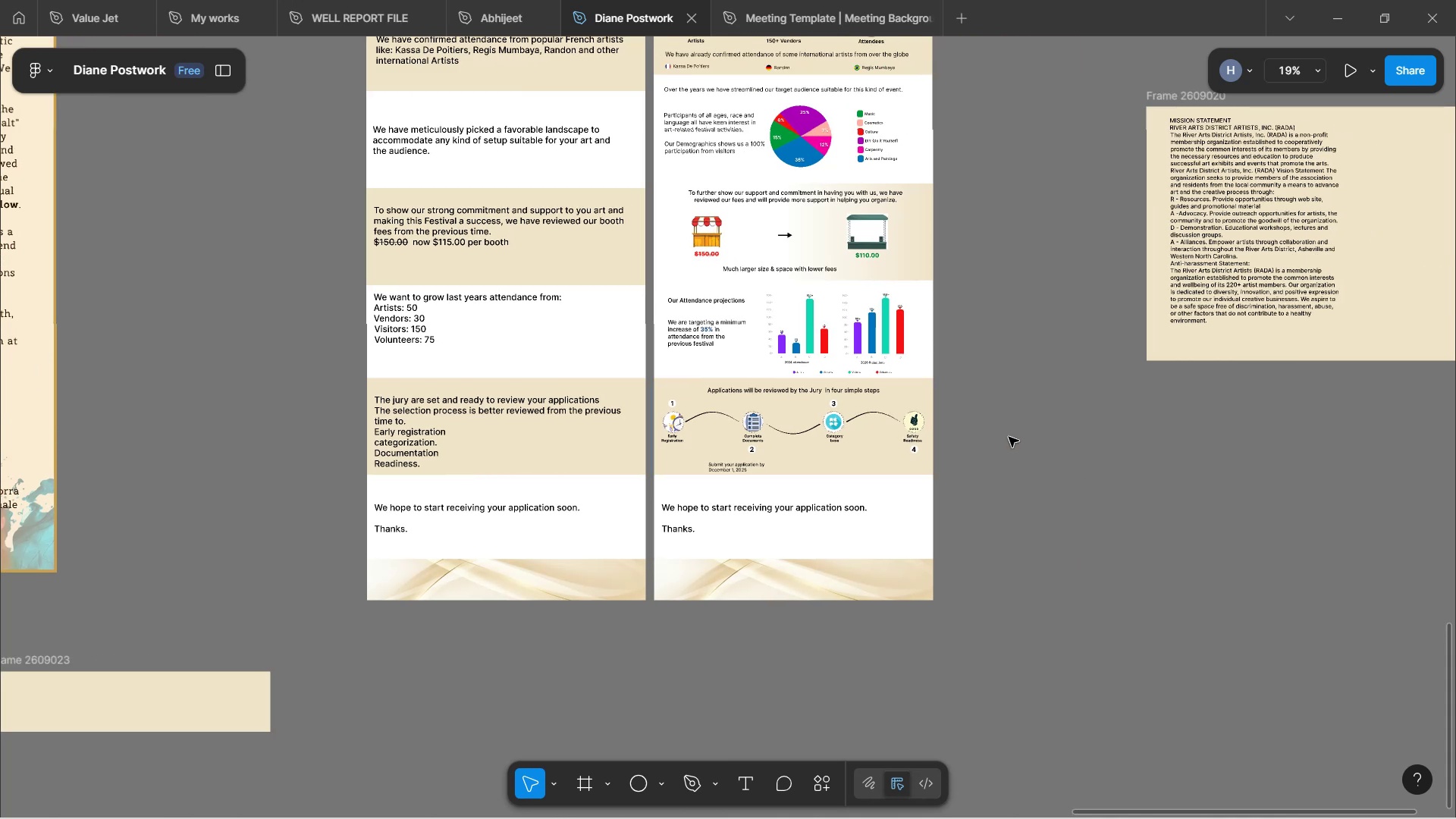 
key(Shift+ShiftLeft)
 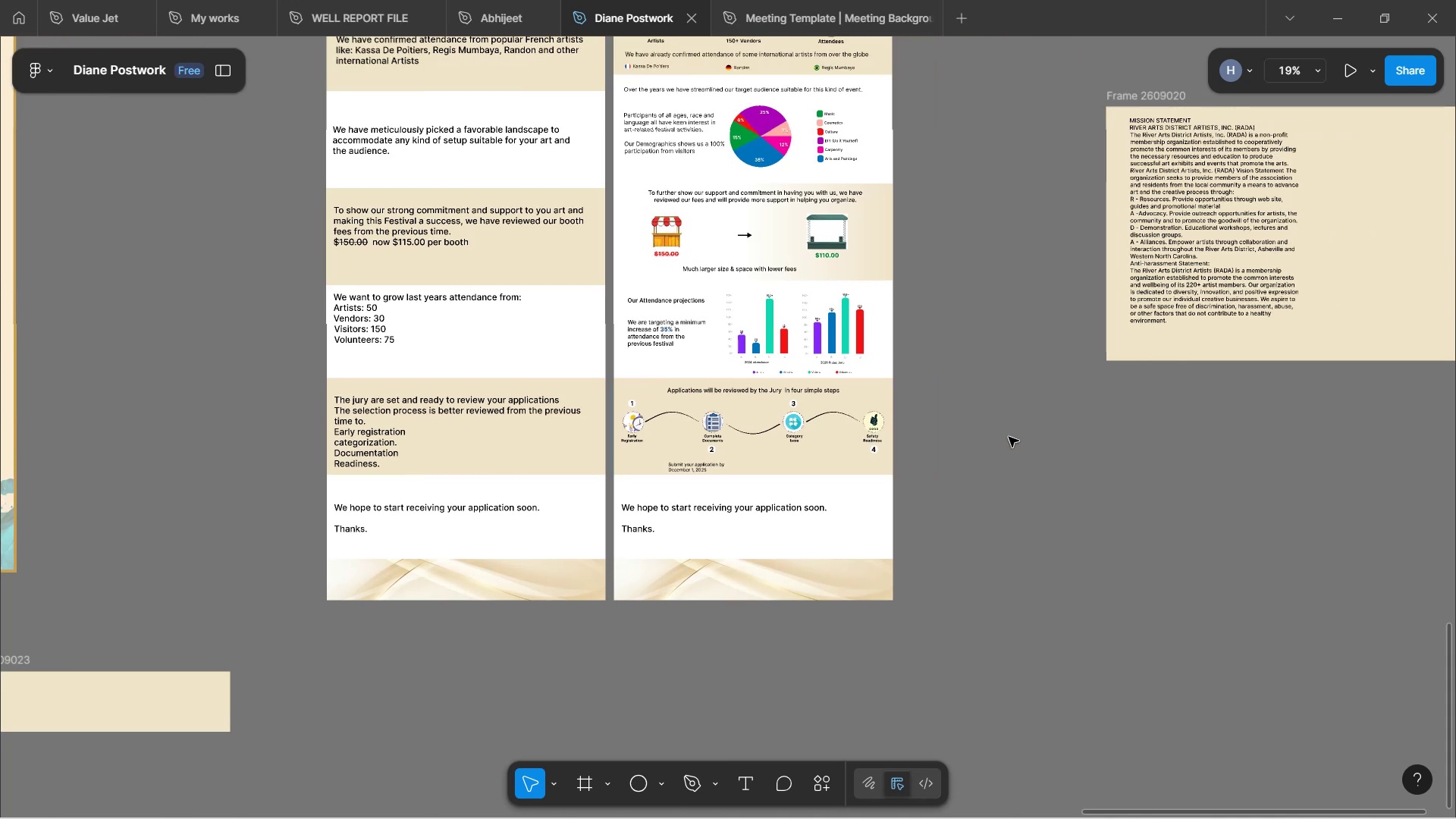 
key(Shift+ShiftLeft)
 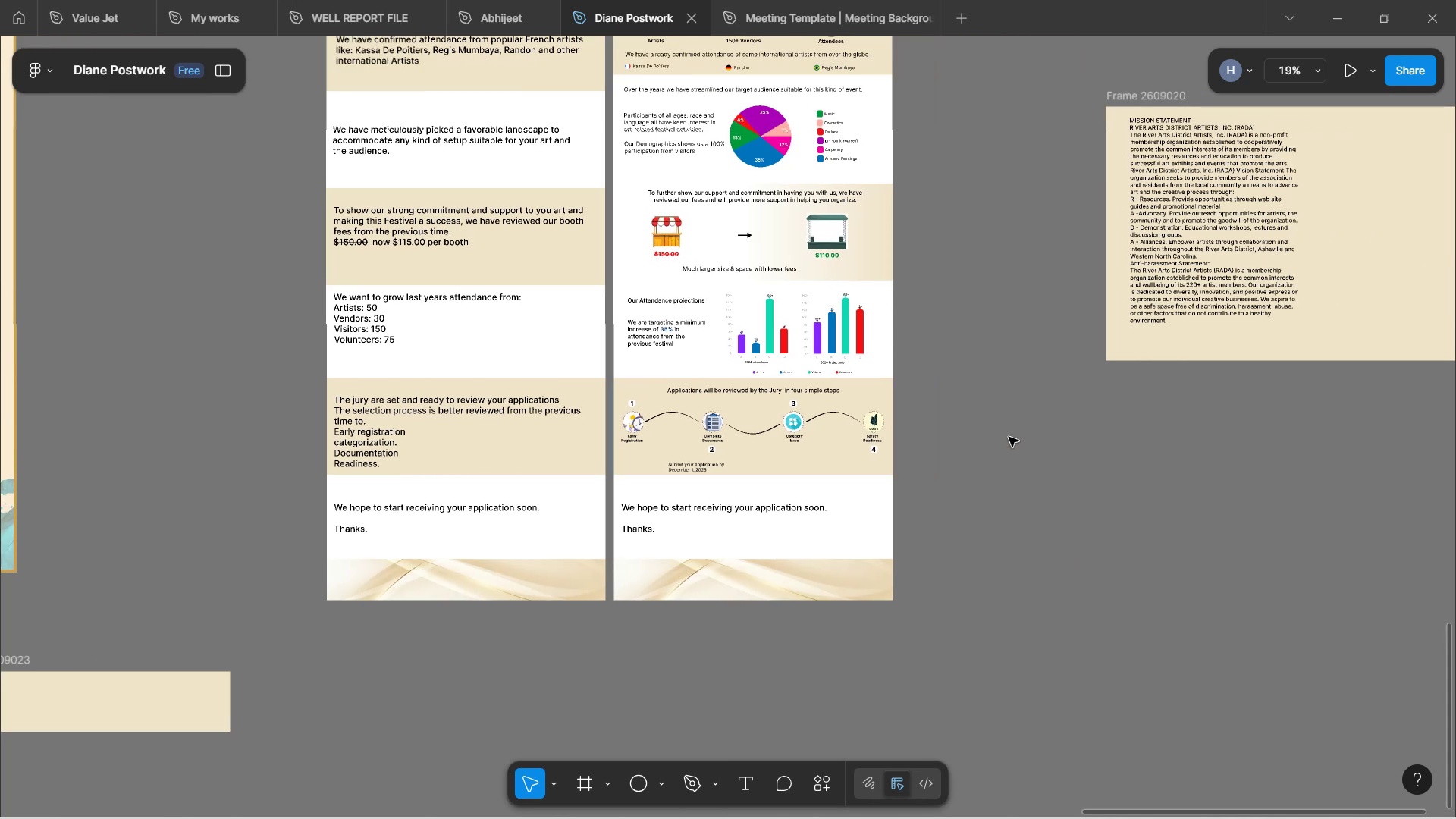 
key(Shift+ShiftLeft)
 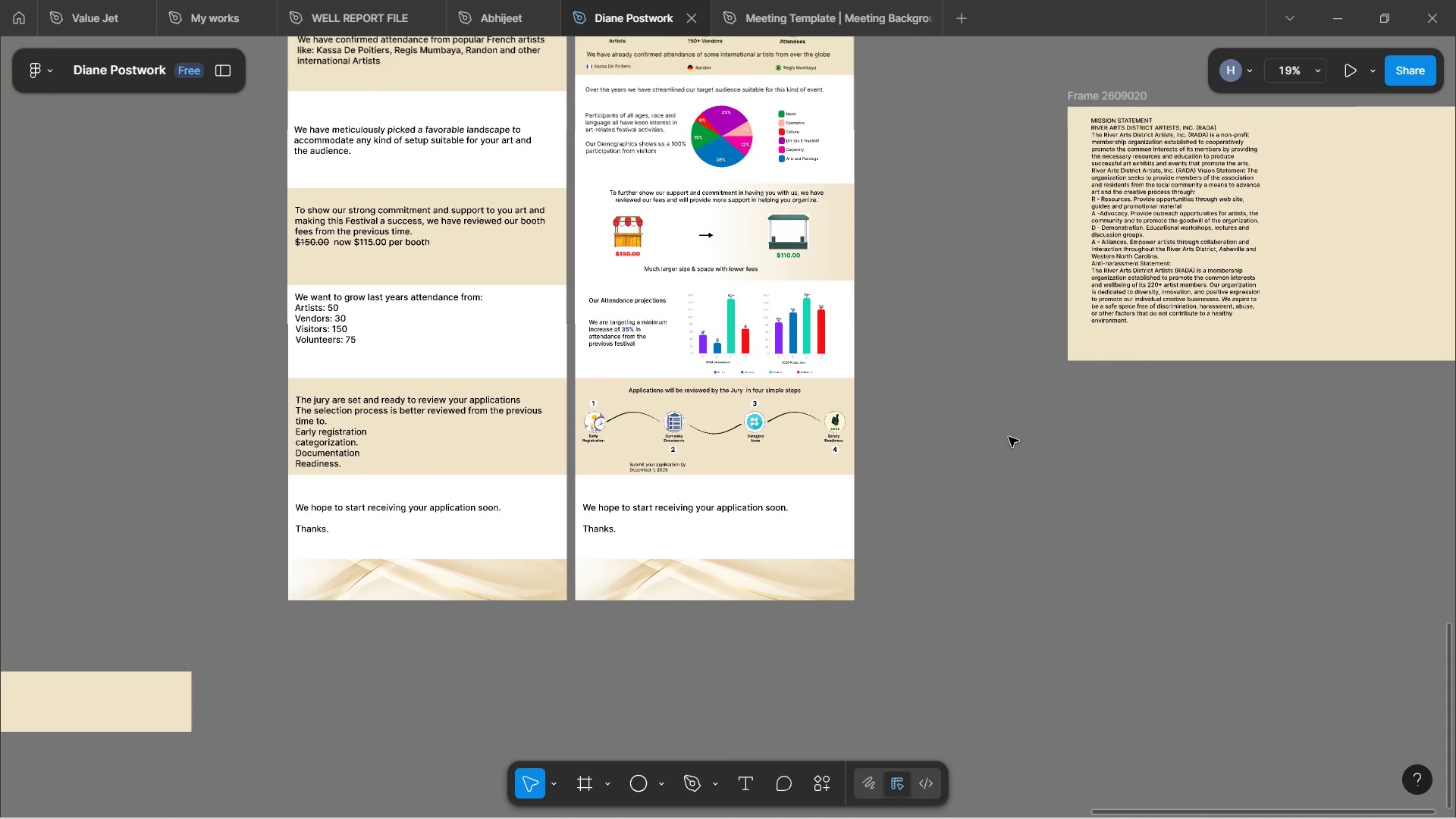 
hold_key(key=ControlLeft, duration=1.69)
scroll: coordinate [844, 452], scroll_direction: up, amount: 8.0
 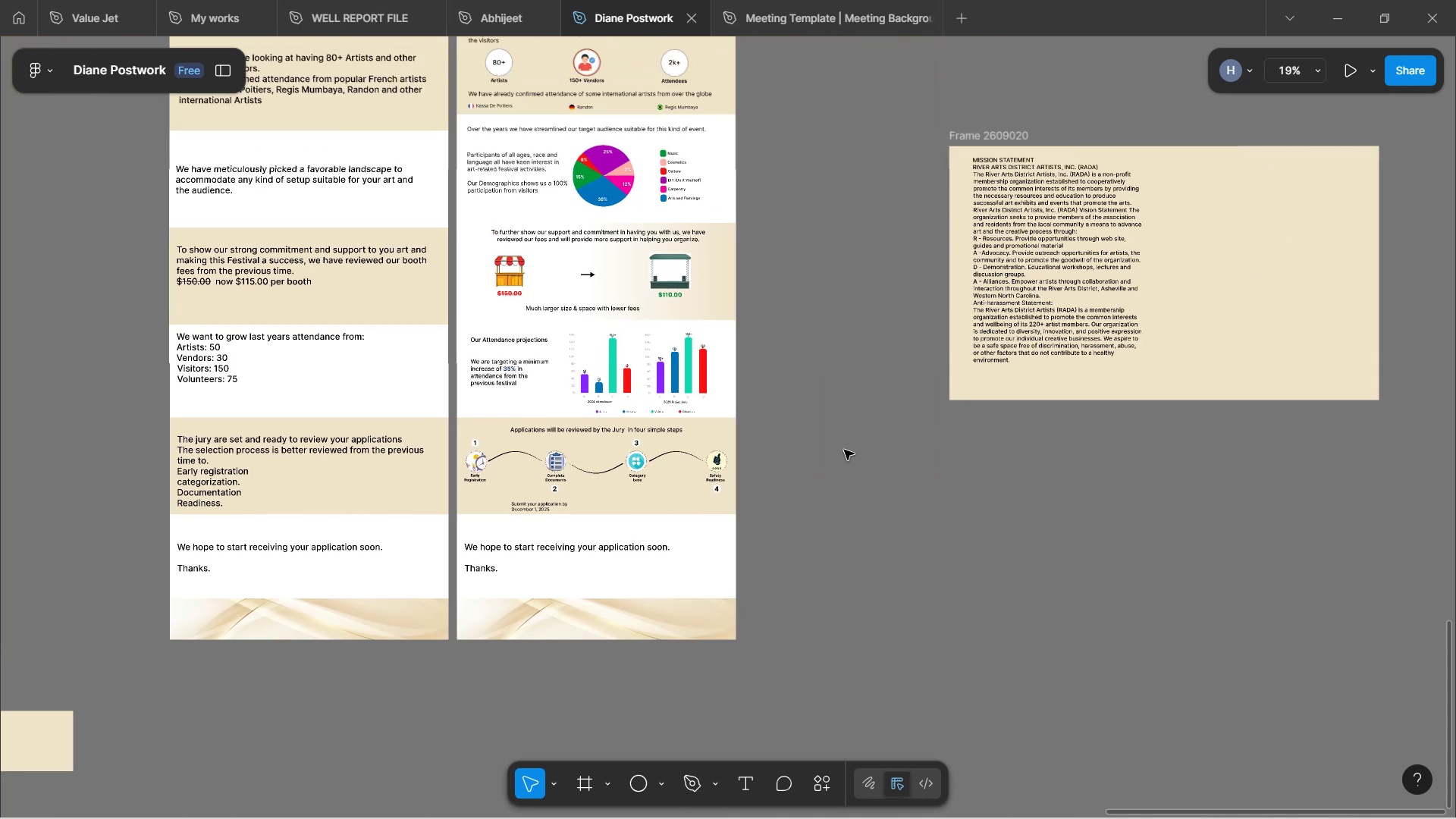 
key(Control+ControlLeft)
 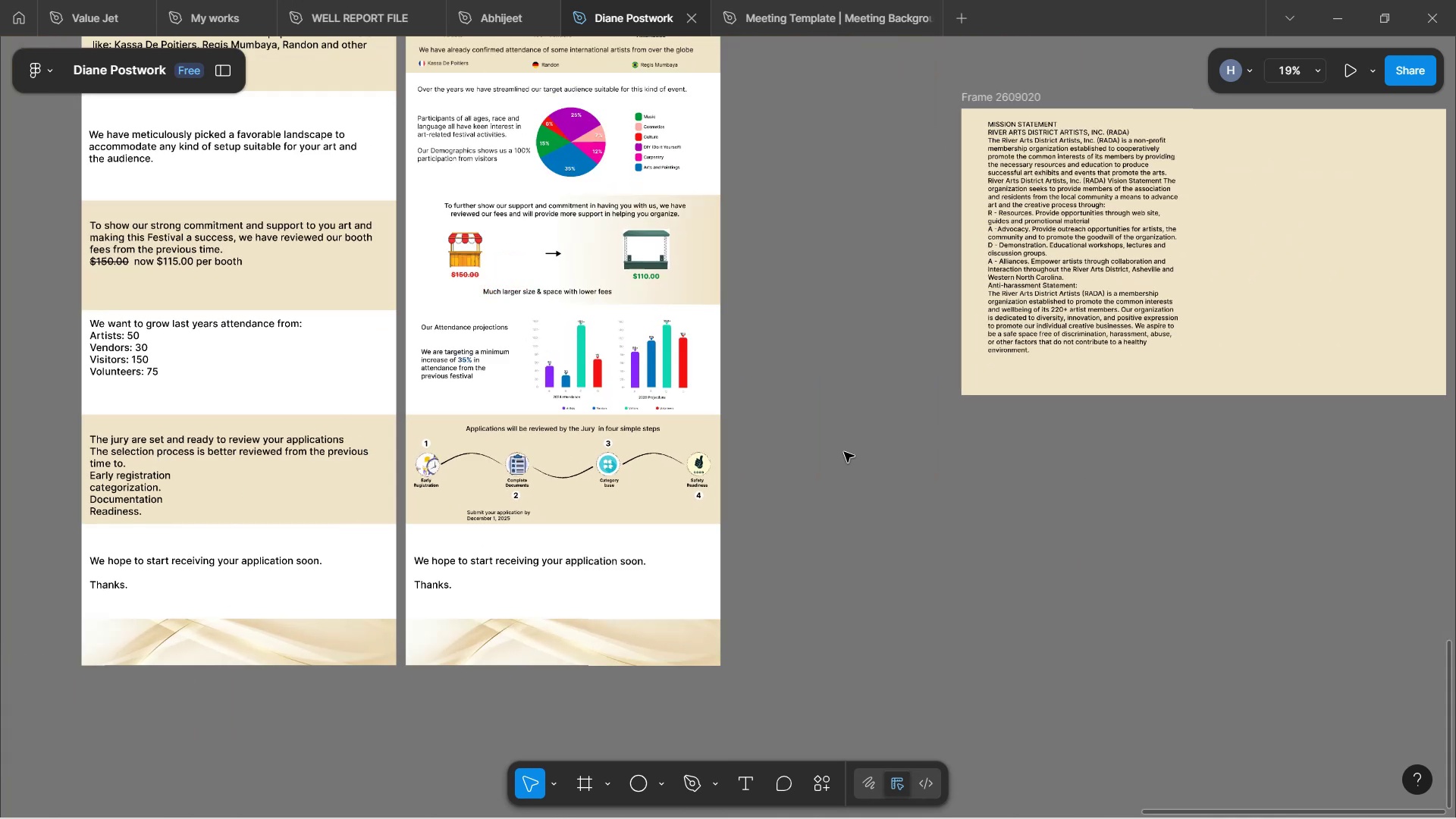 
key(Control+ControlLeft)
 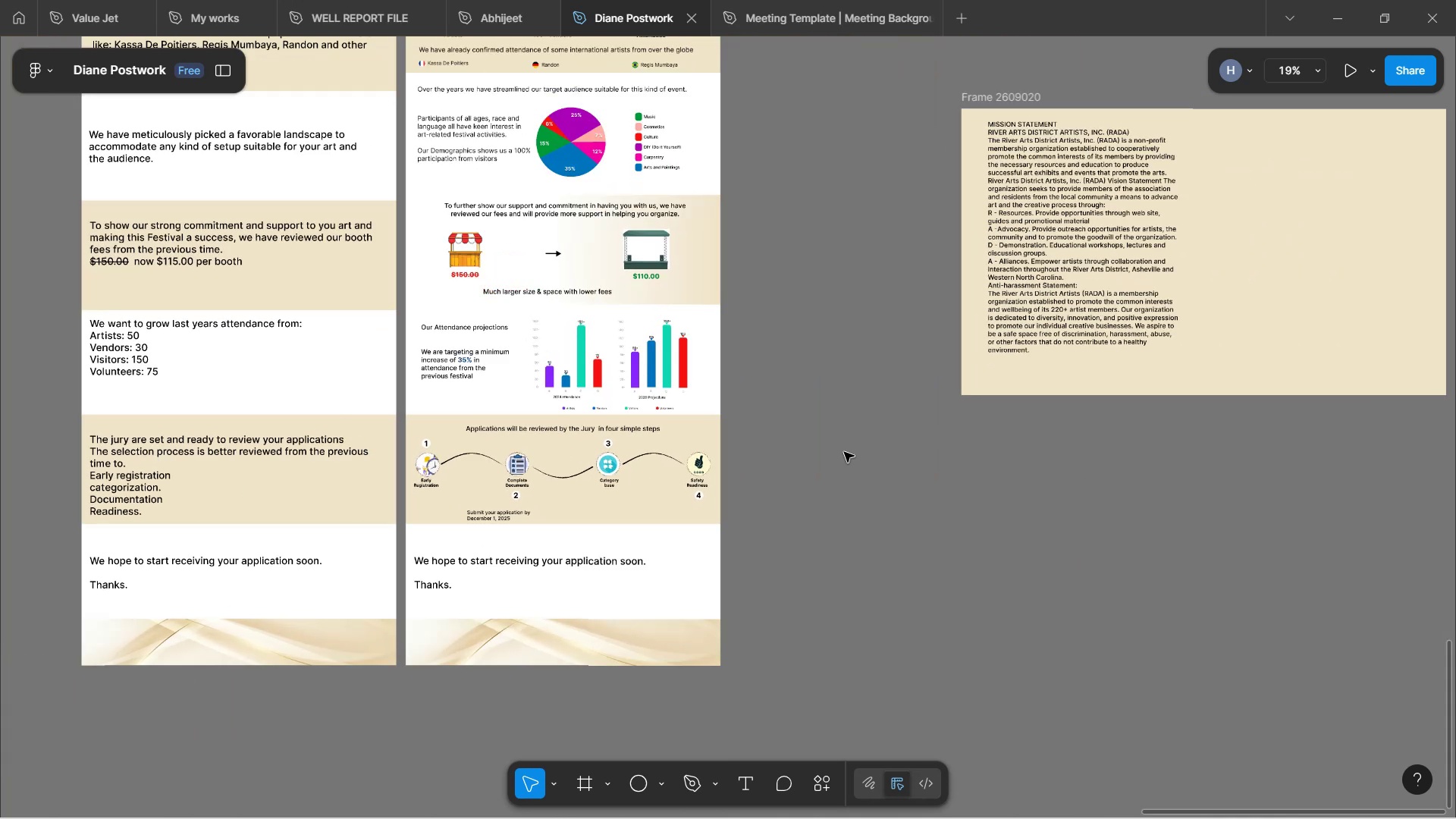 
key(Control+ControlLeft)
 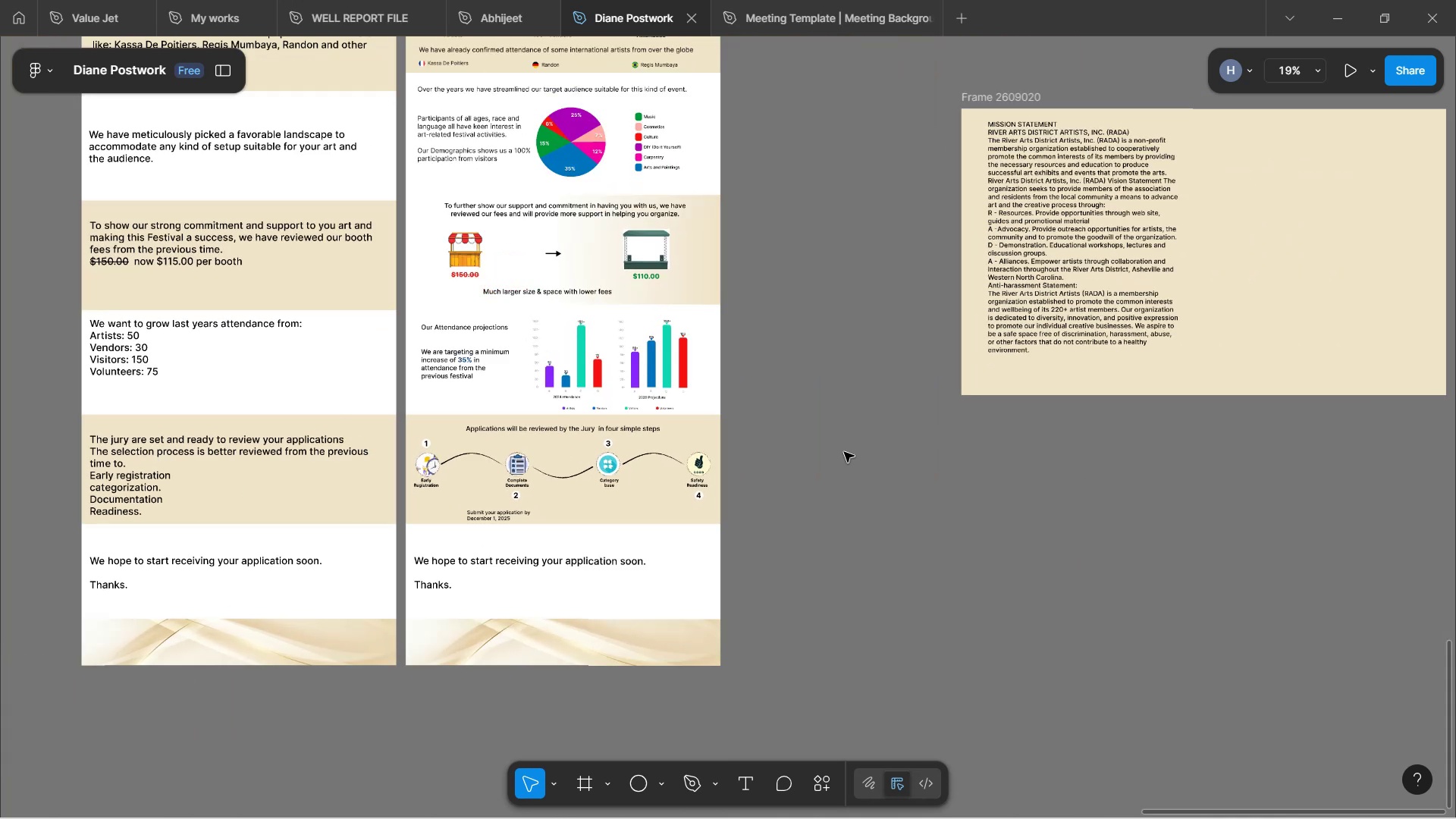 
key(Control+ControlLeft)
 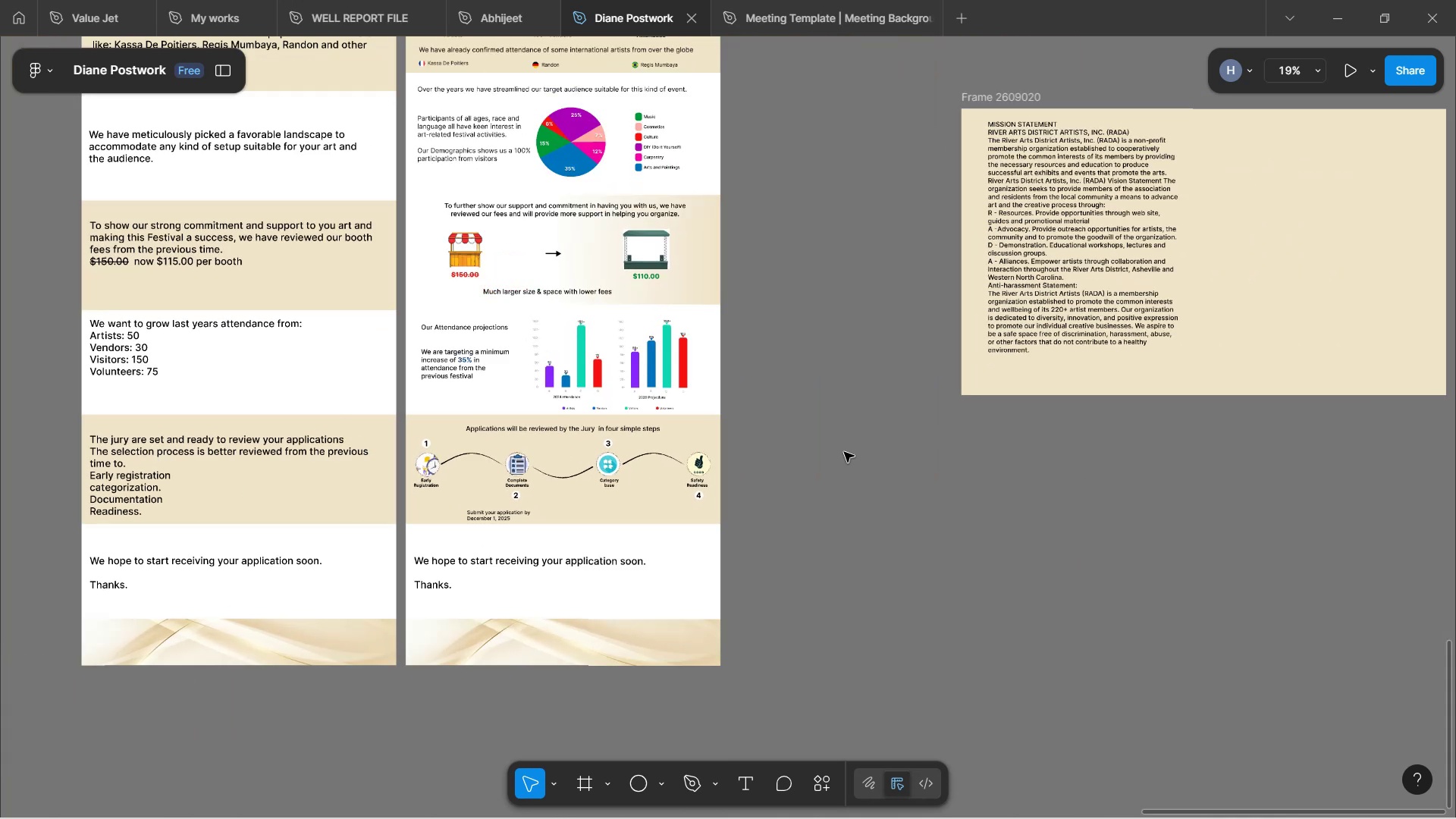 
key(Control+ControlLeft)
 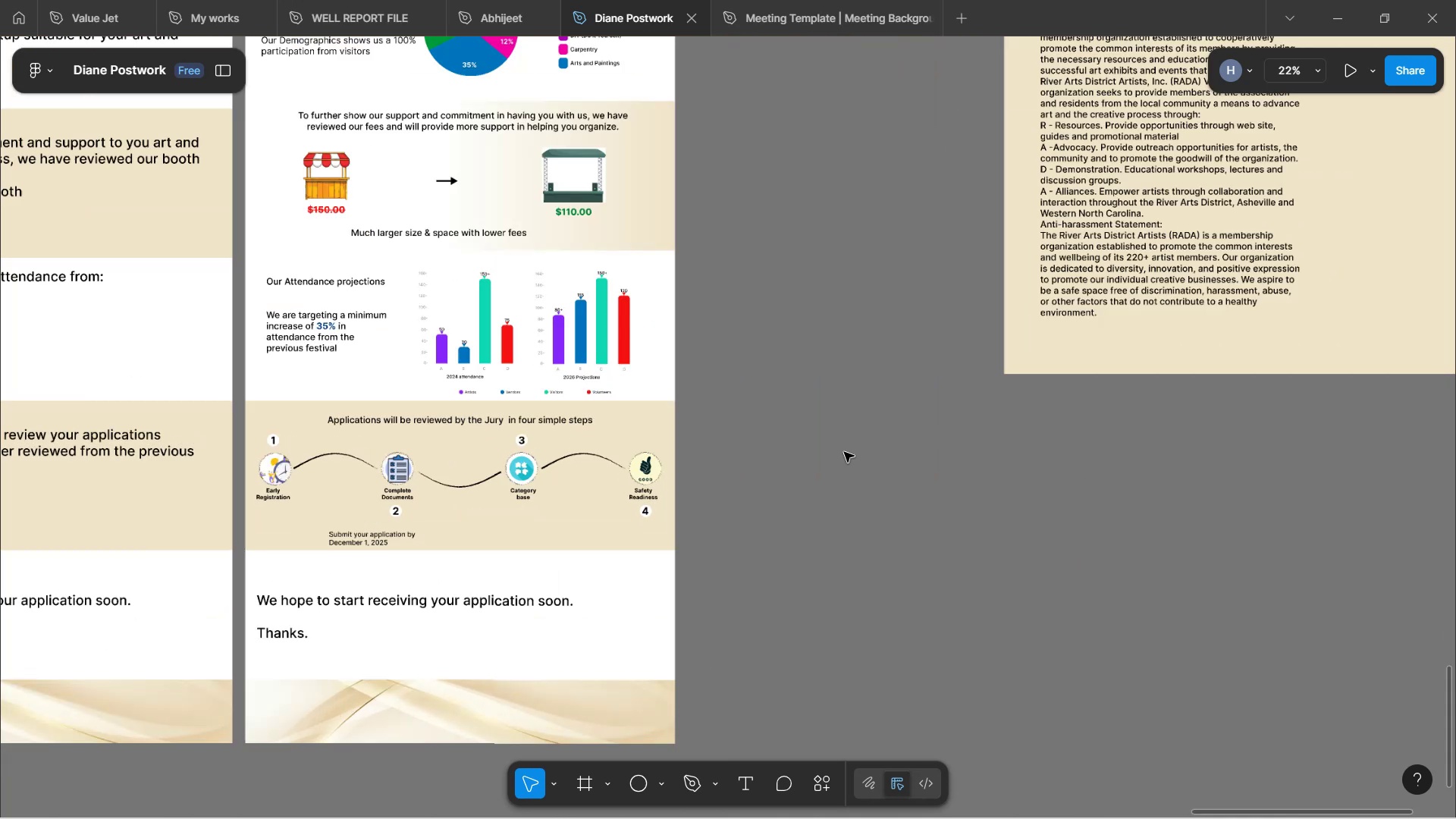 
key(Control+ControlLeft)
 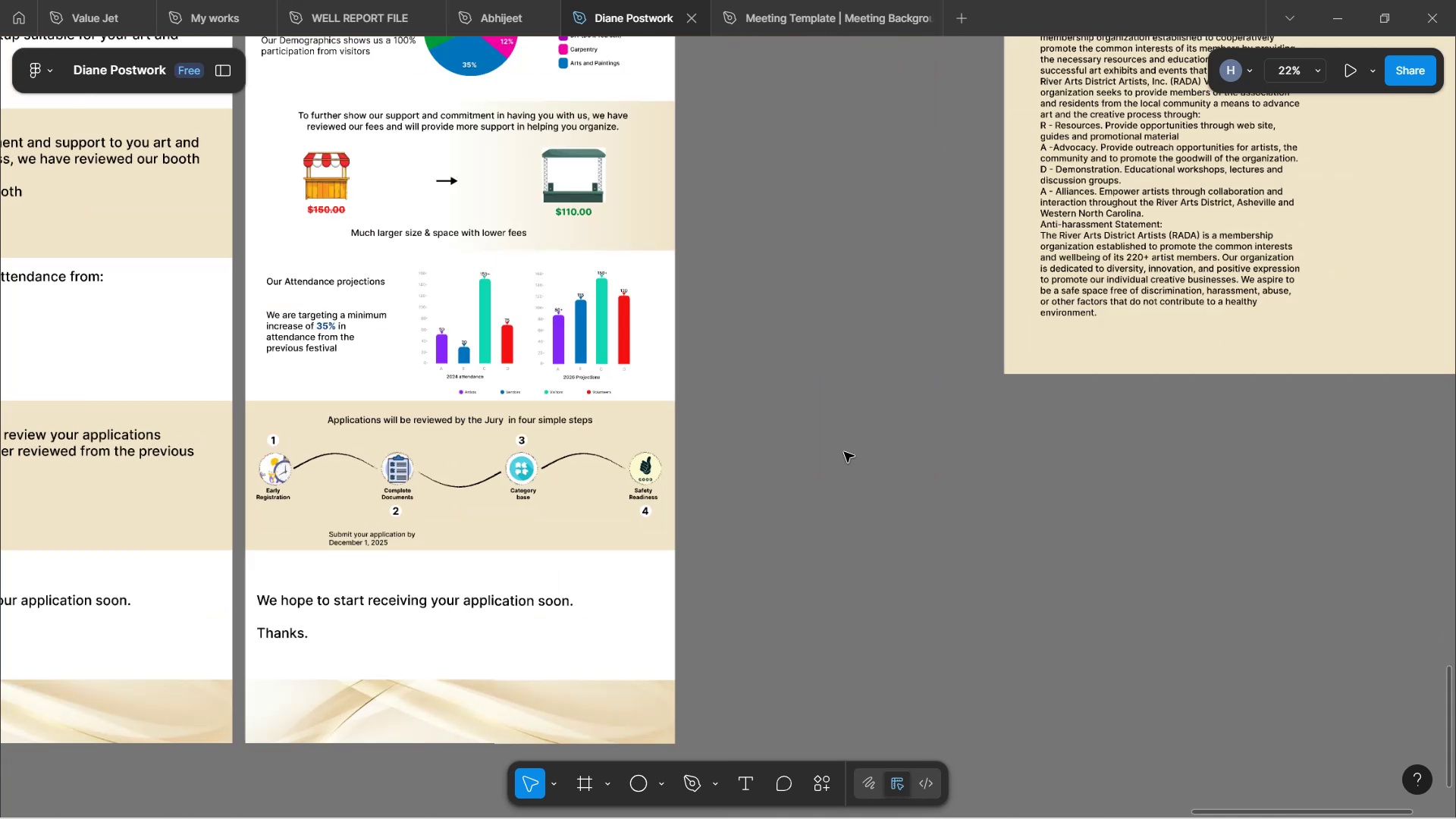 
key(Control+ControlLeft)
 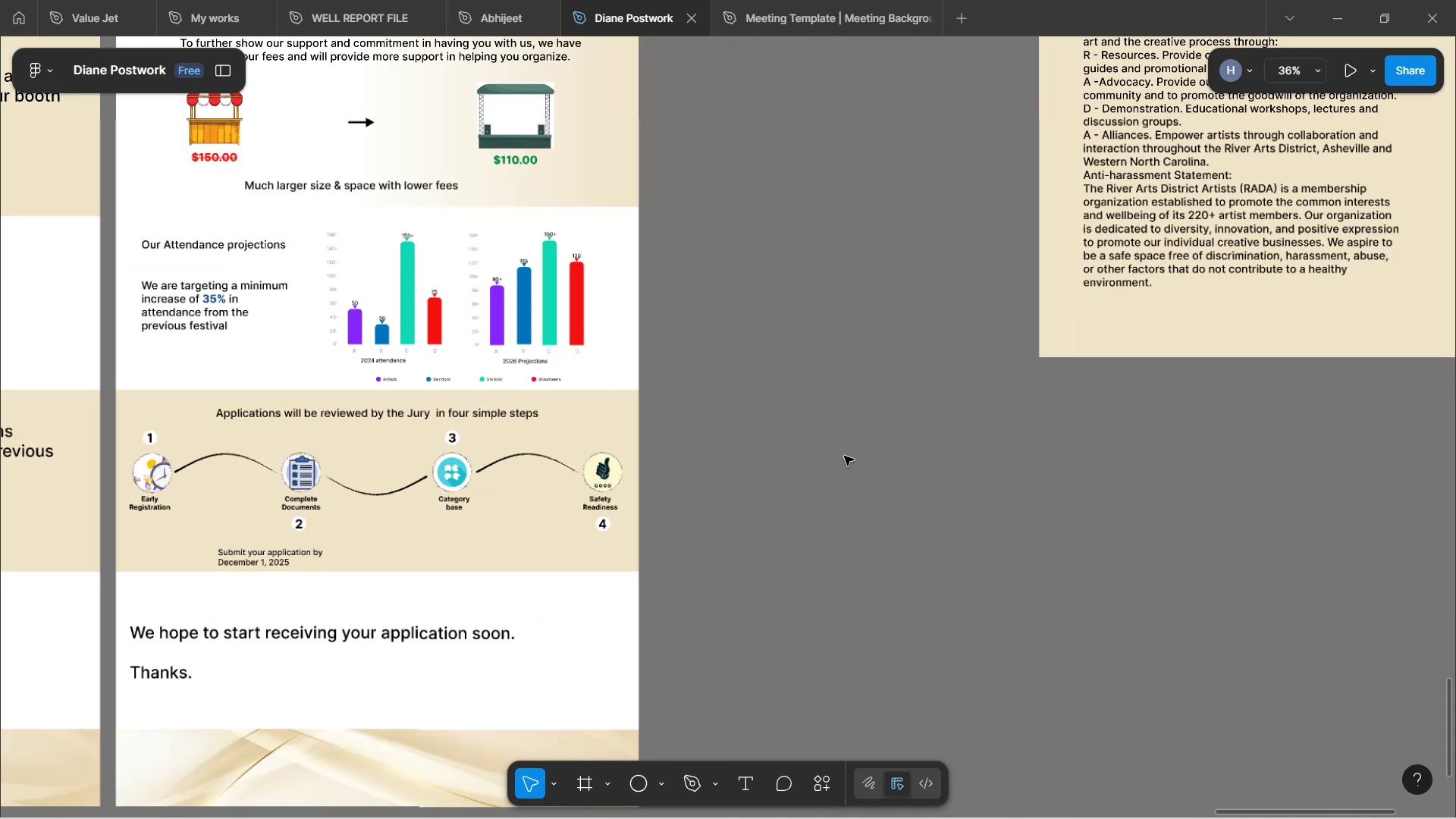 
left_click([853, 461])
 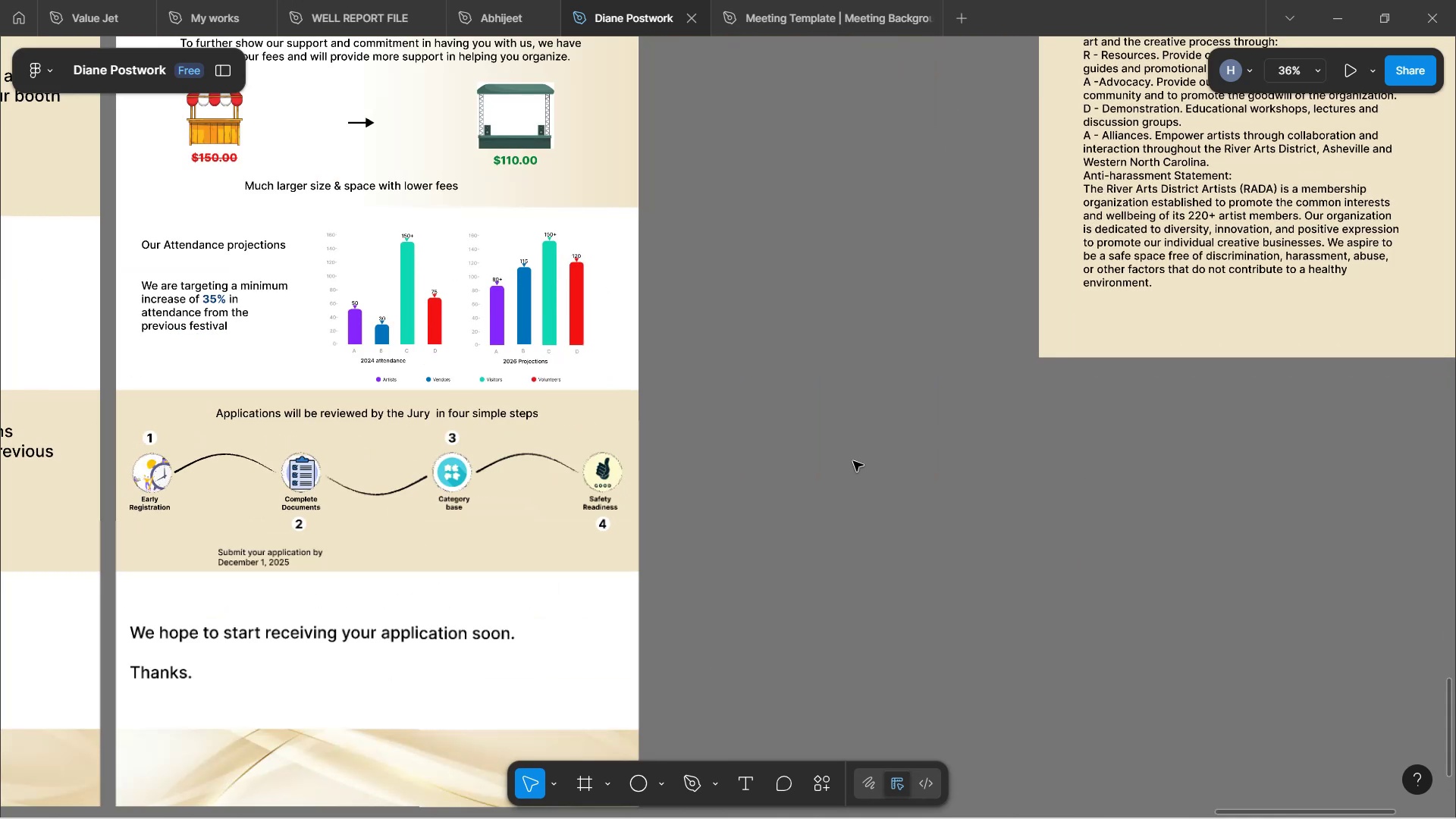 
key(Control+V)
 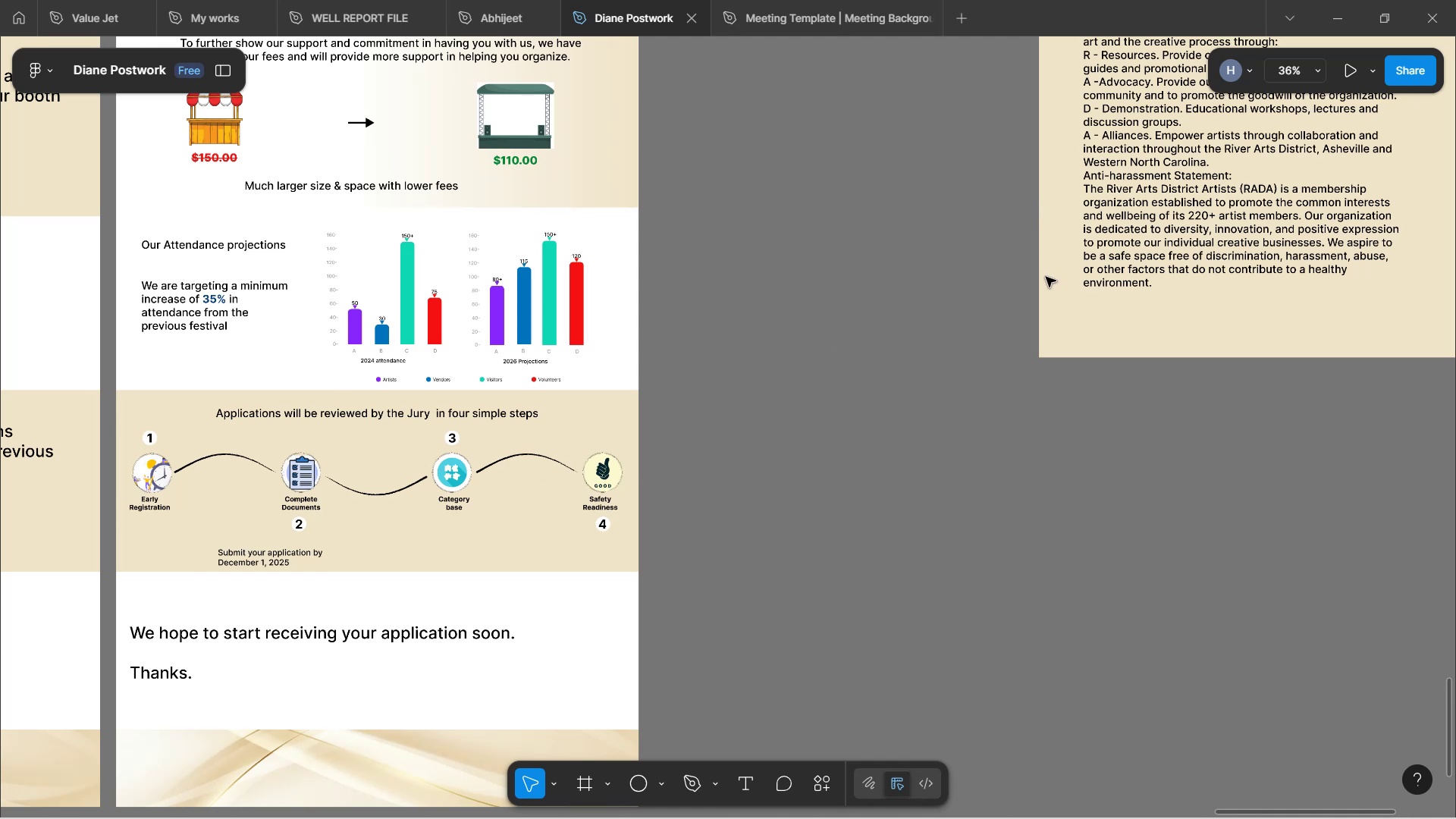 
wait(7.26)
 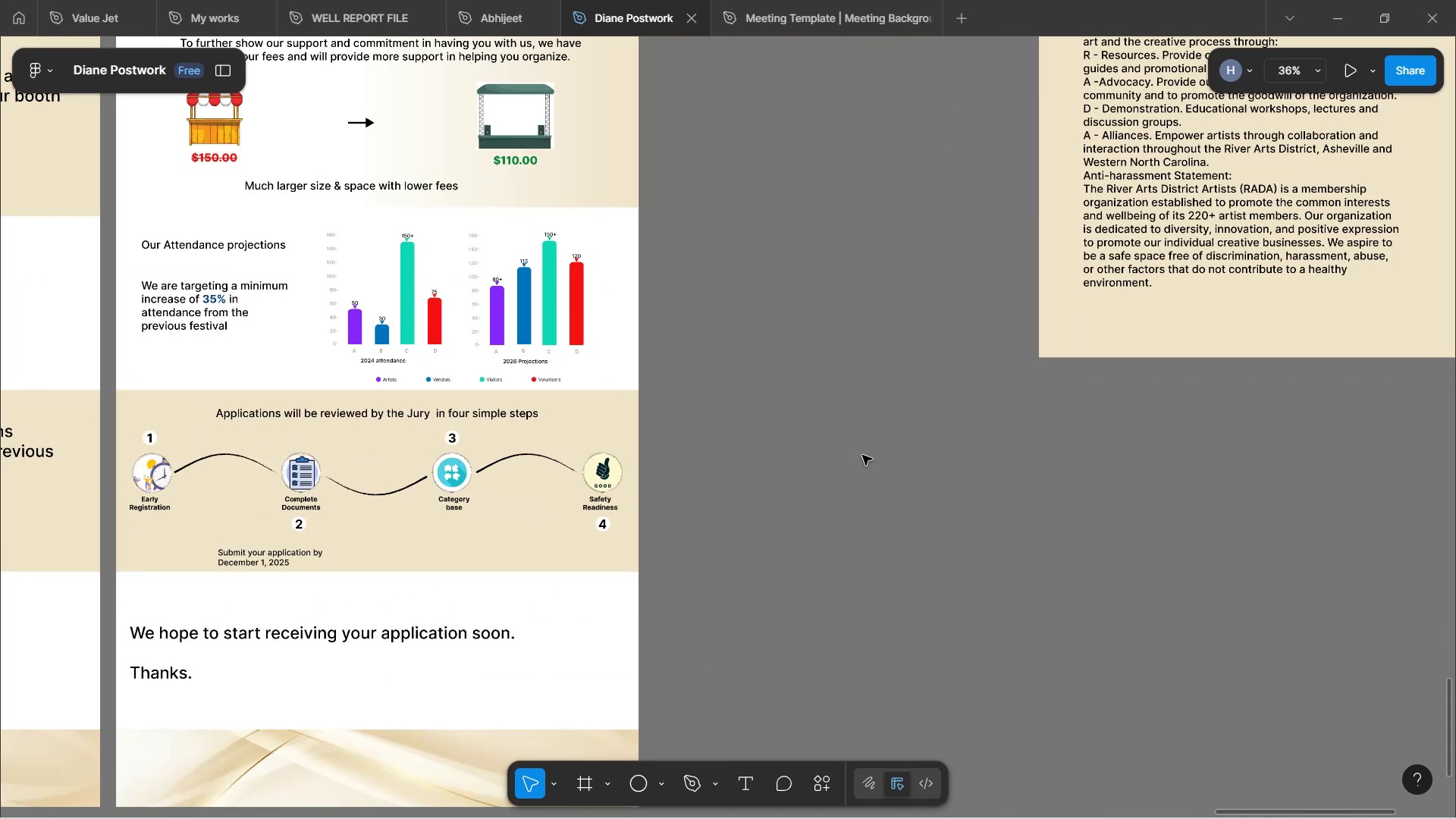 
left_click_drag(start_coordinate=[736, 422], to_coordinate=[726, 618])
 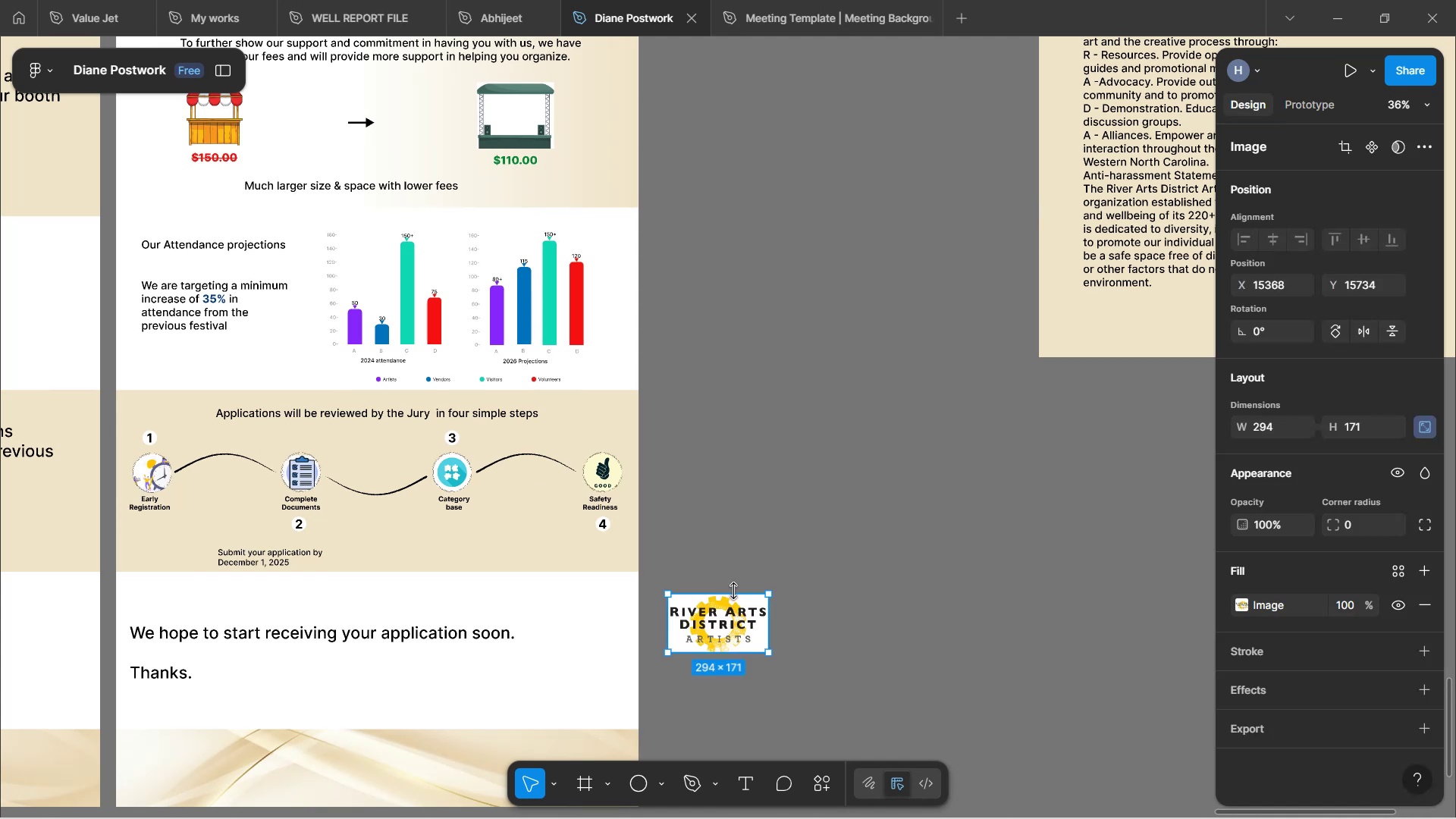 
left_click([846, 508])
 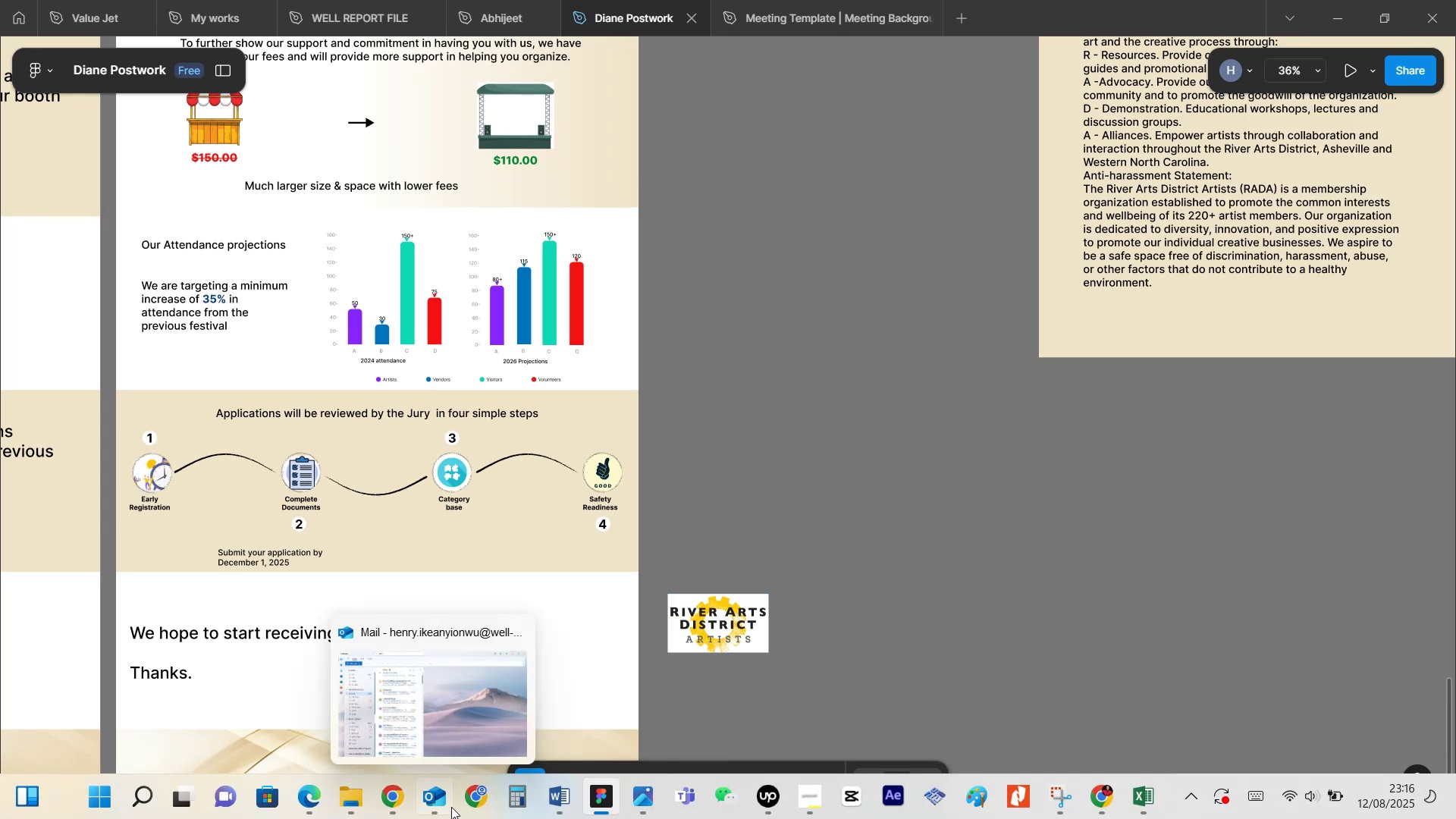 
wait(7.07)
 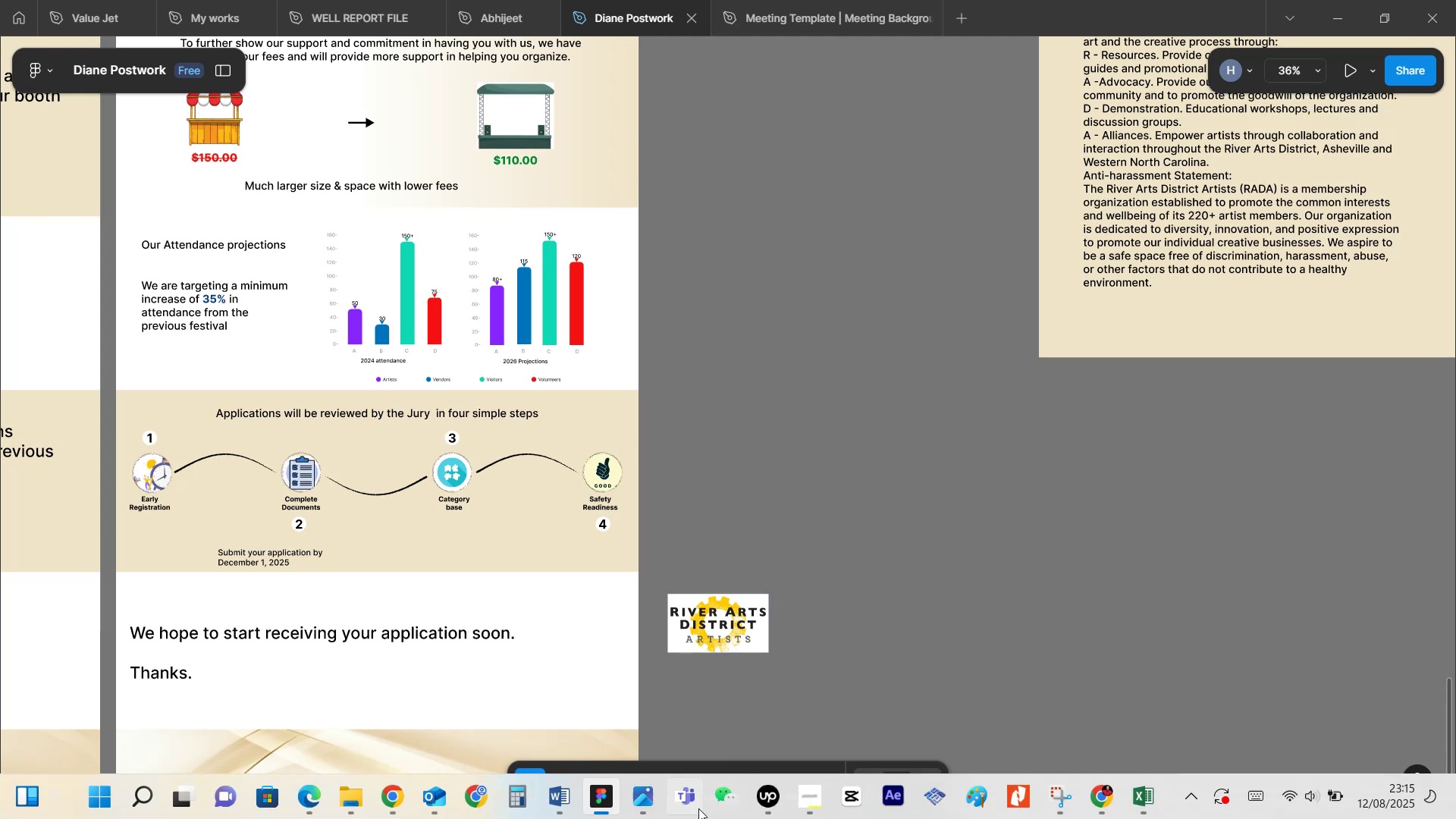 
left_click([1101, 788])
 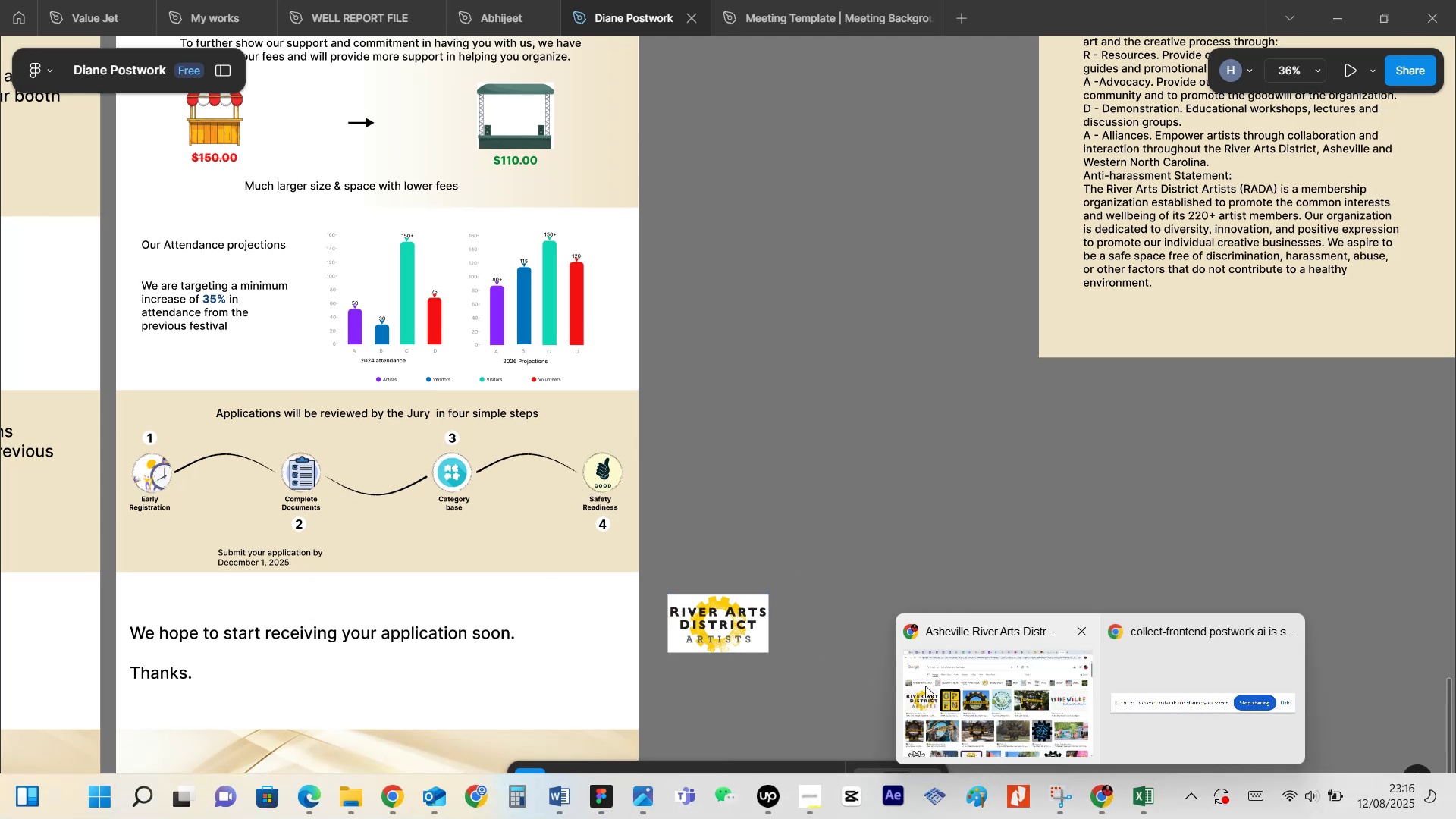 
left_click([965, 676])
 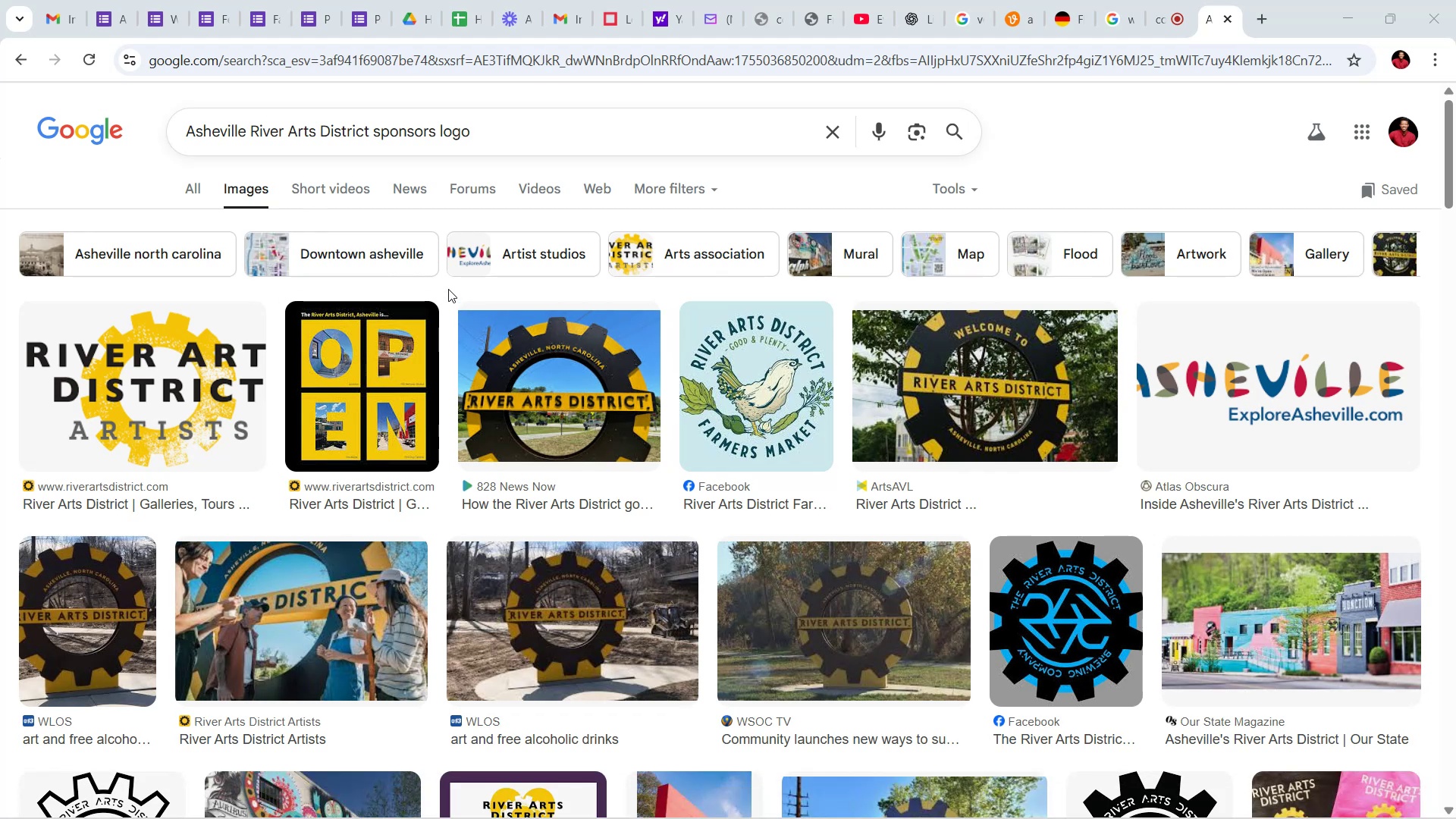 
wait(5.84)
 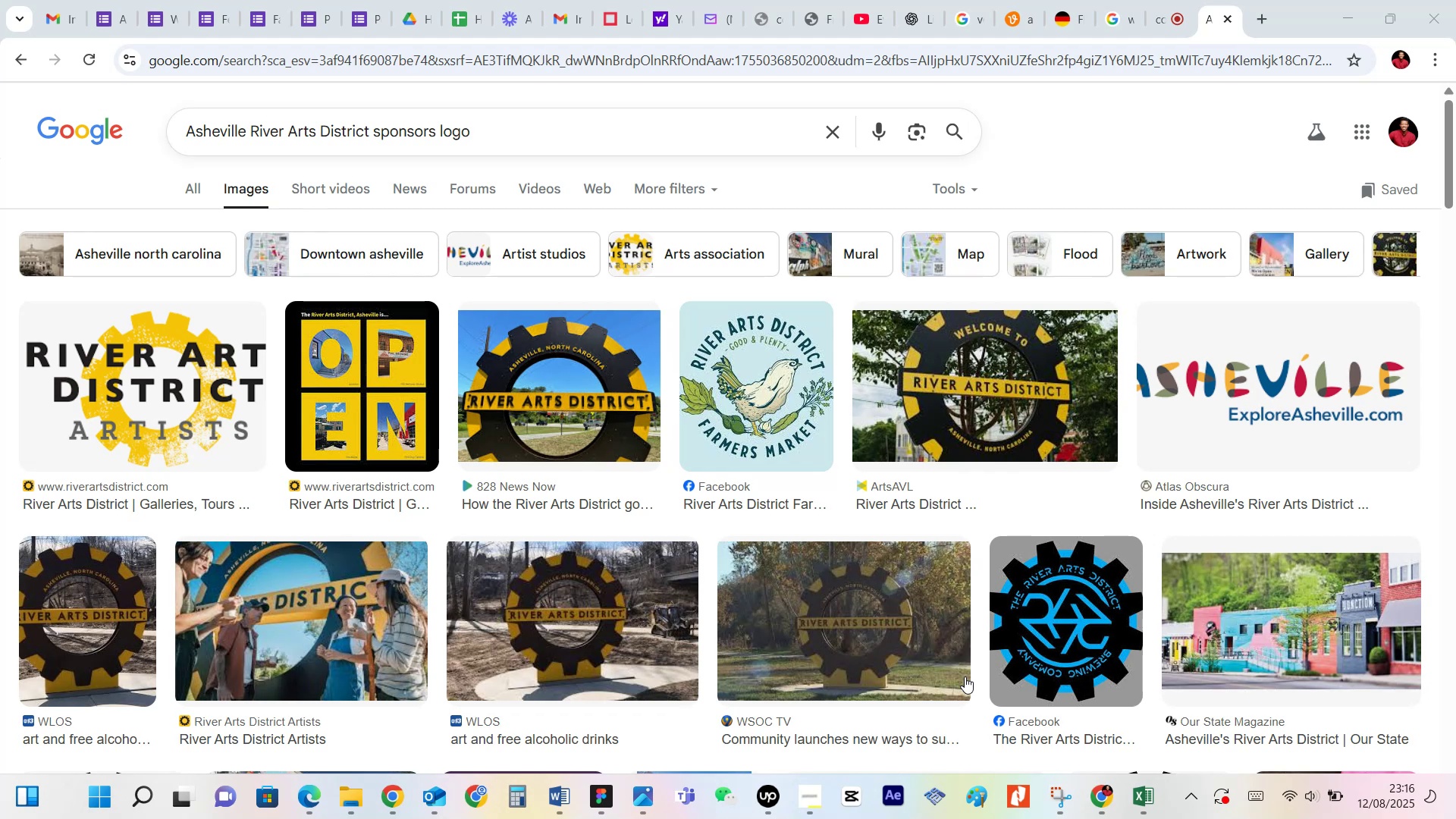 
right_click([364, 378])
 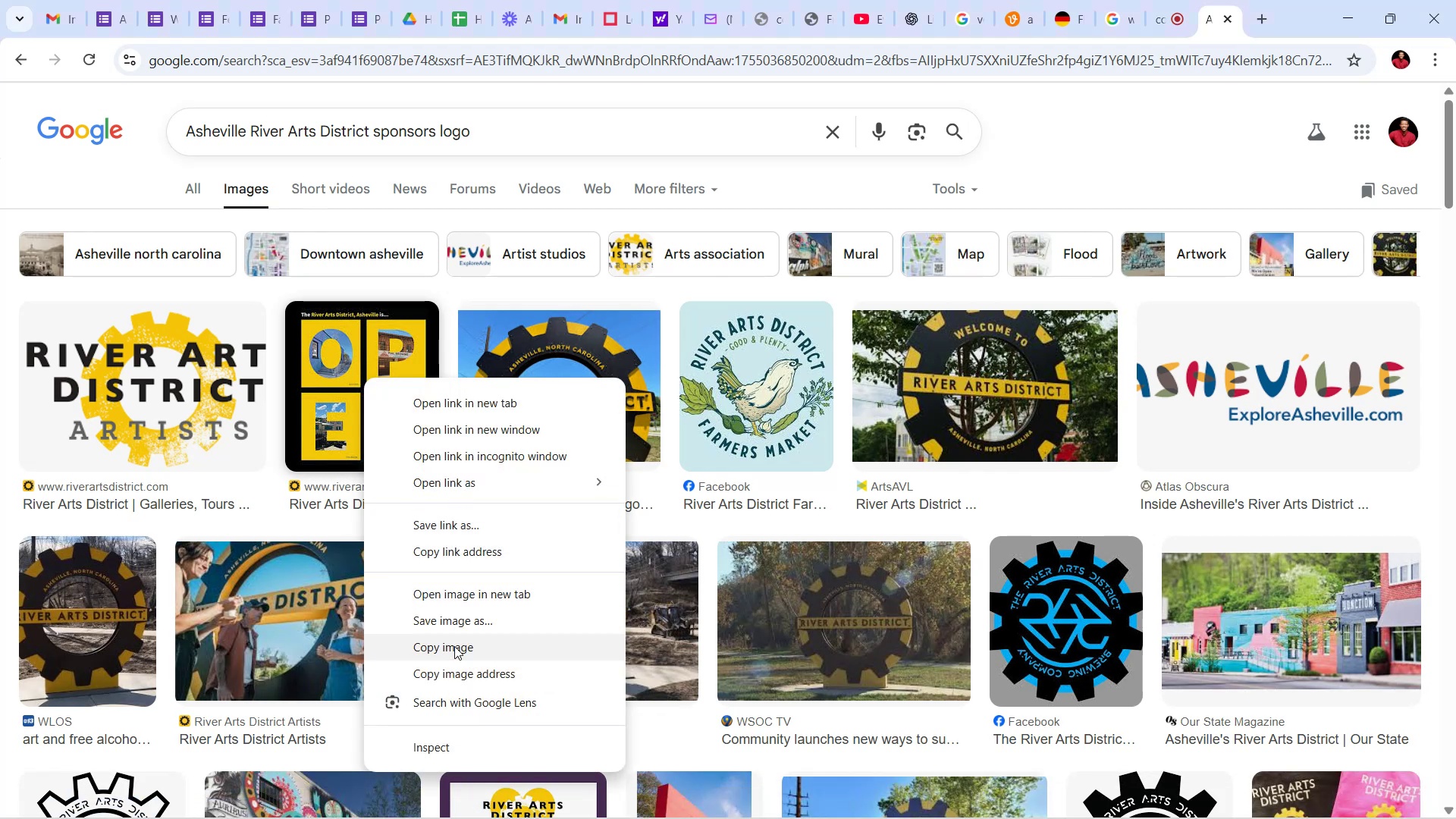 
wait(5.1)
 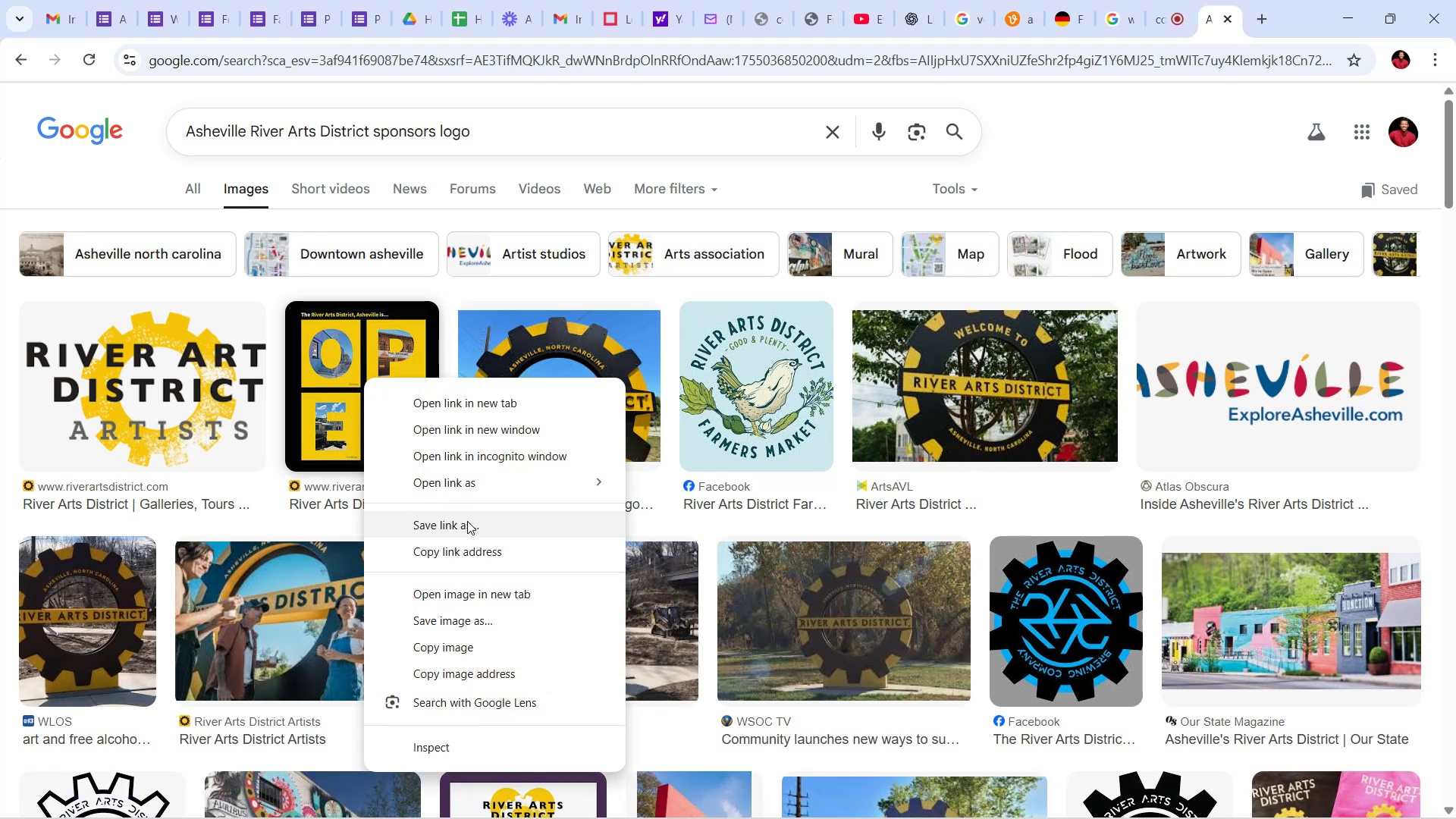 
left_click([593, 807])
 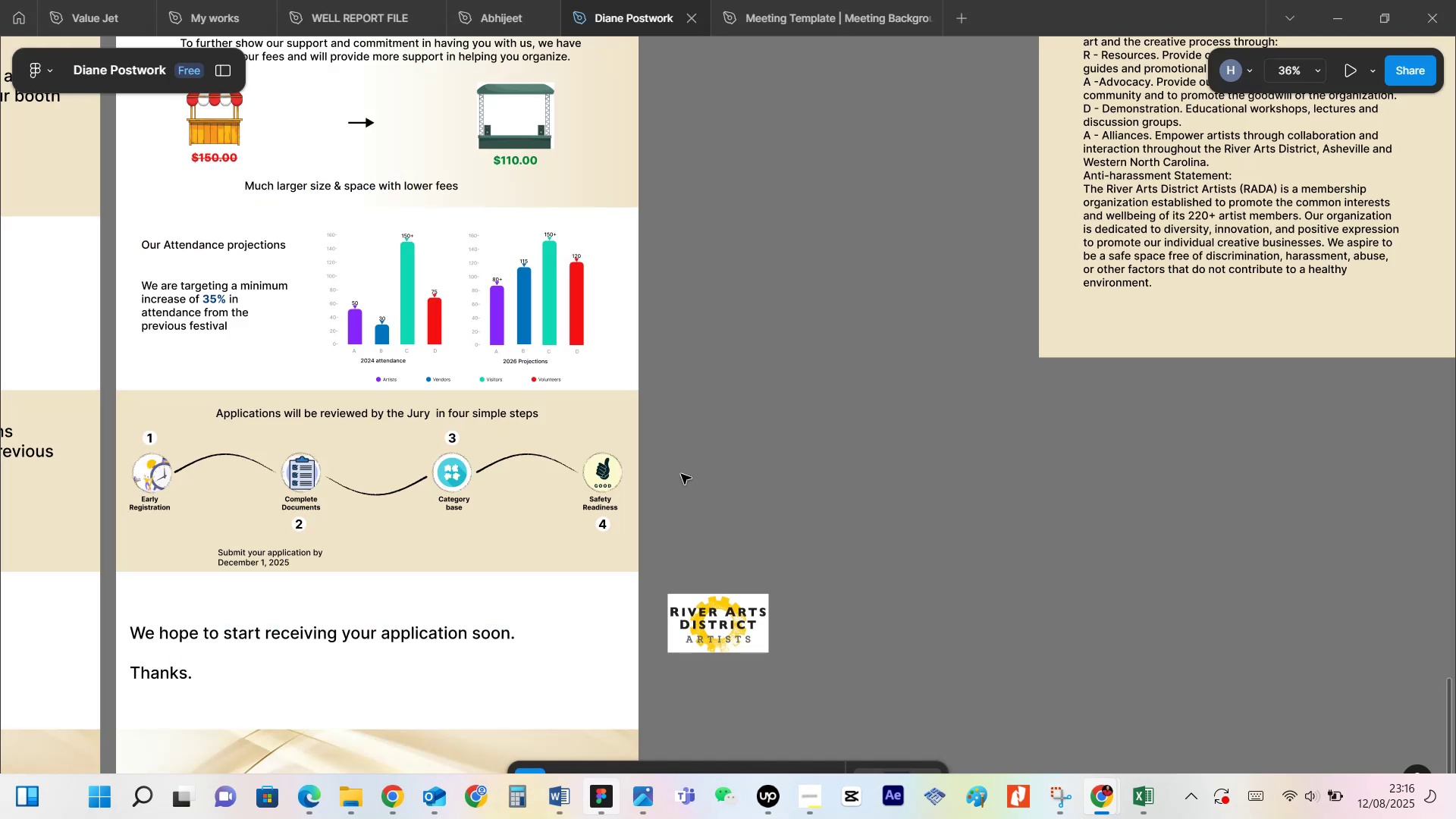 
left_click([817, 482])
 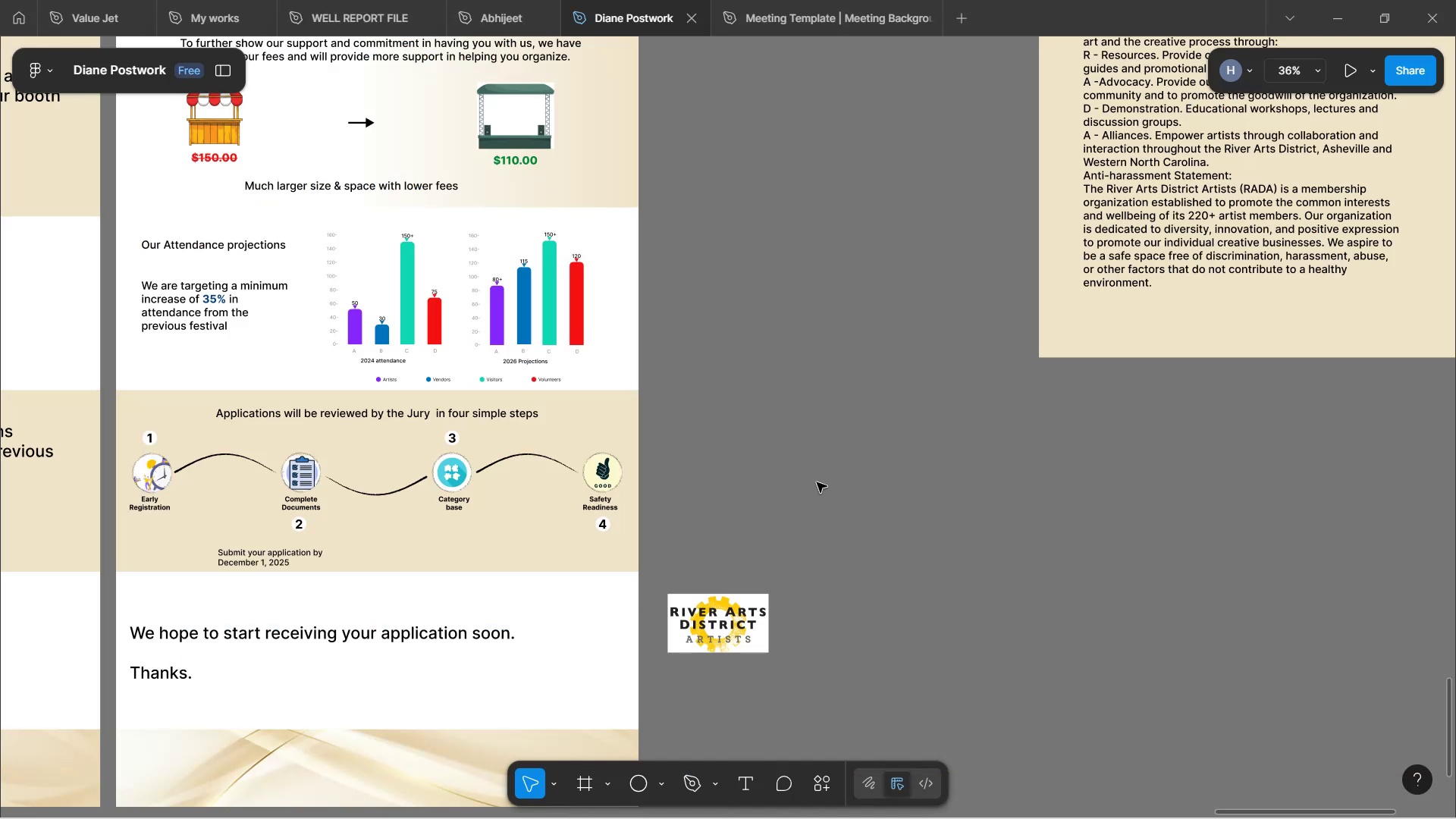 
key(Control+V)
 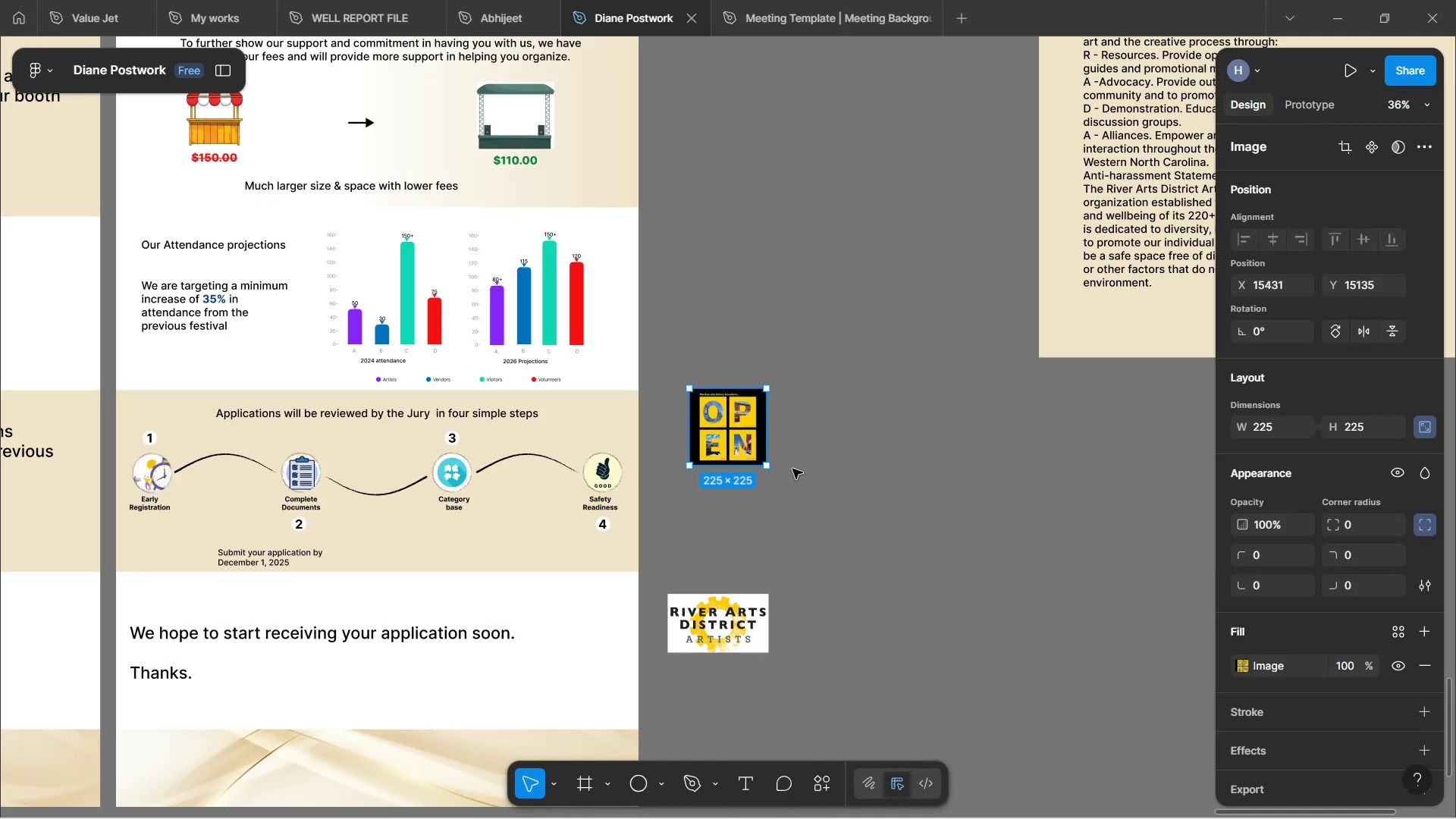 
left_click_drag(start_coordinate=[738, 422], to_coordinate=[849, 614])
 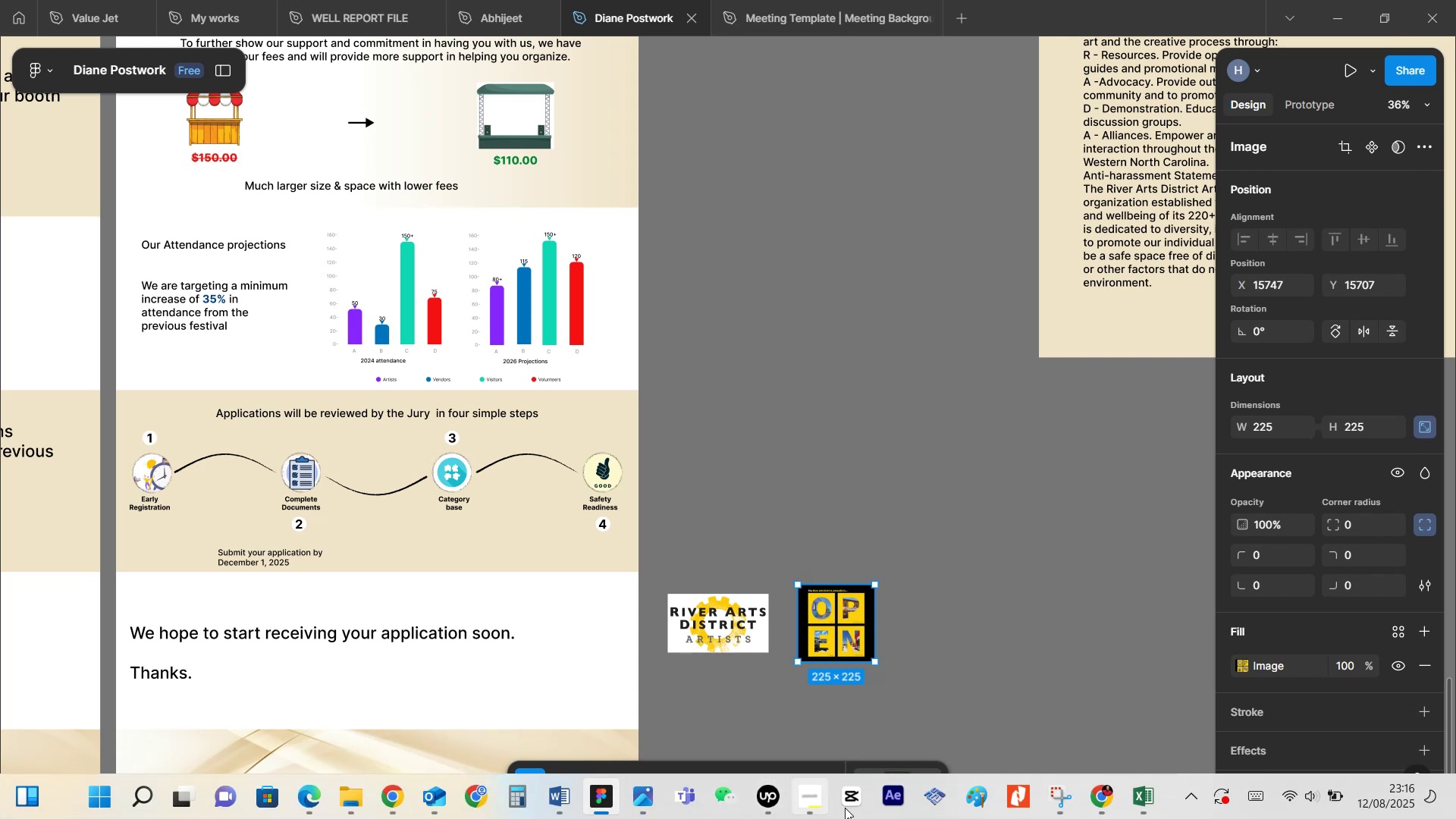 
wait(7.98)
 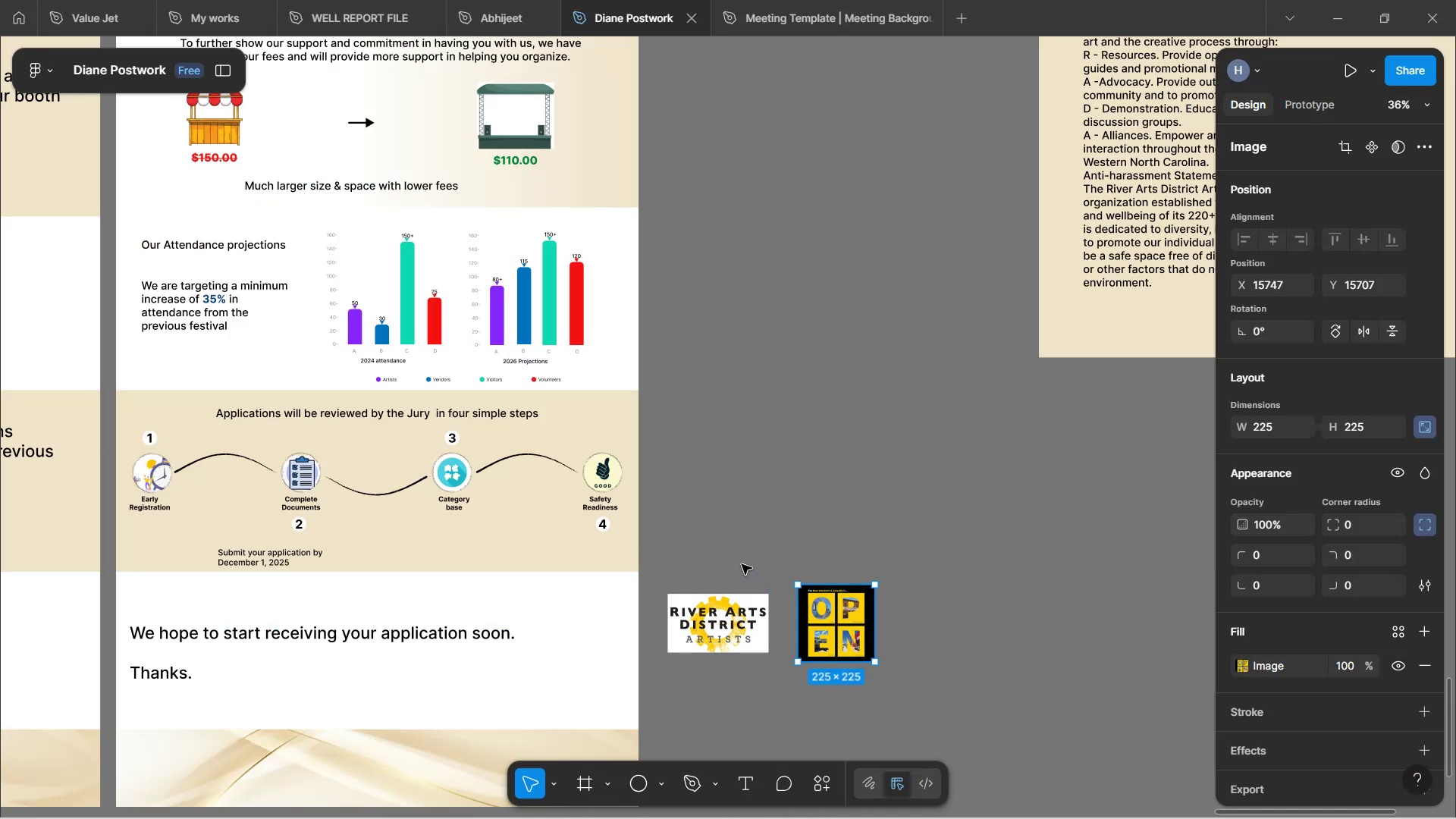 
left_click([1058, 720])
 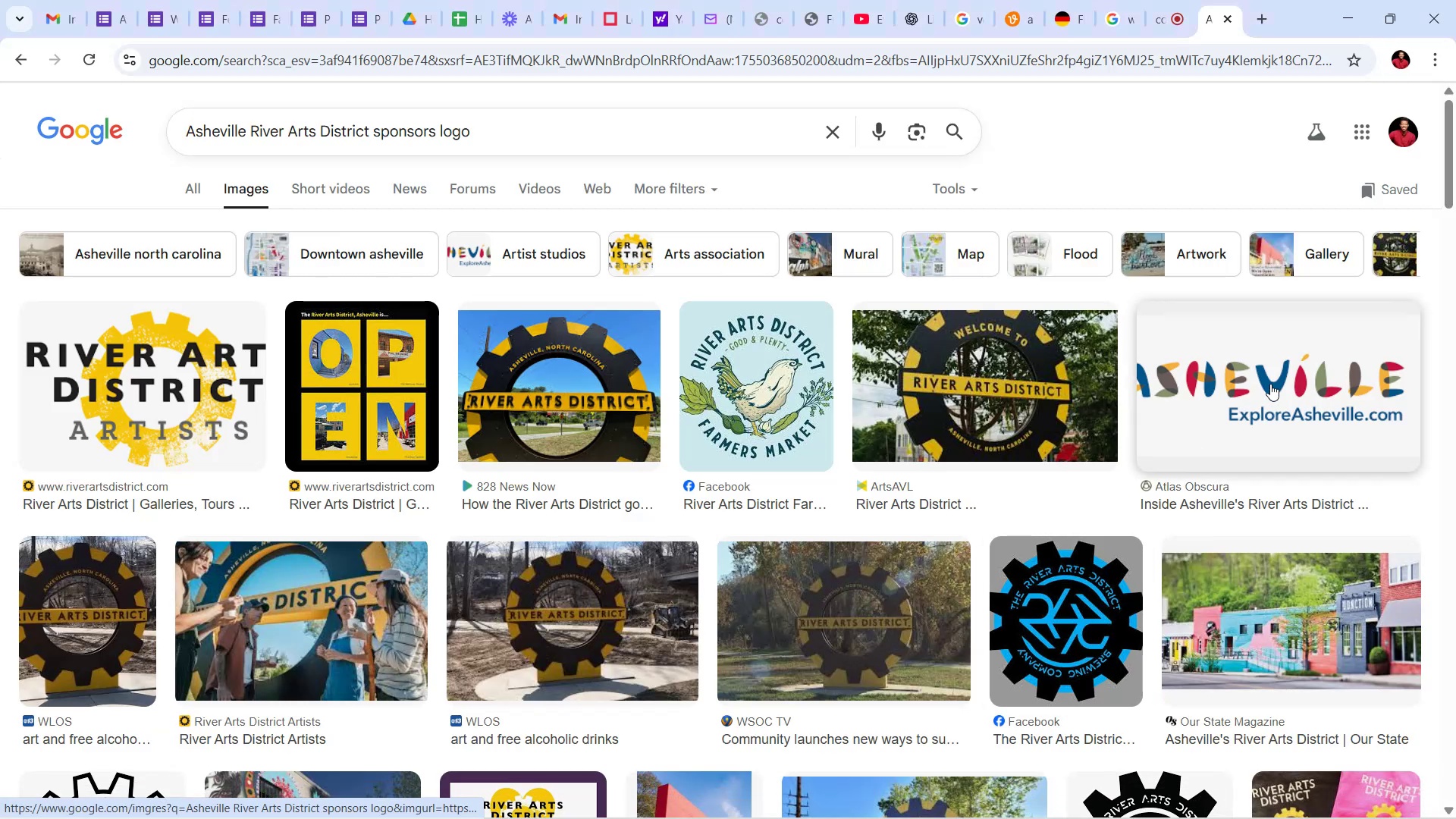 
right_click([1270, 386])
 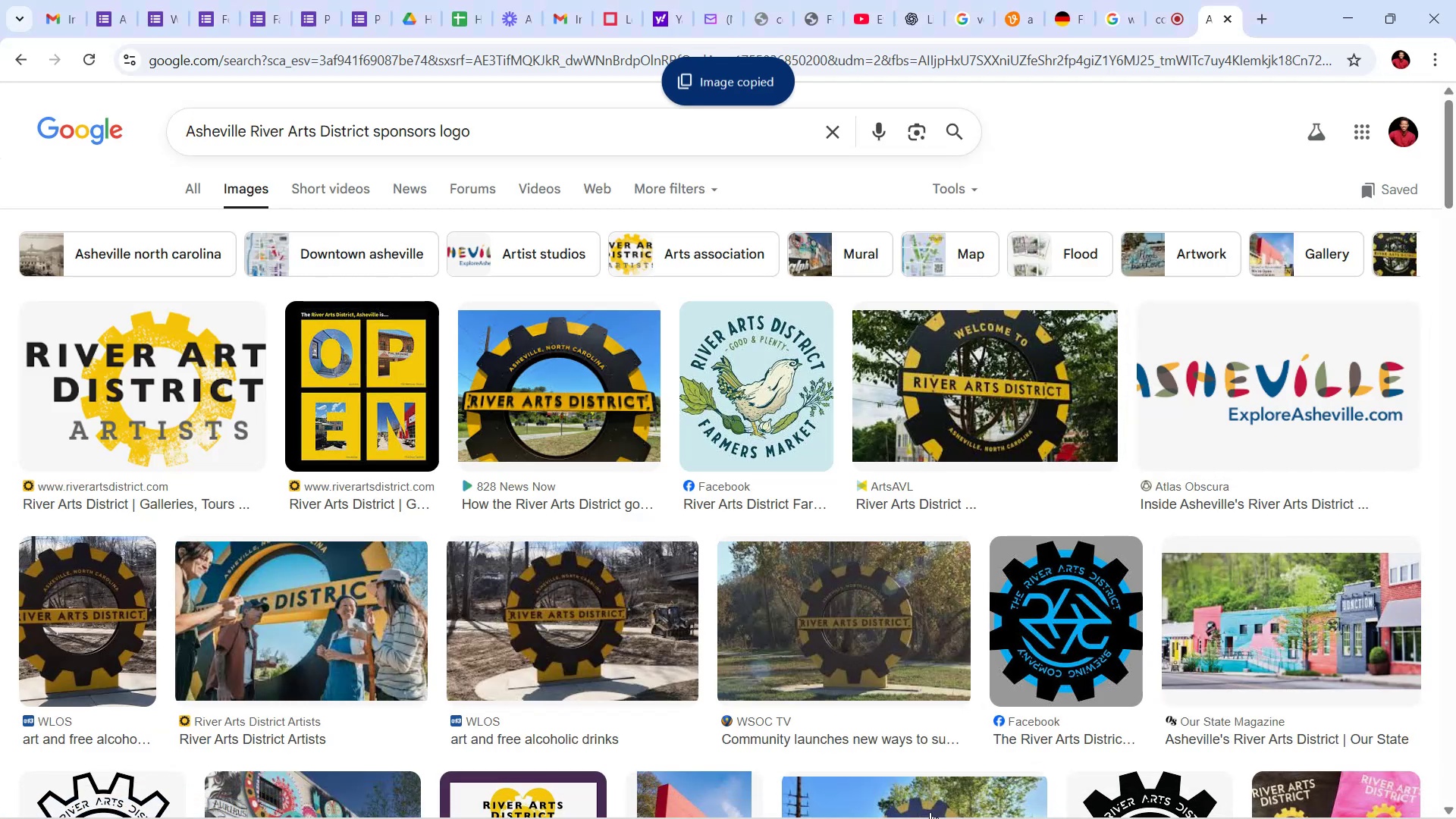 
mouse_move([612, 793])
 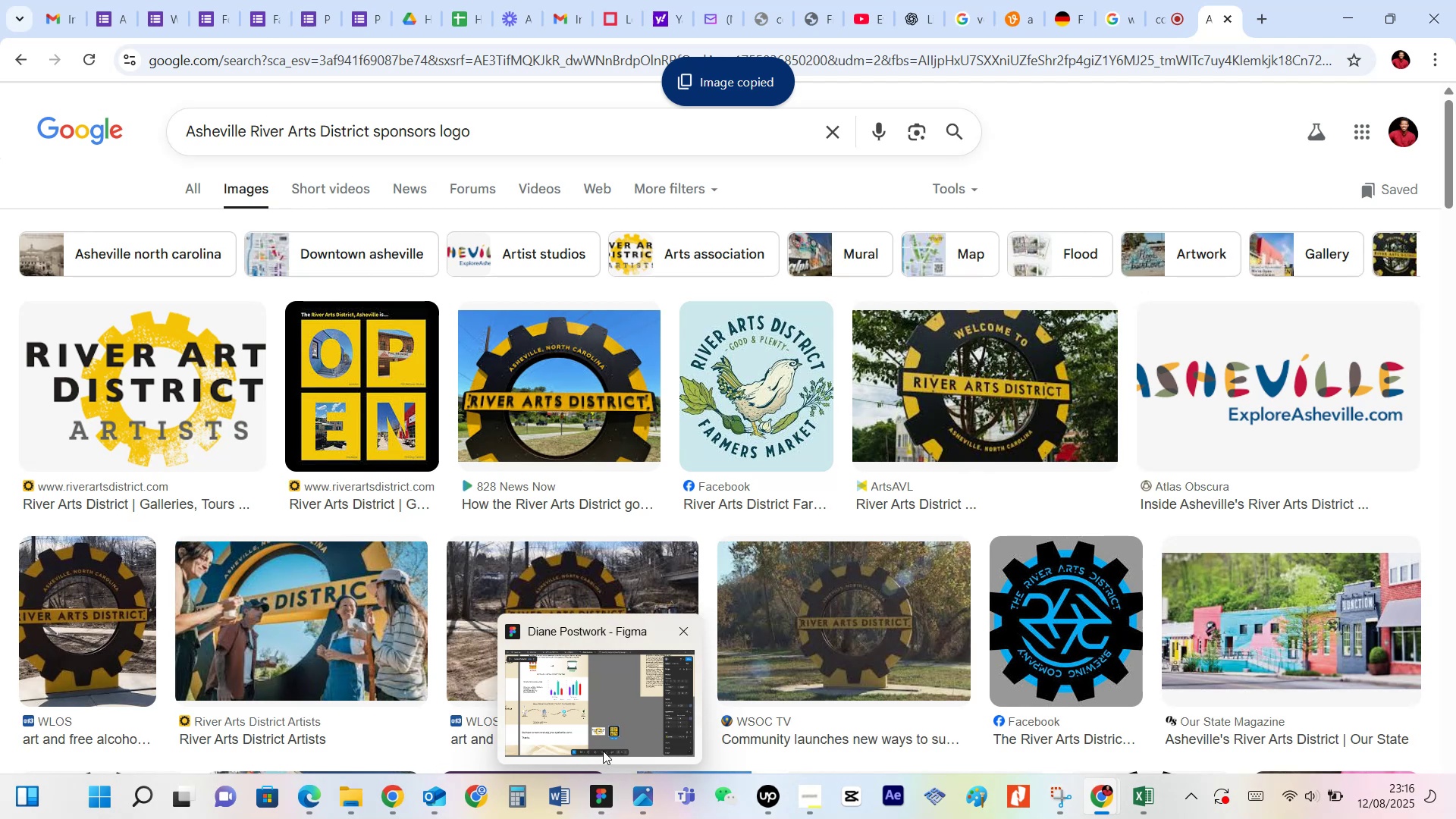 
left_click([620, 720])
 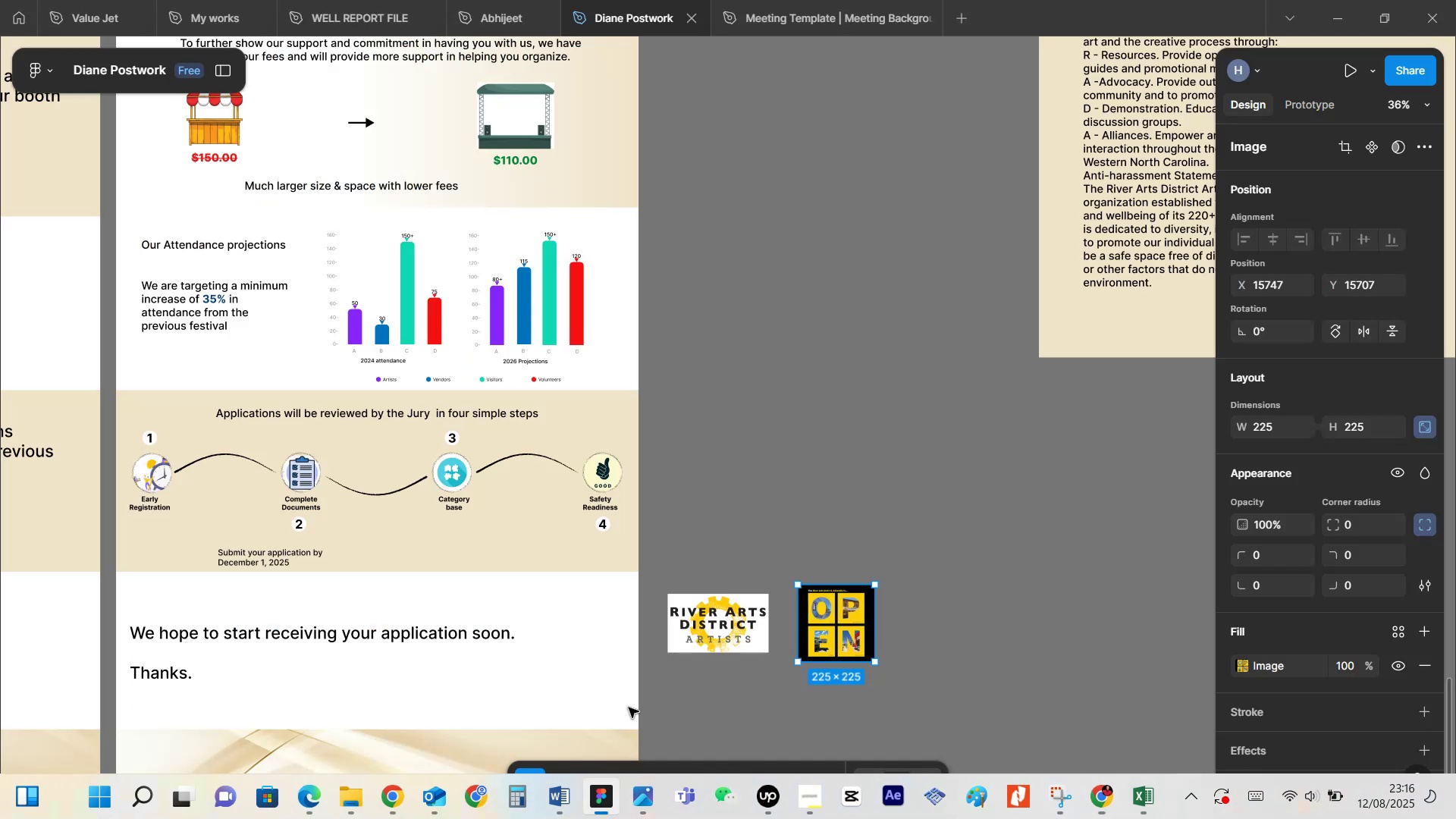 
left_click([1036, 564])
 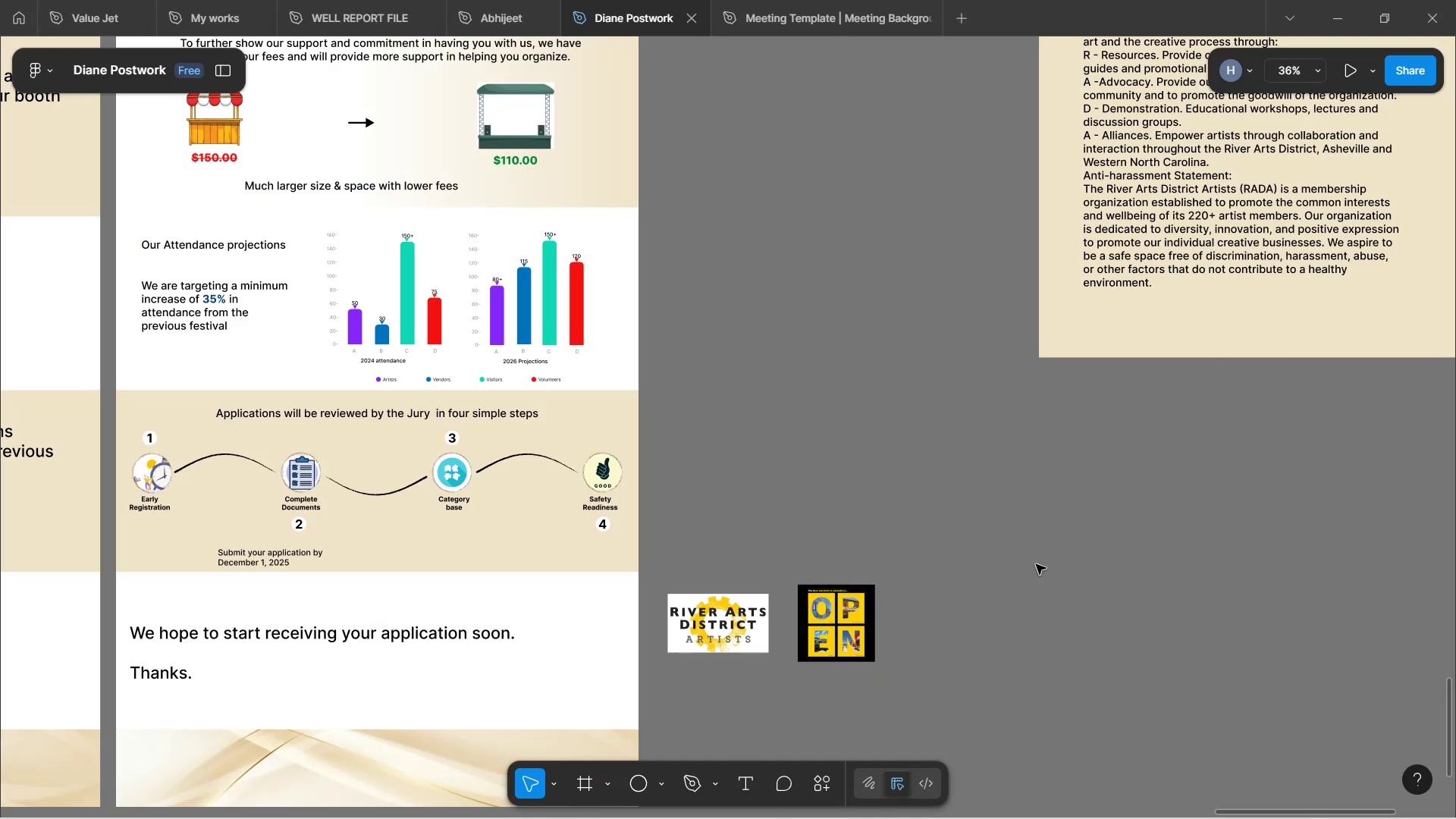 
key(Control+V)
 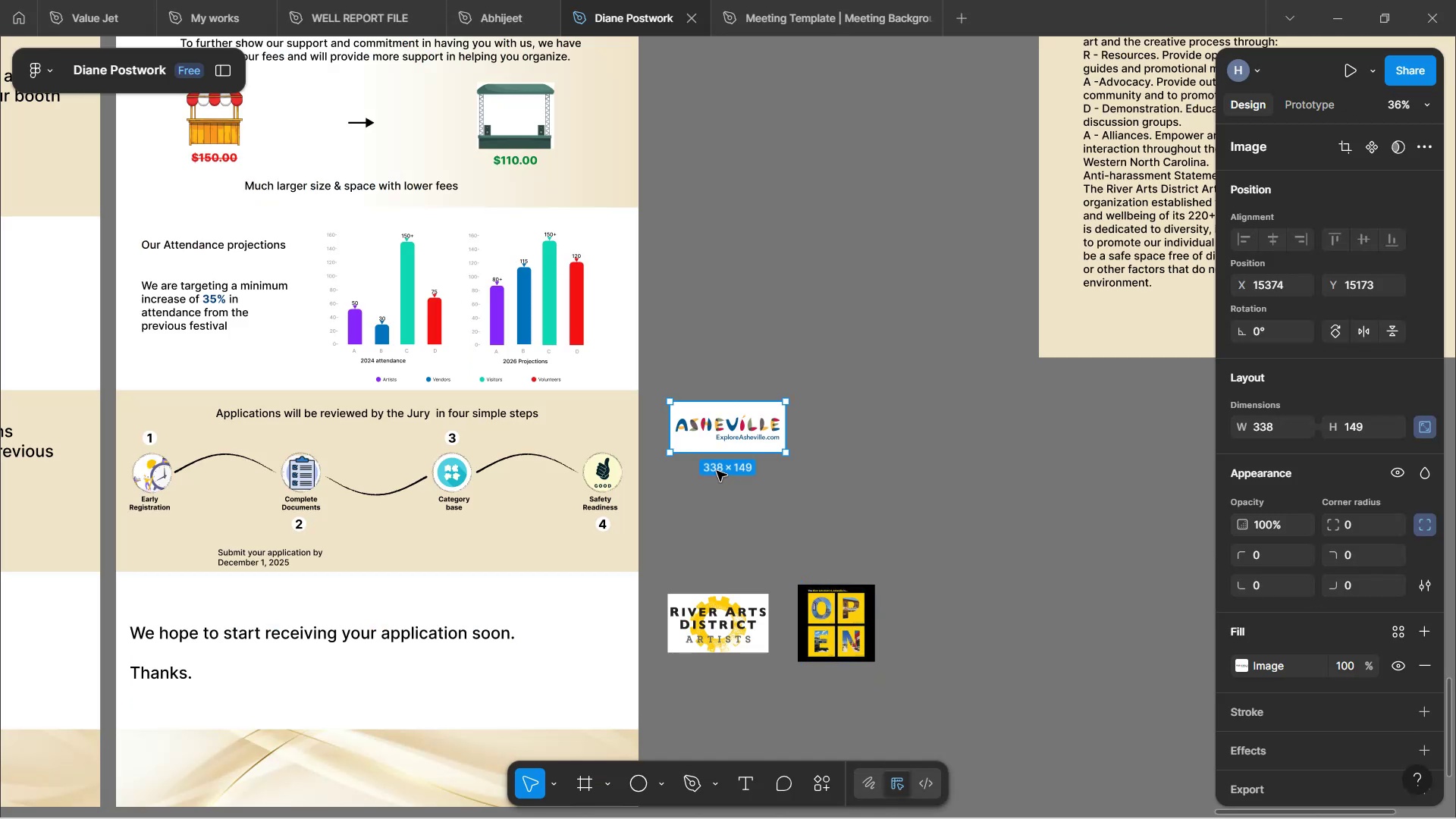 
left_click_drag(start_coordinate=[726, 425], to_coordinate=[996, 605])
 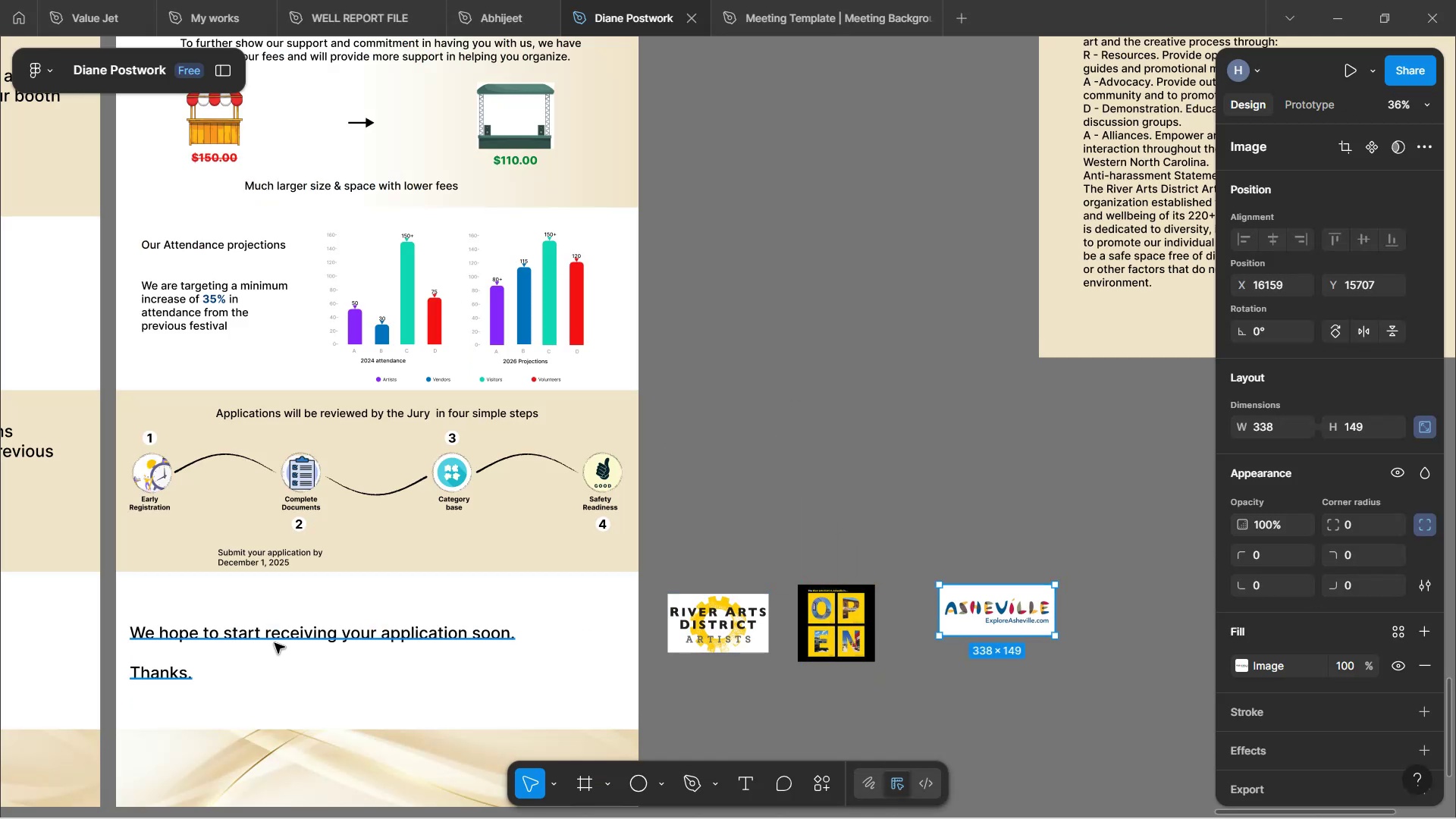 
left_click([275, 643])
 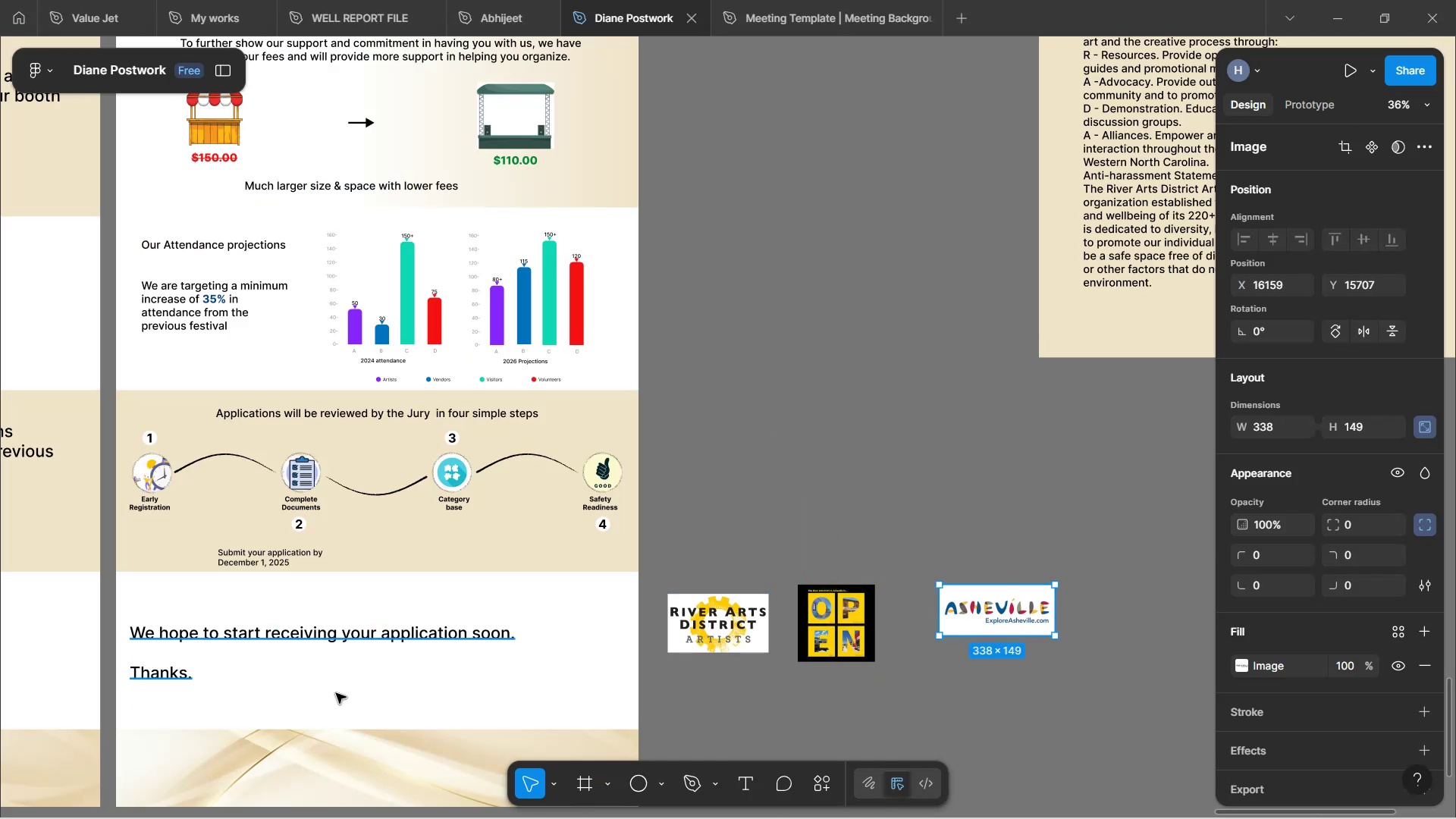 
double_click([268, 640])
 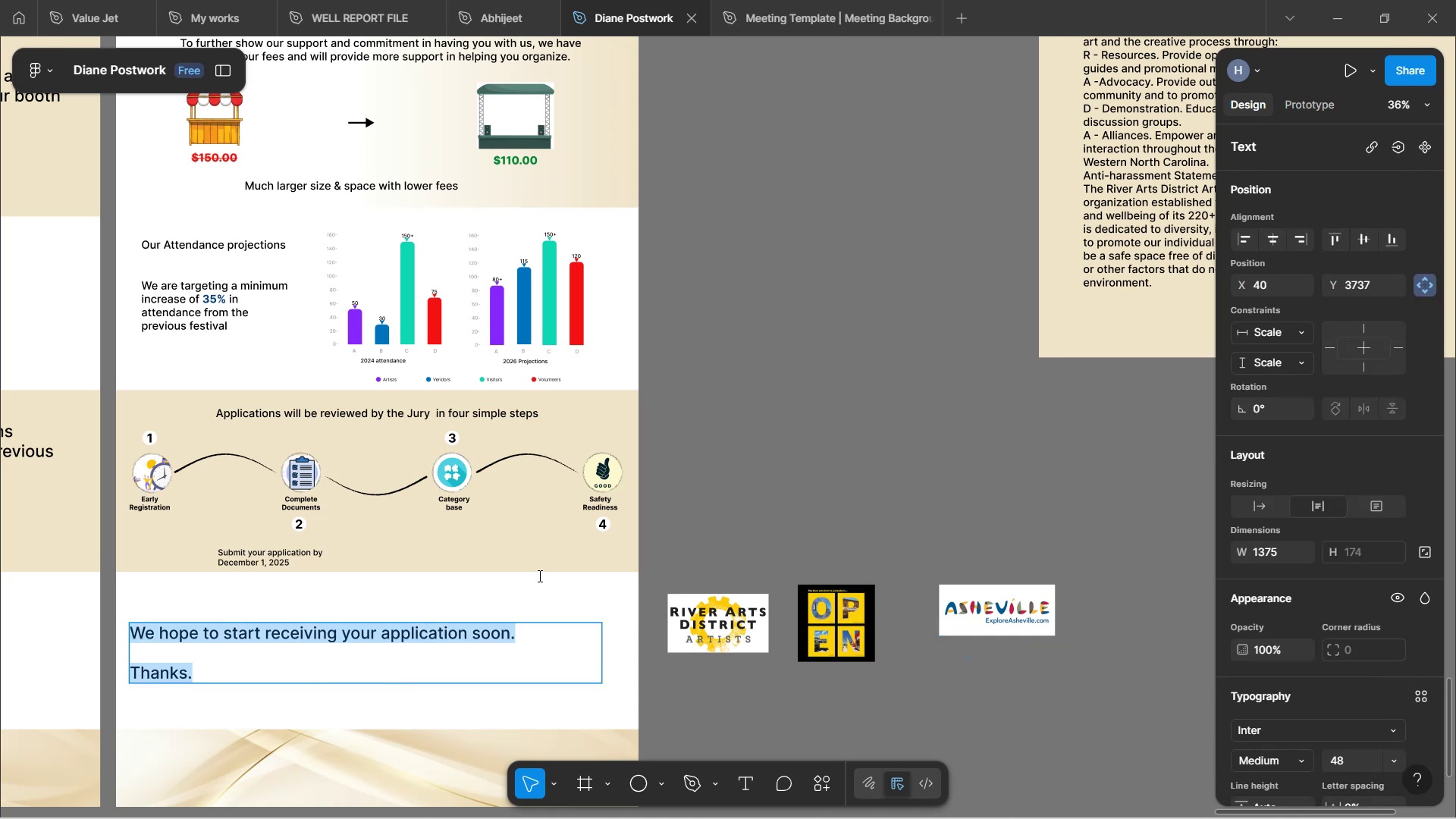 
left_click([764, 426])
 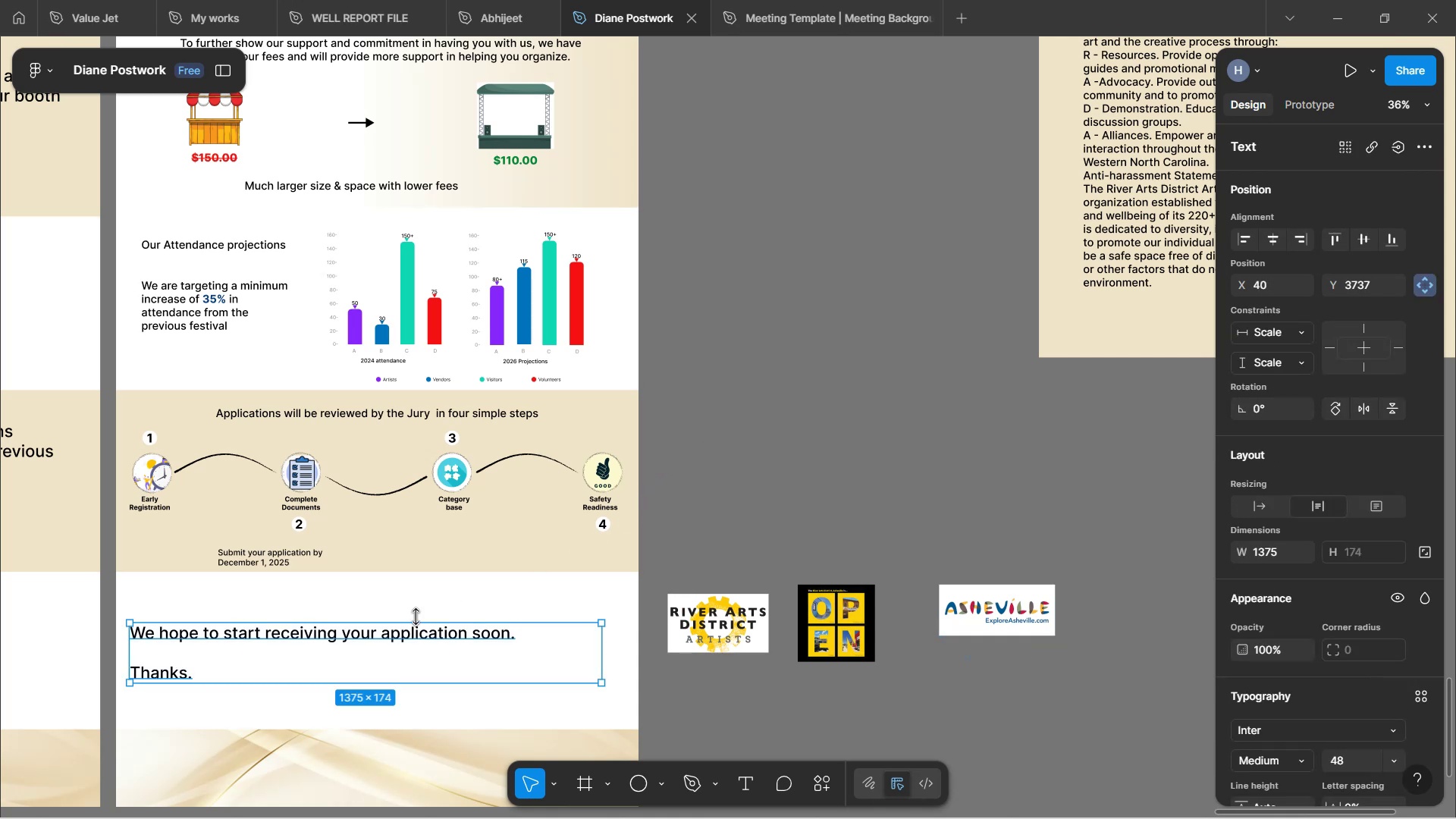 
left_click_drag(start_coordinate=[401, 636], to_coordinate=[397, 667])
 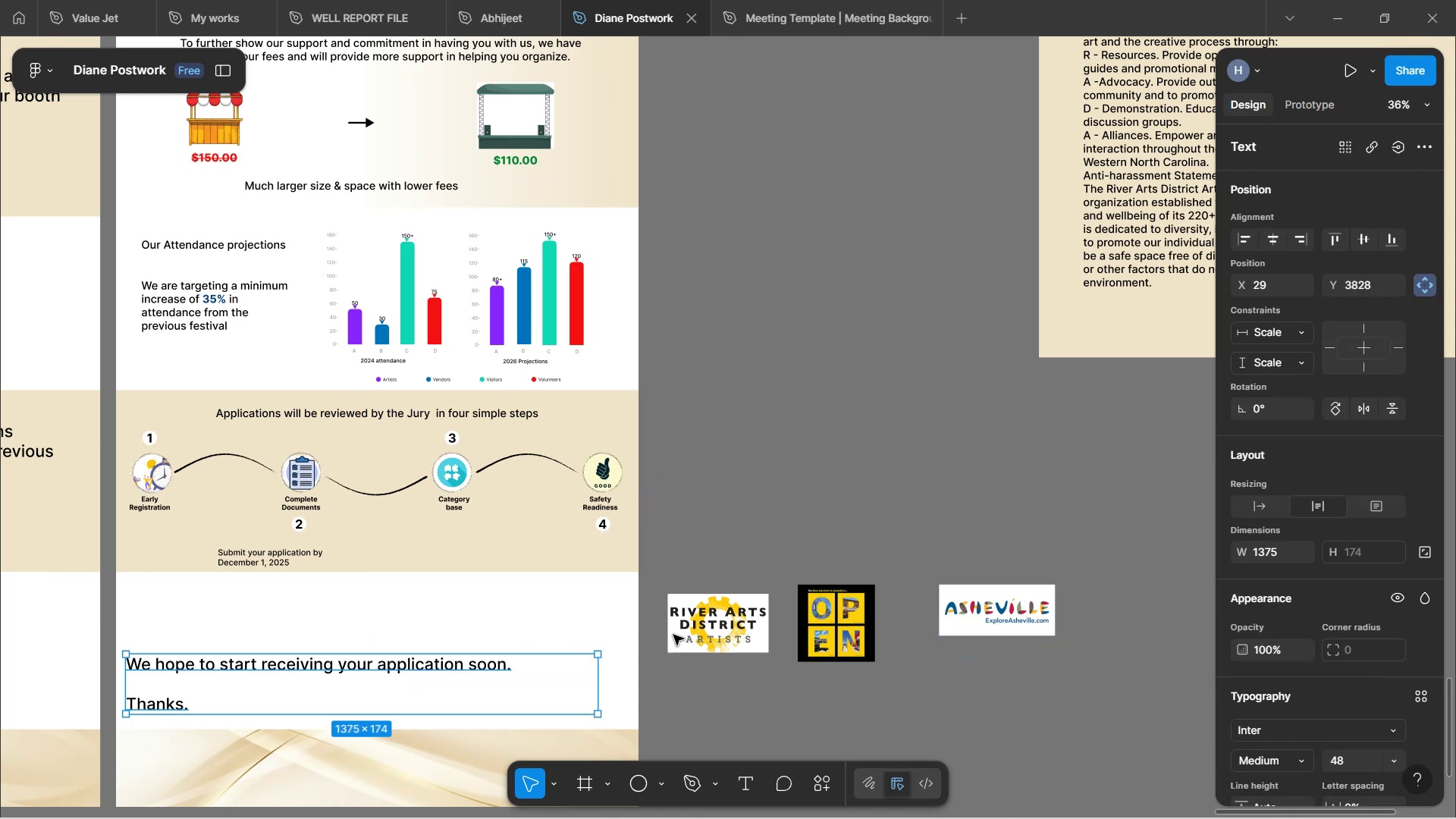 
left_click([711, 626])
 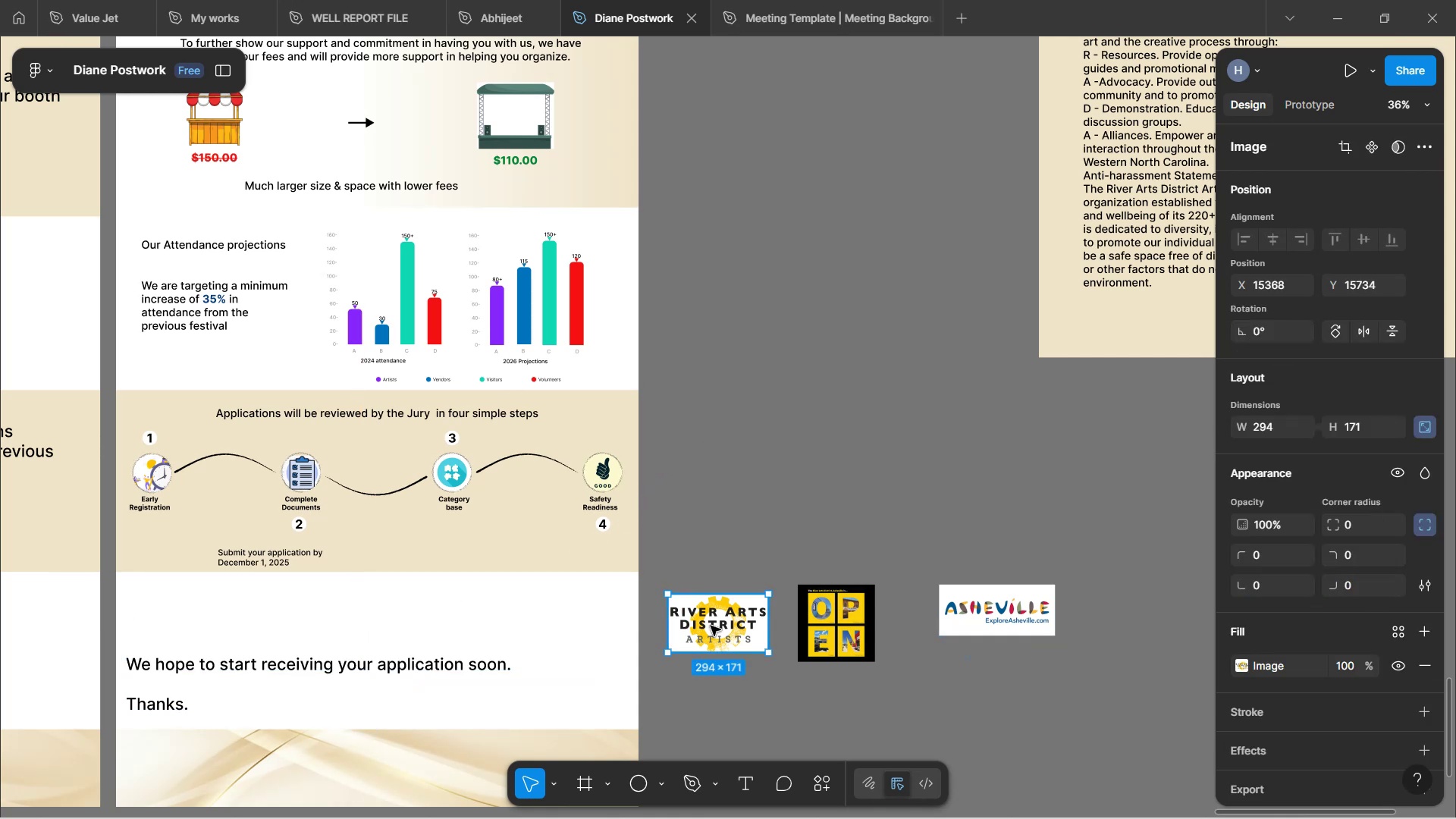 
left_click_drag(start_coordinate=[711, 626], to_coordinate=[208, 618])
 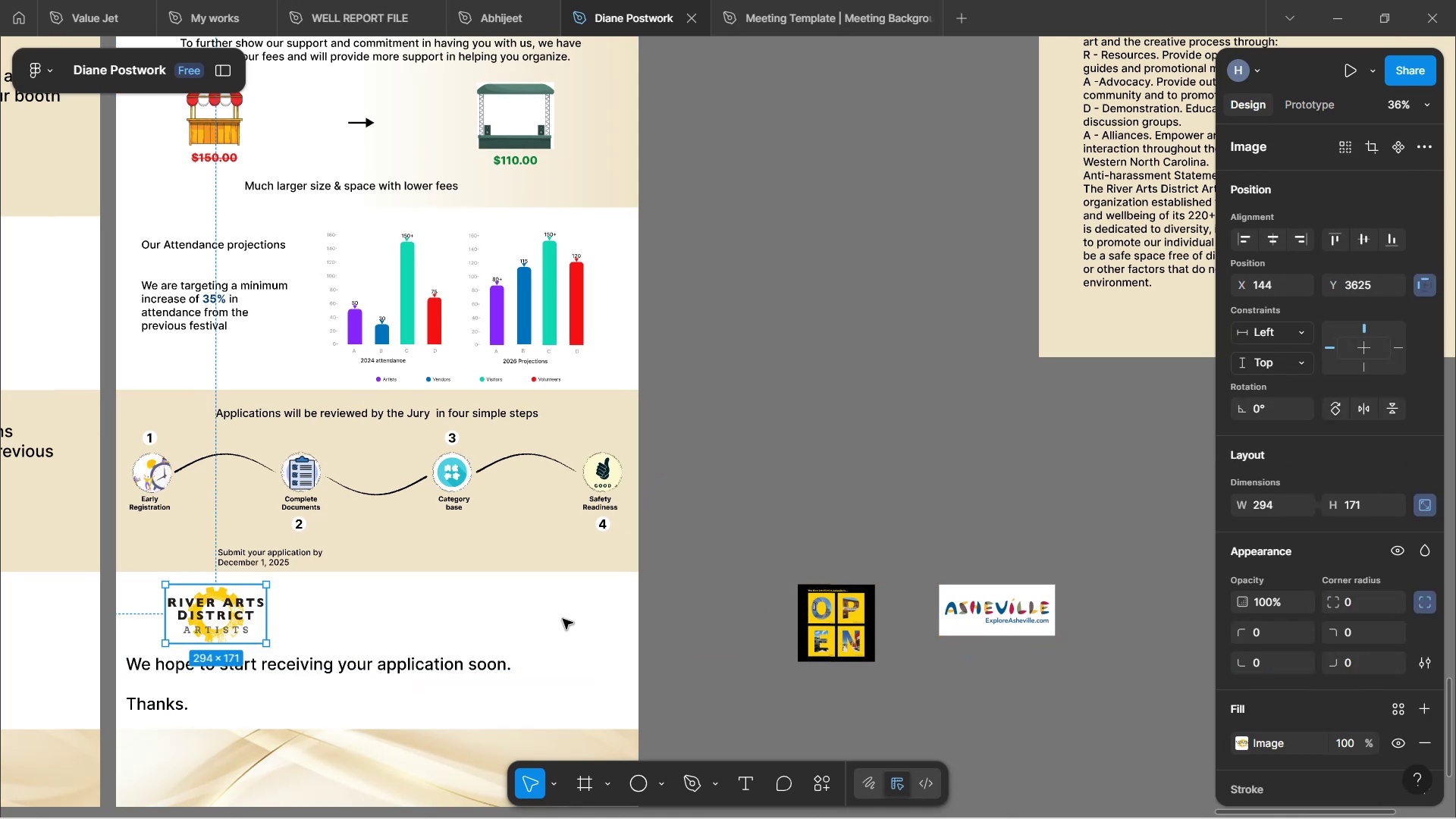 
left_click_drag(start_coordinate=[842, 617], to_coordinate=[346, 616])
 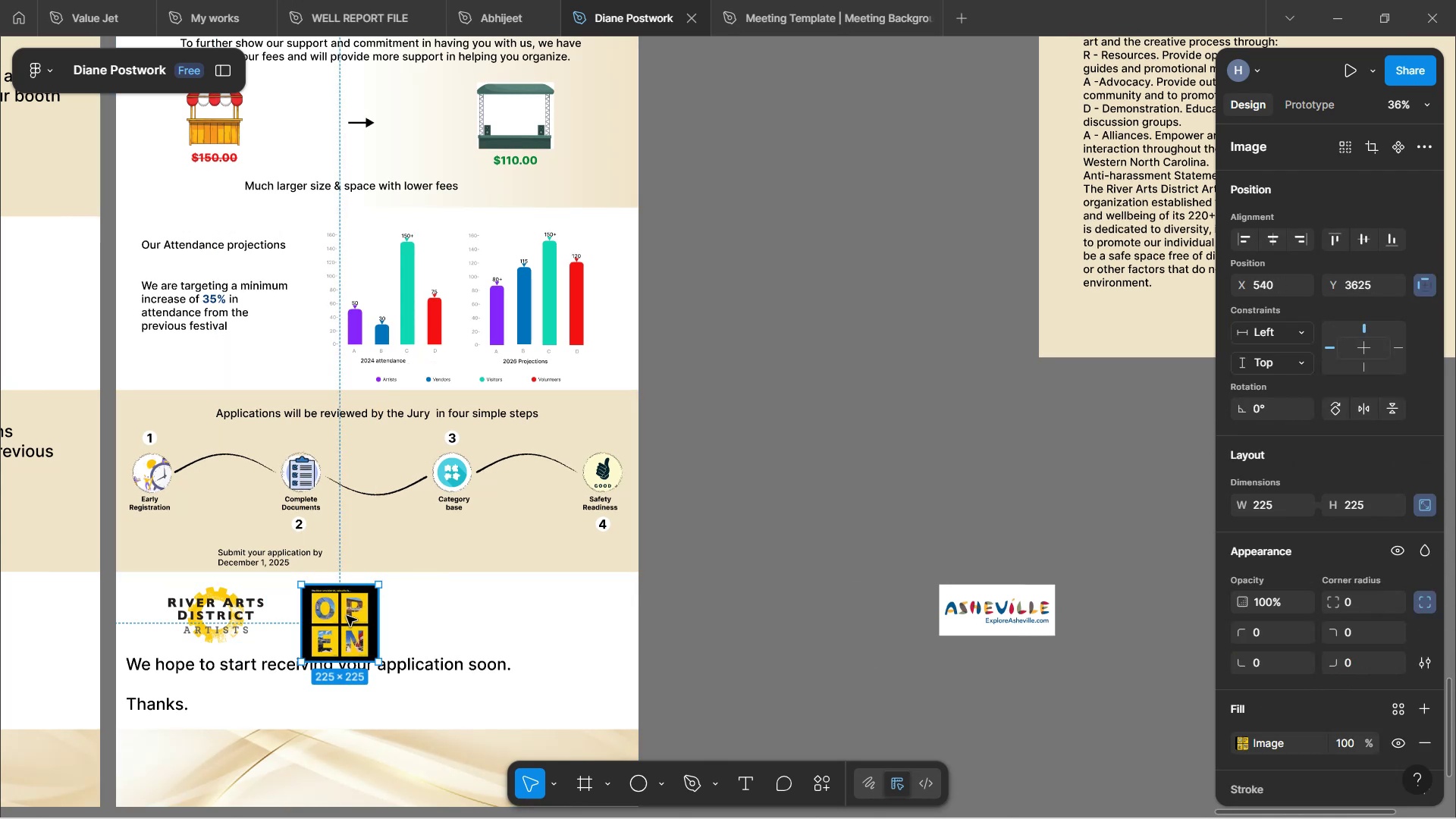 
hold_key(key=ControlLeft, duration=1.74)
scroll: coordinate [376, 597], scroll_direction: up, amount: 6.0
 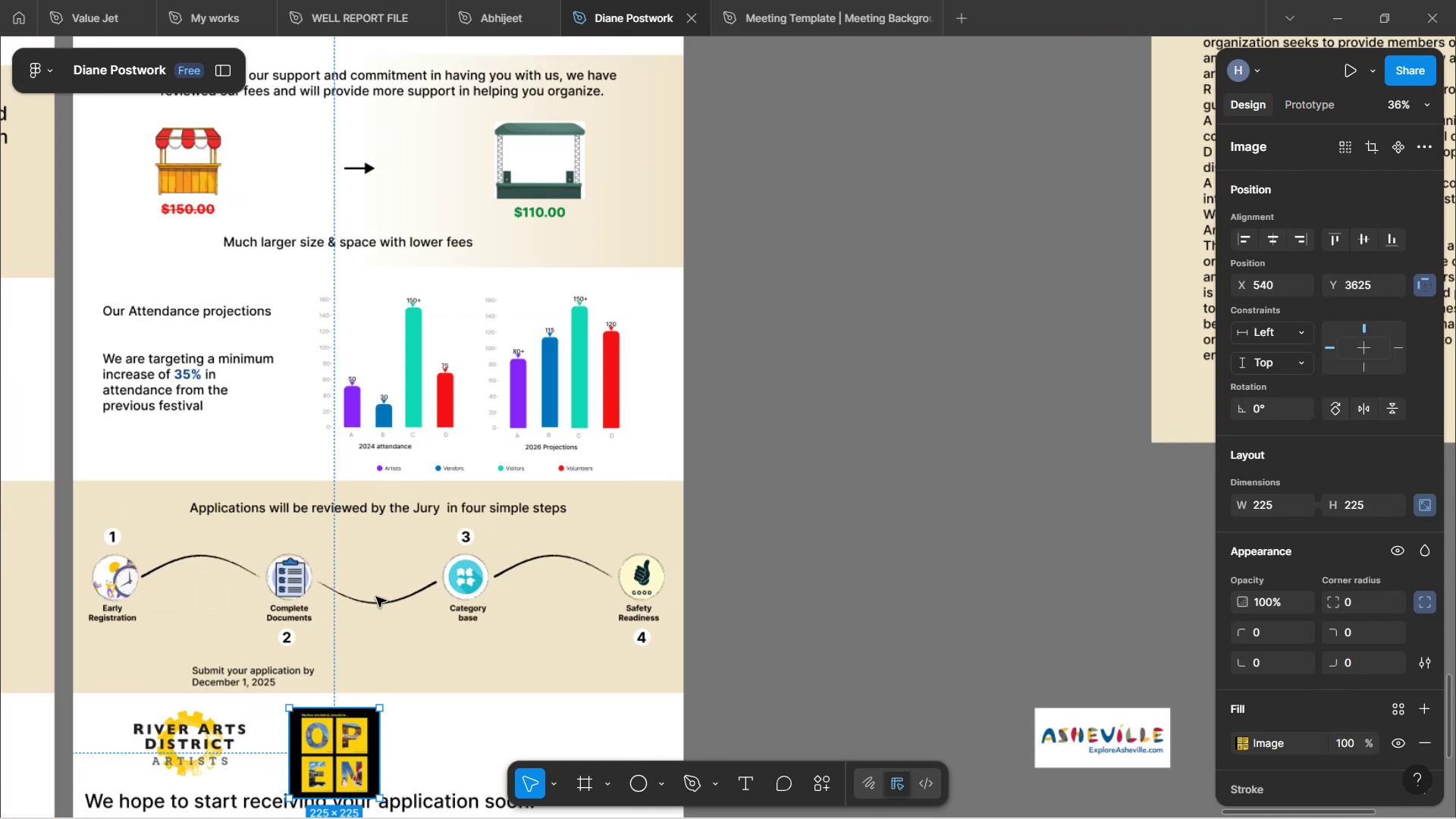 
scroll: coordinate [402, 590], scroll_direction: down, amount: 4.0
 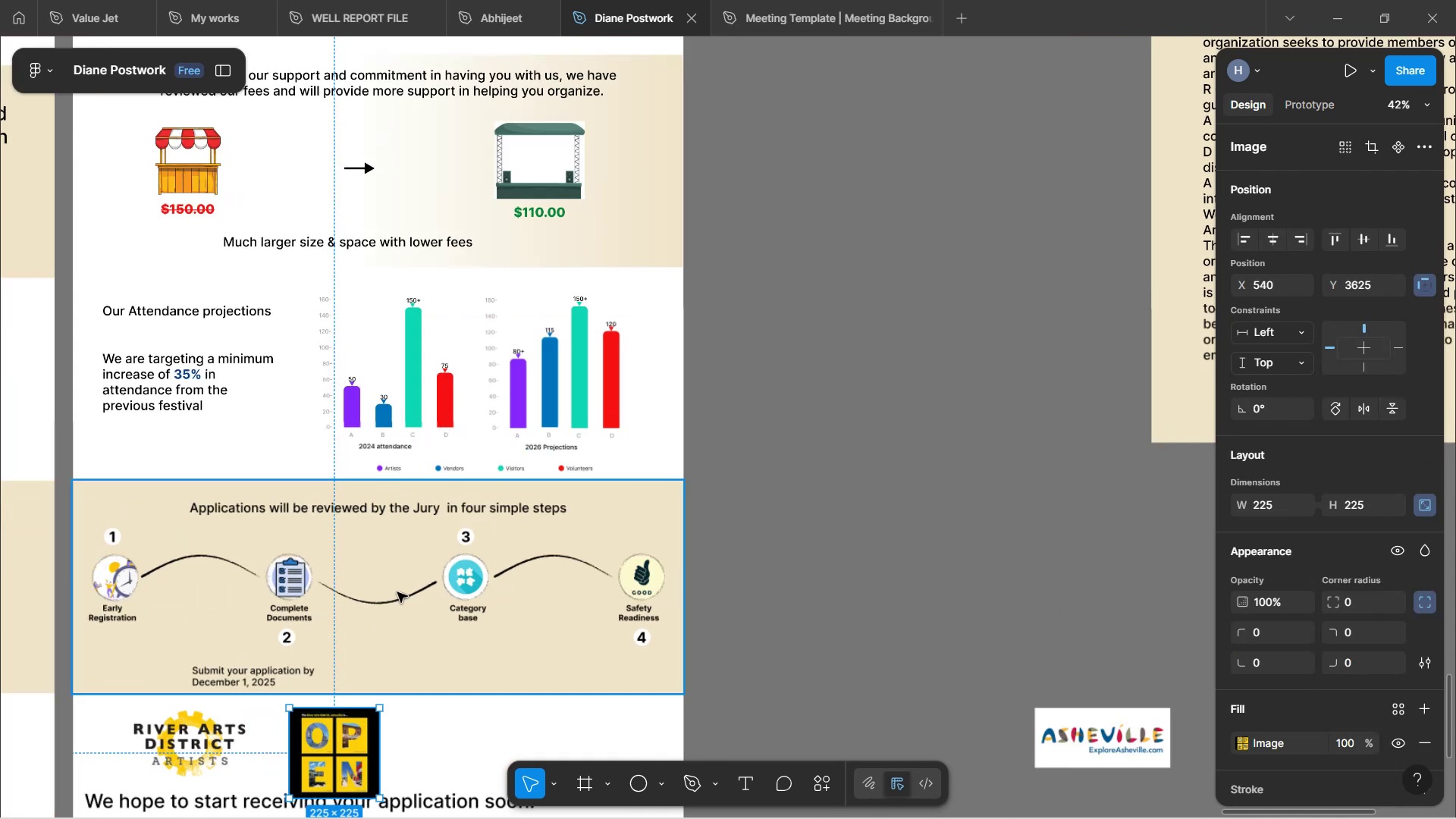 
hold_key(key=ControlLeft, duration=0.77)
 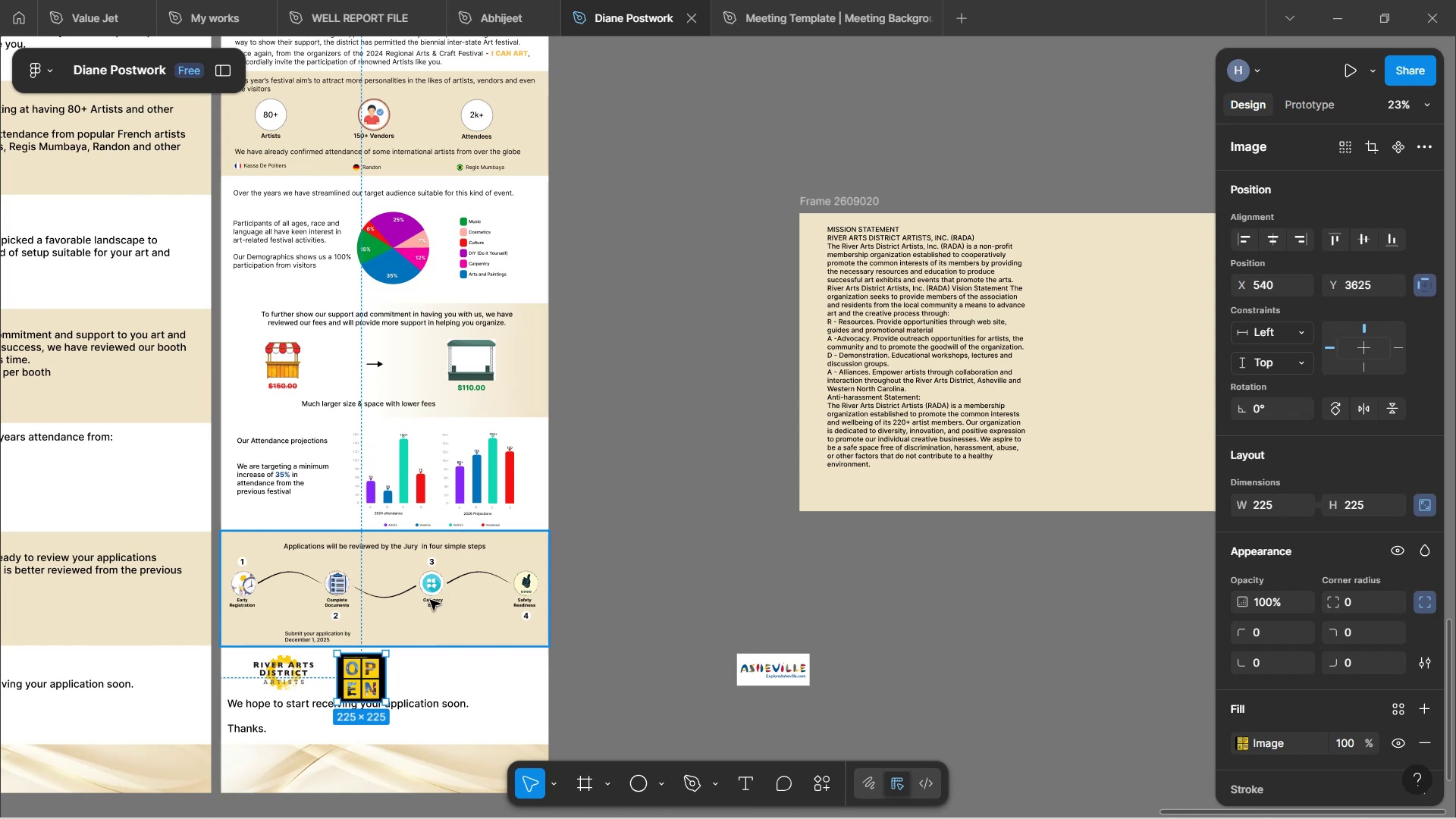 
wait(12.64)
 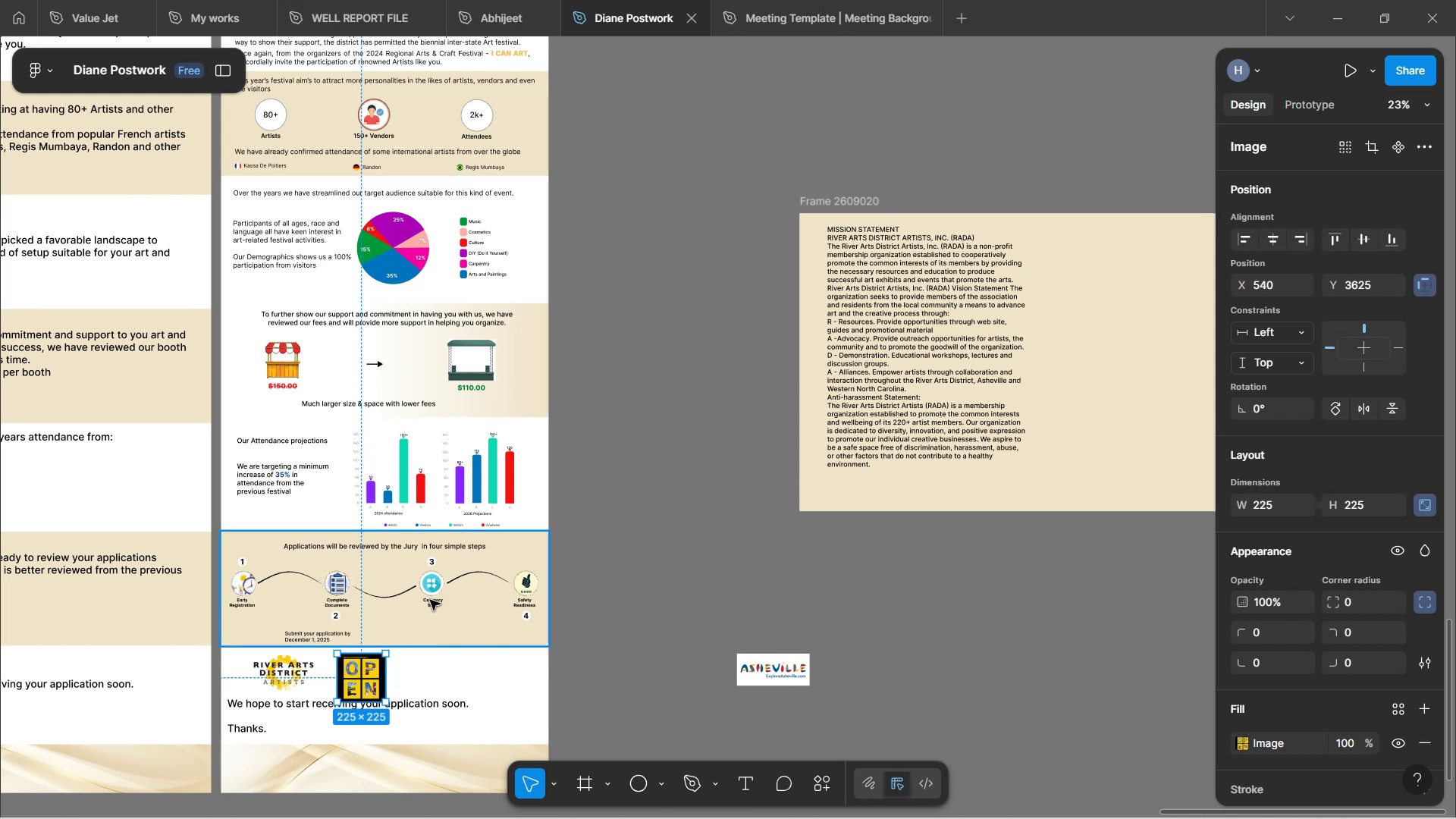 
hold_key(key=ControlLeft, duration=0.93)
scroll: coordinate [350, 639], scroll_direction: up, amount: 4.0
 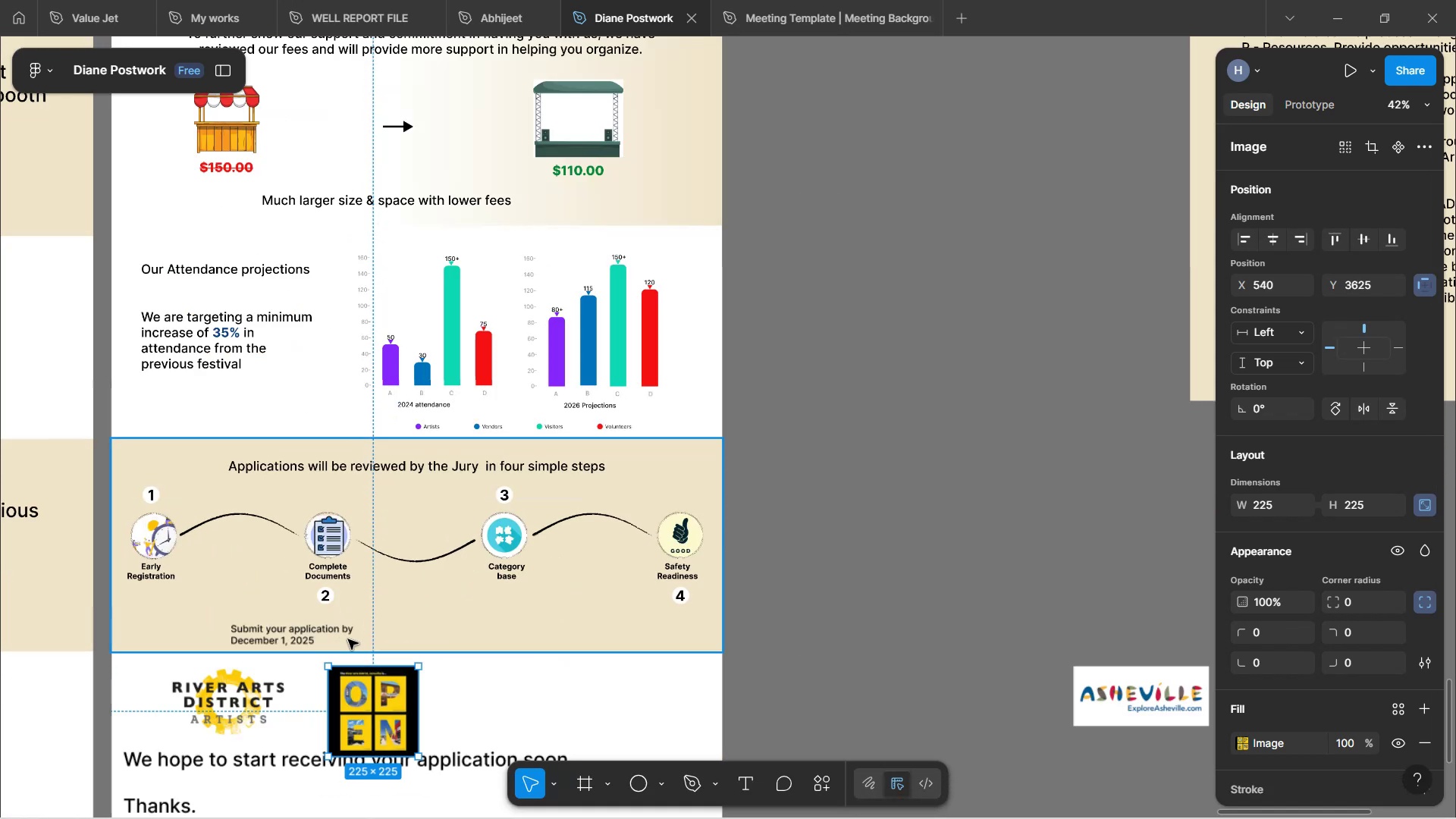 
scroll: coordinate [633, 567], scroll_direction: down, amount: 4.0
 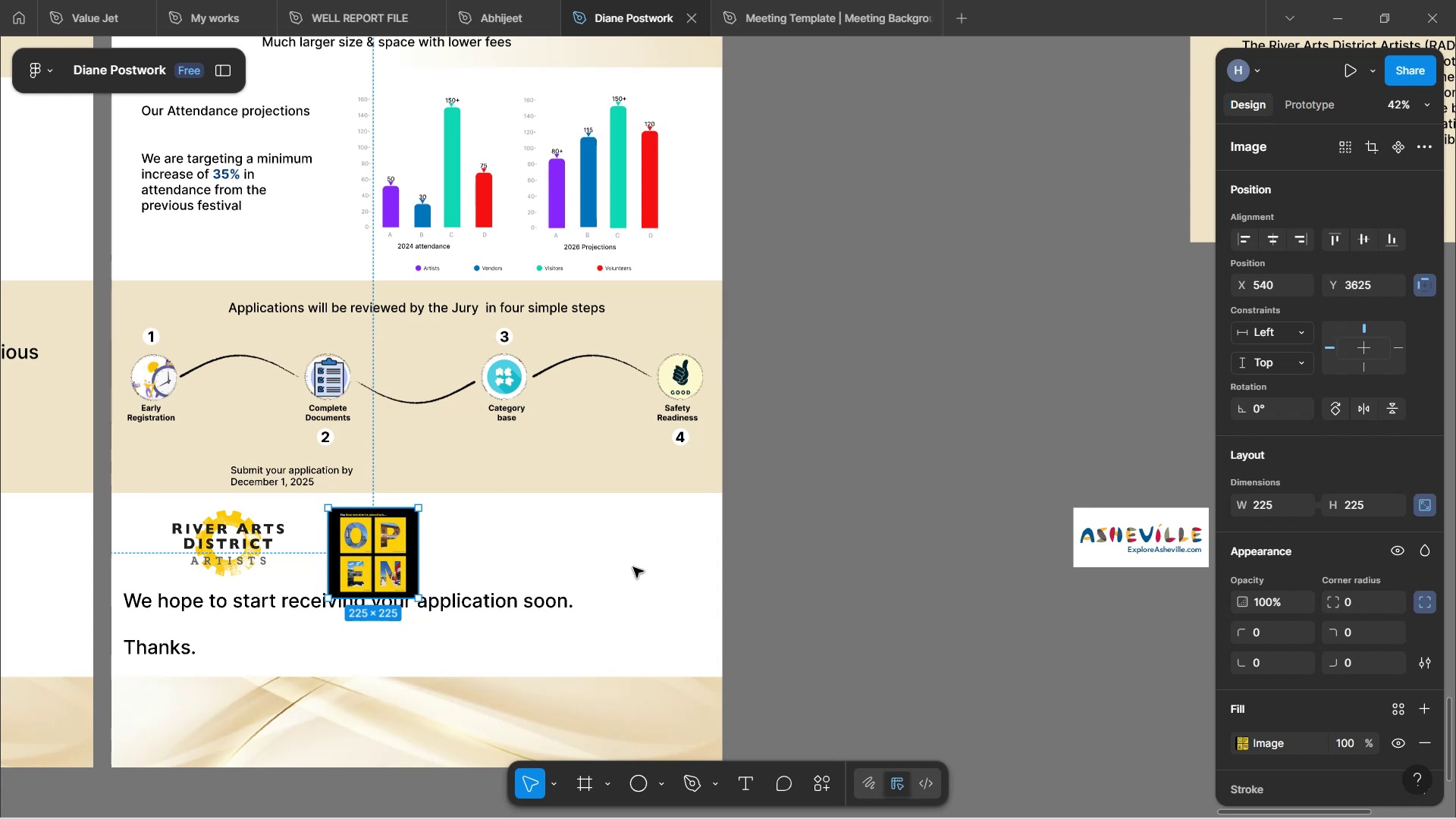 
hold_key(key=ControlLeft, duration=0.72)
scroll: coordinate [424, 622], scroll_direction: up, amount: 3.0
 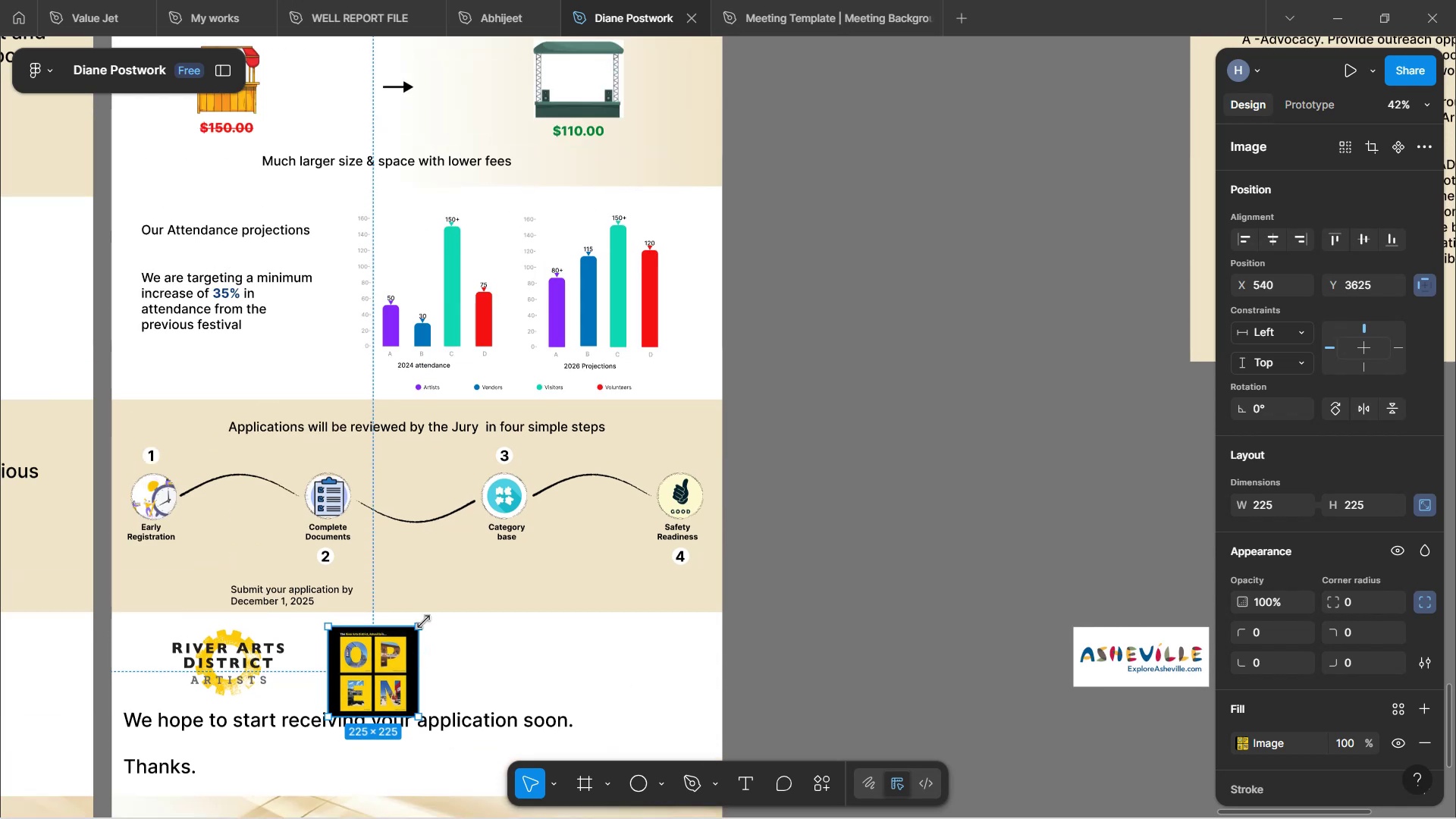 
scroll: coordinate [654, 463], scroll_direction: down, amount: 4.0
 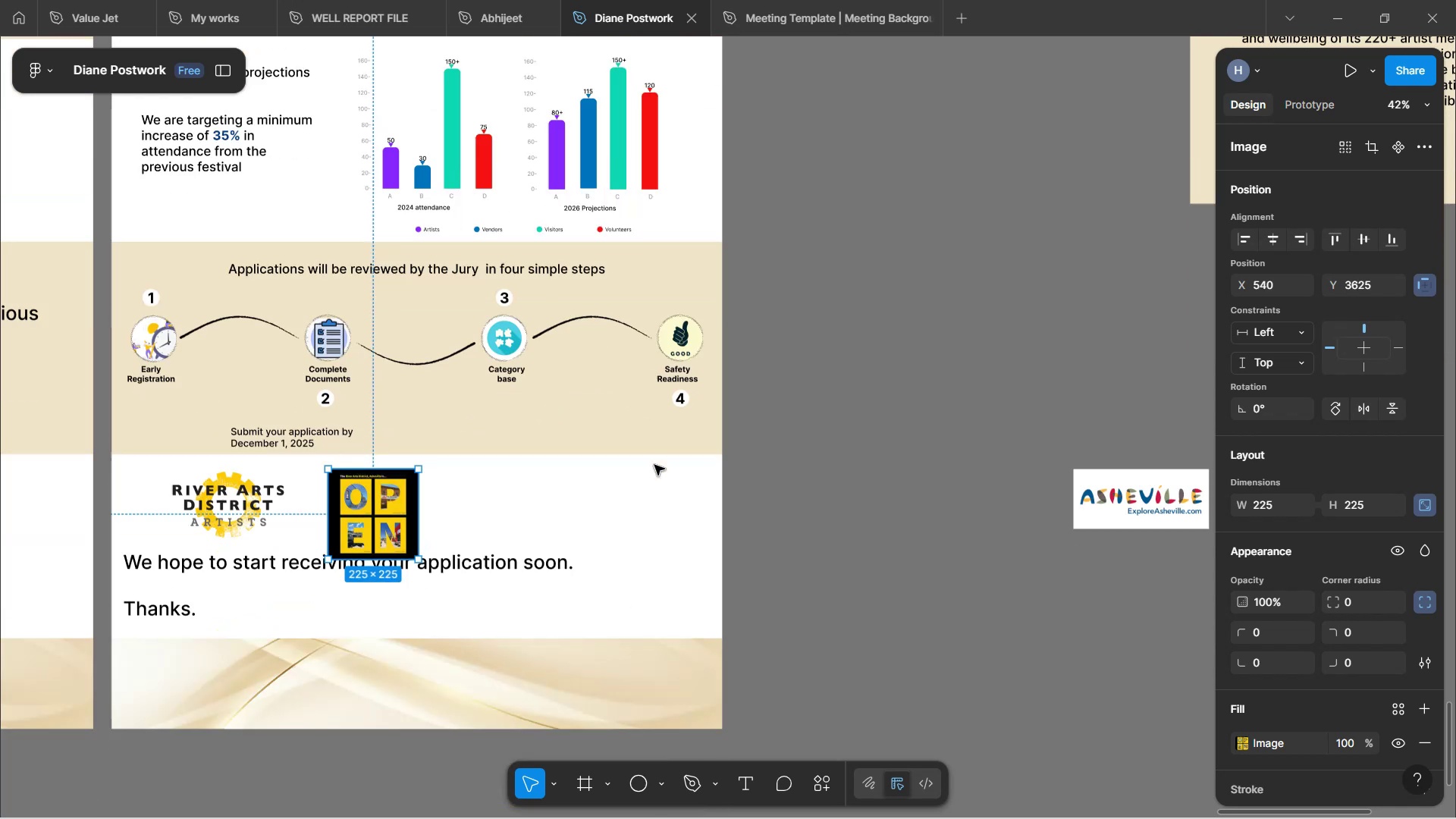 
hold_key(key=ControlLeft, duration=1.0)
scroll: coordinate [395, 563], scroll_direction: up, amount: 5.0
 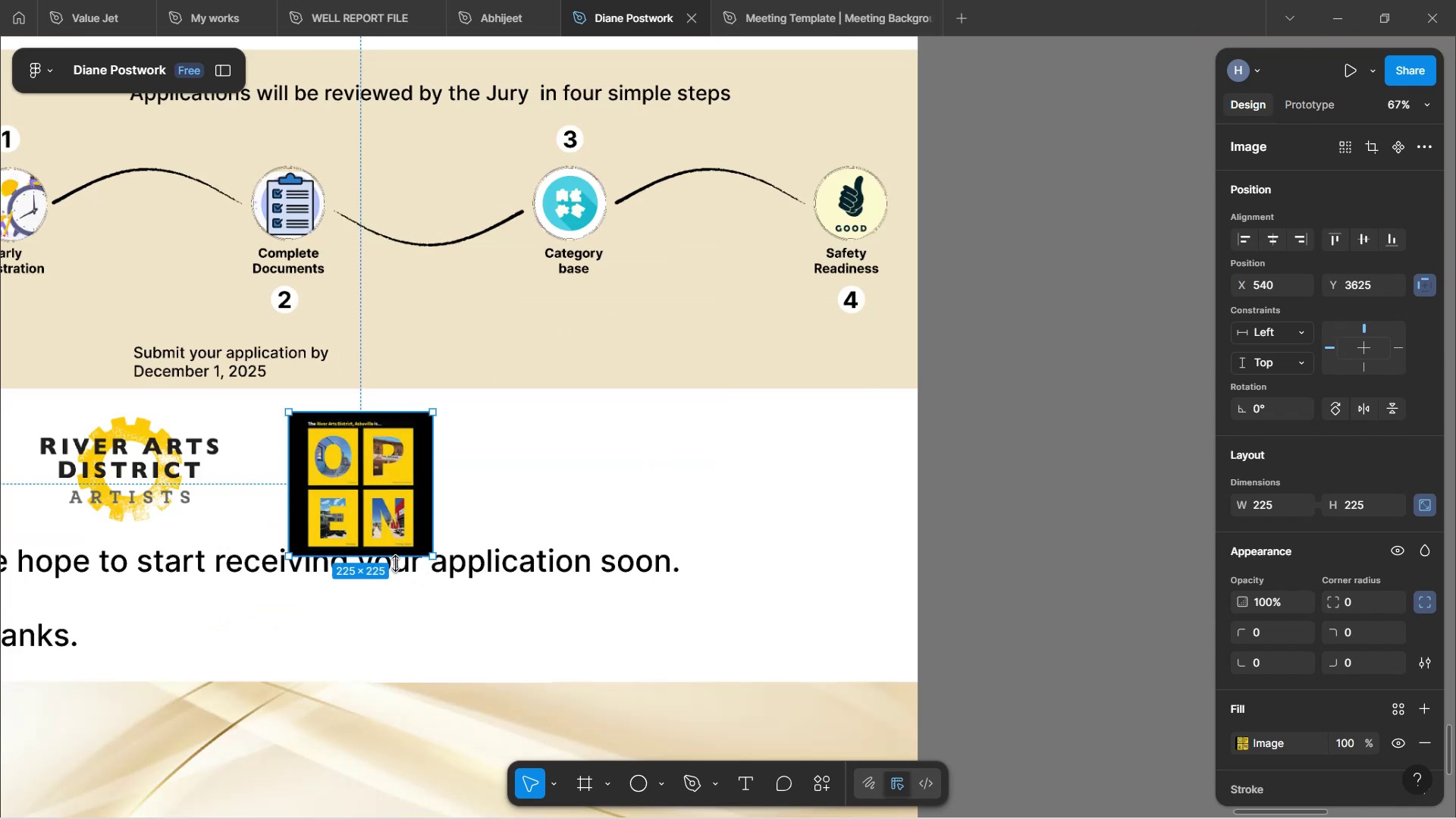 
hold_key(key=ControlLeft, duration=3.63)
hold_key(key=ShiftLeft, duration=1.03)
scroll: coordinate [419, 534], scroll_direction: up, amount: 7.0
 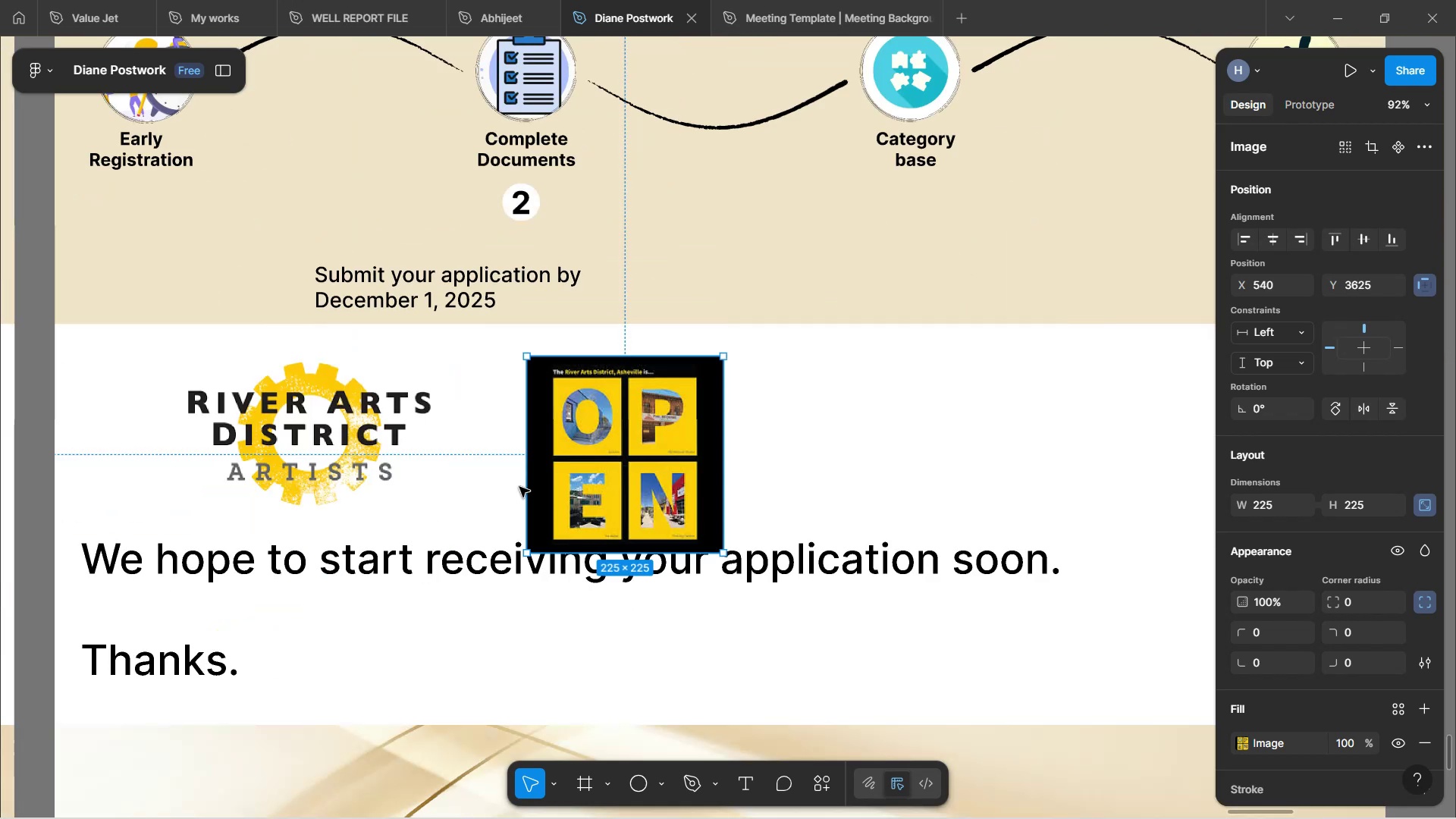 
left_click([587, 470])
 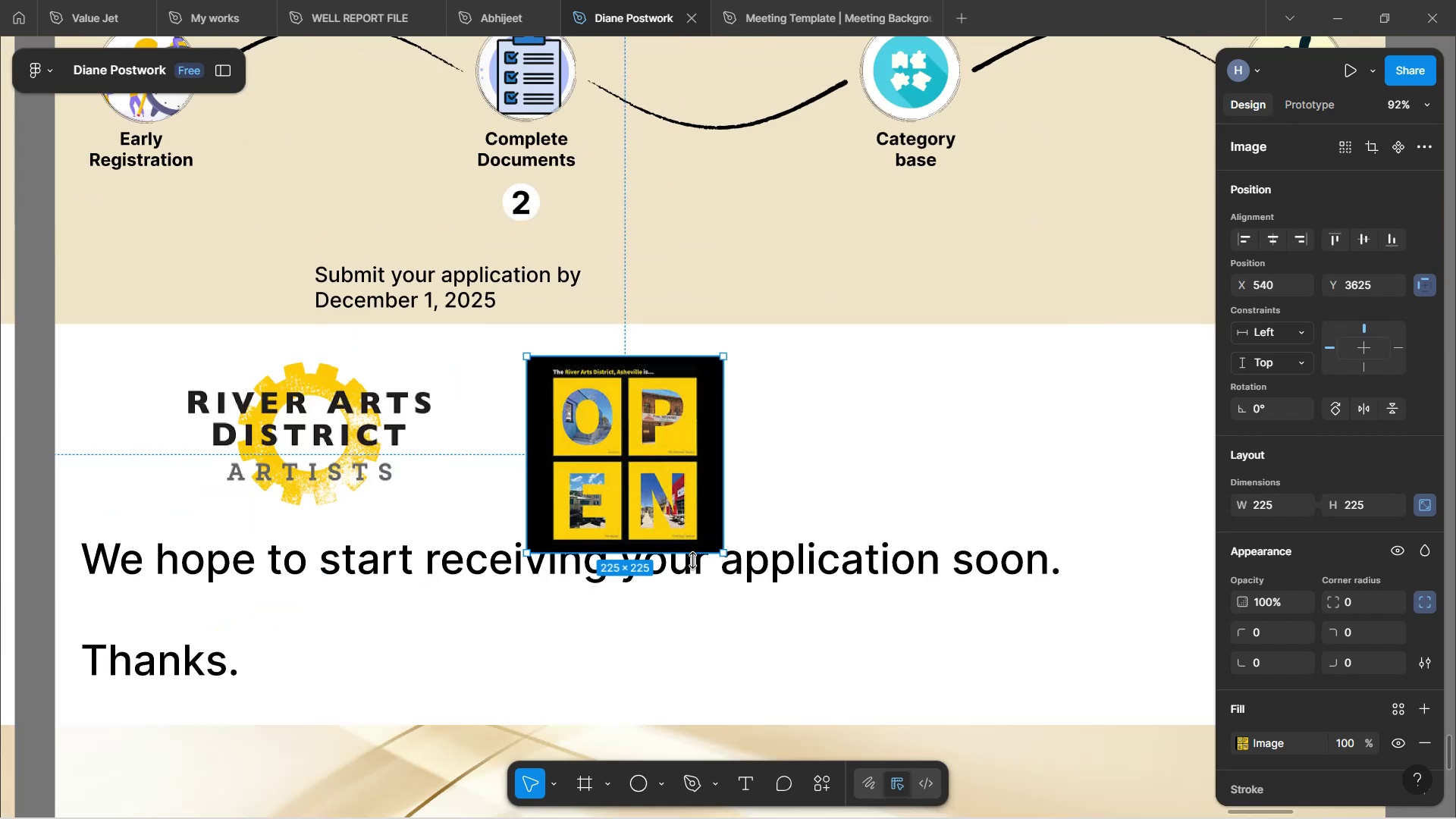 
hold_key(key=ControlLeft, duration=1.58)
scroll: coordinate [642, 377], scroll_direction: up, amount: 5.0
 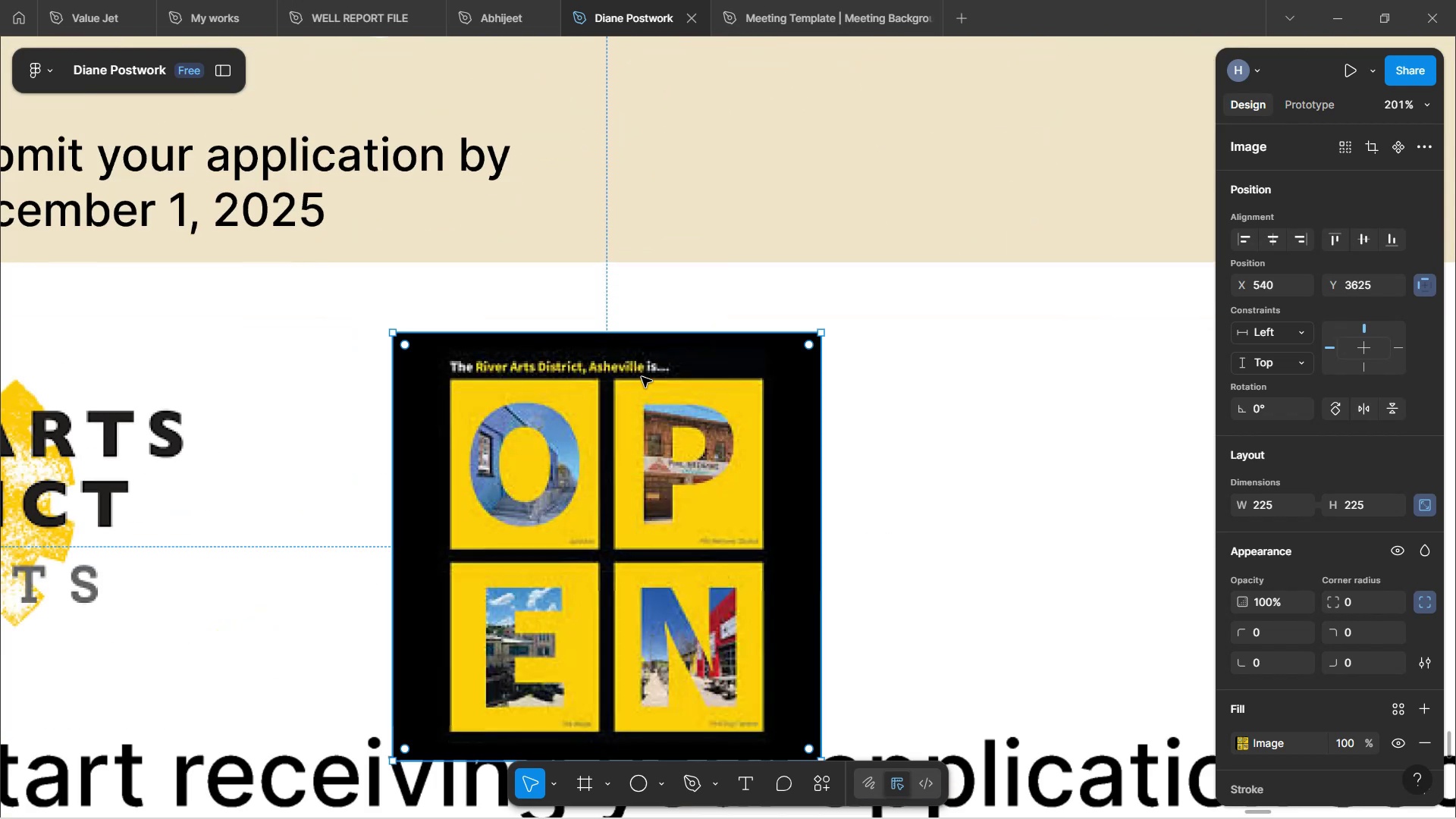 
scroll: coordinate [642, 377], scroll_direction: down, amount: 5.0
 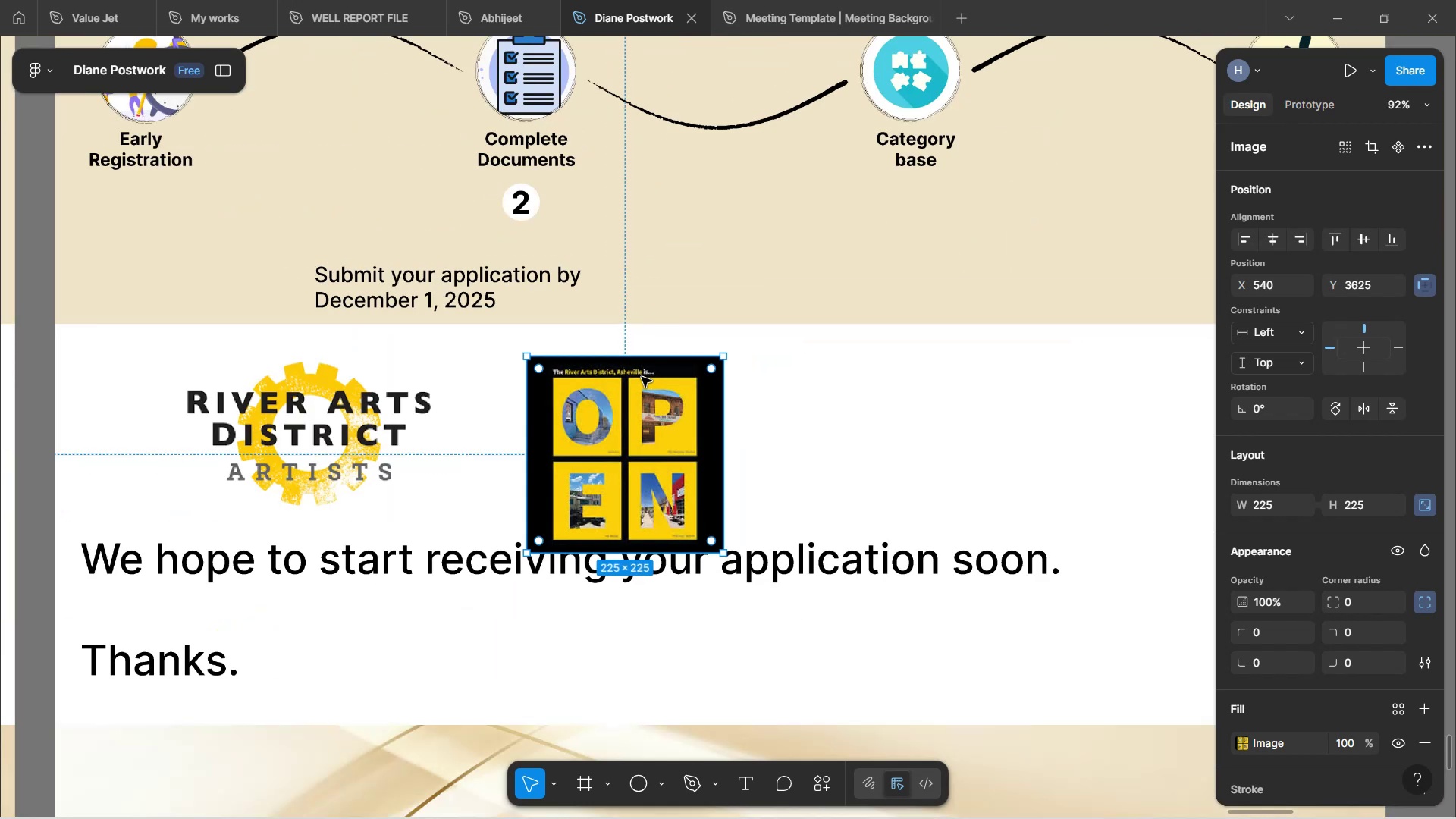 
hold_key(key=ControlLeft, duration=1.75)
 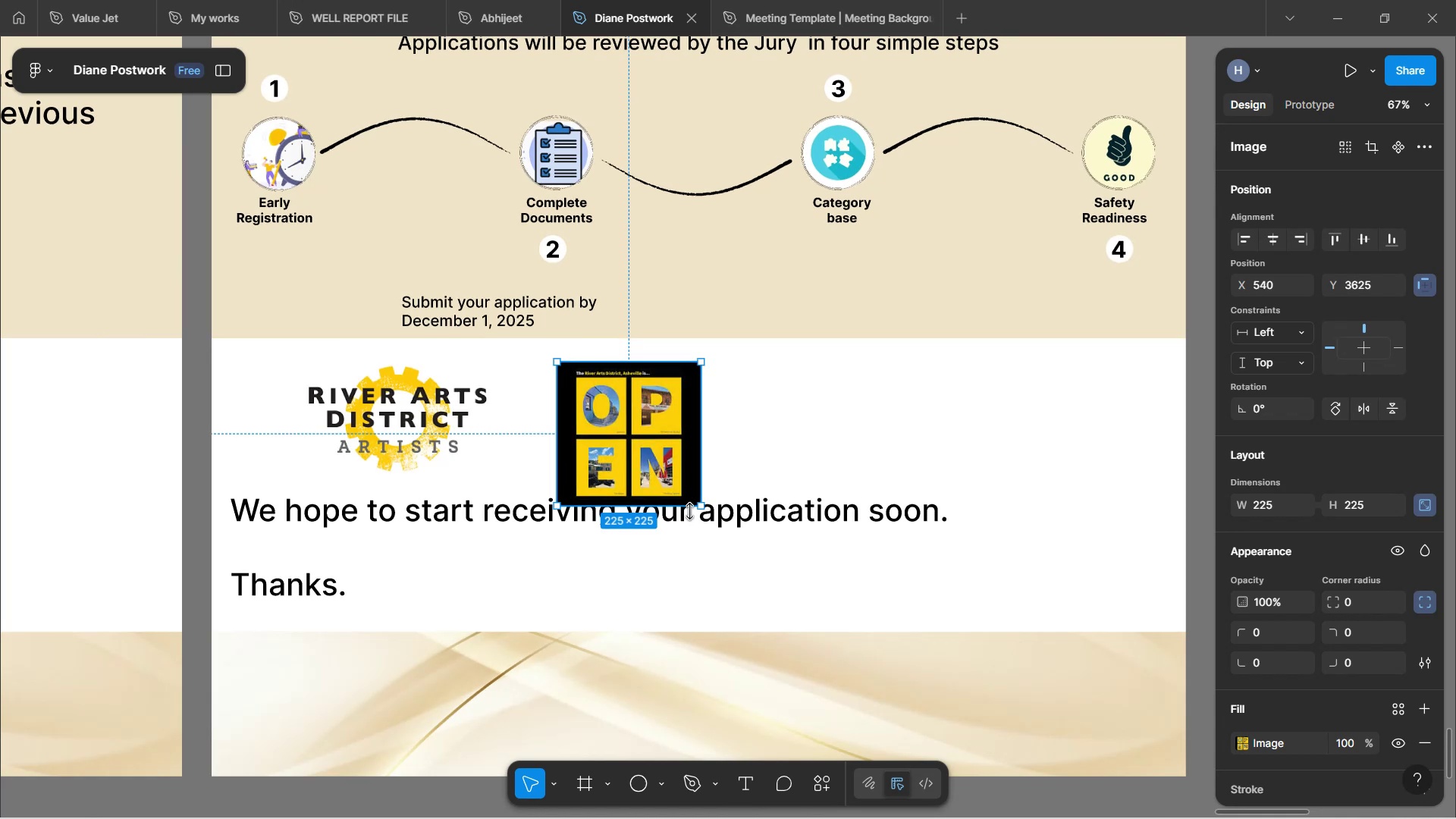 
hold_key(key=ControlLeft, duration=0.36)
 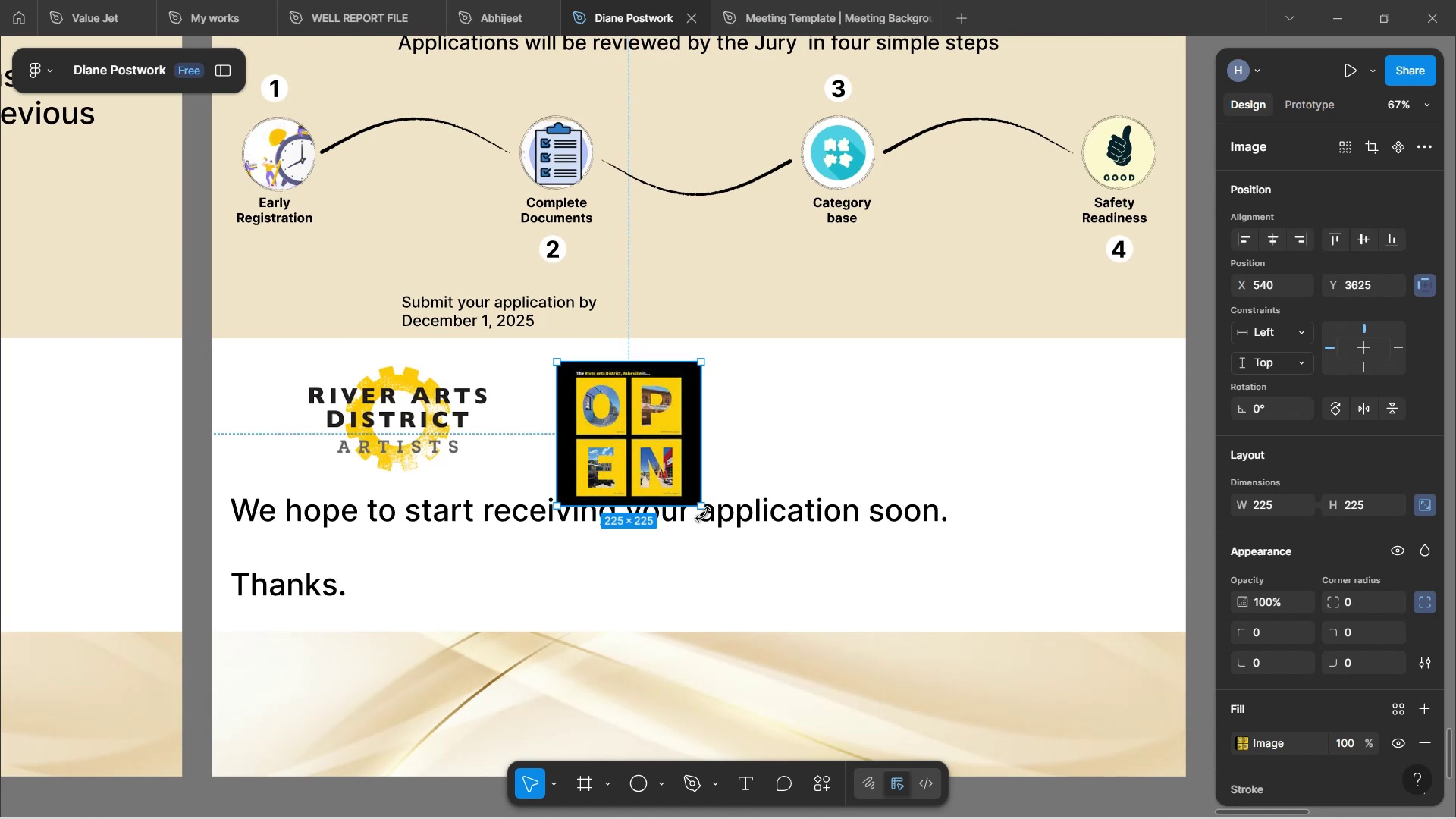 
hold_key(key=ShiftLeft, duration=1.51)
left_click_drag(start_coordinate=[707, 507], to_coordinate=[658, 437])
 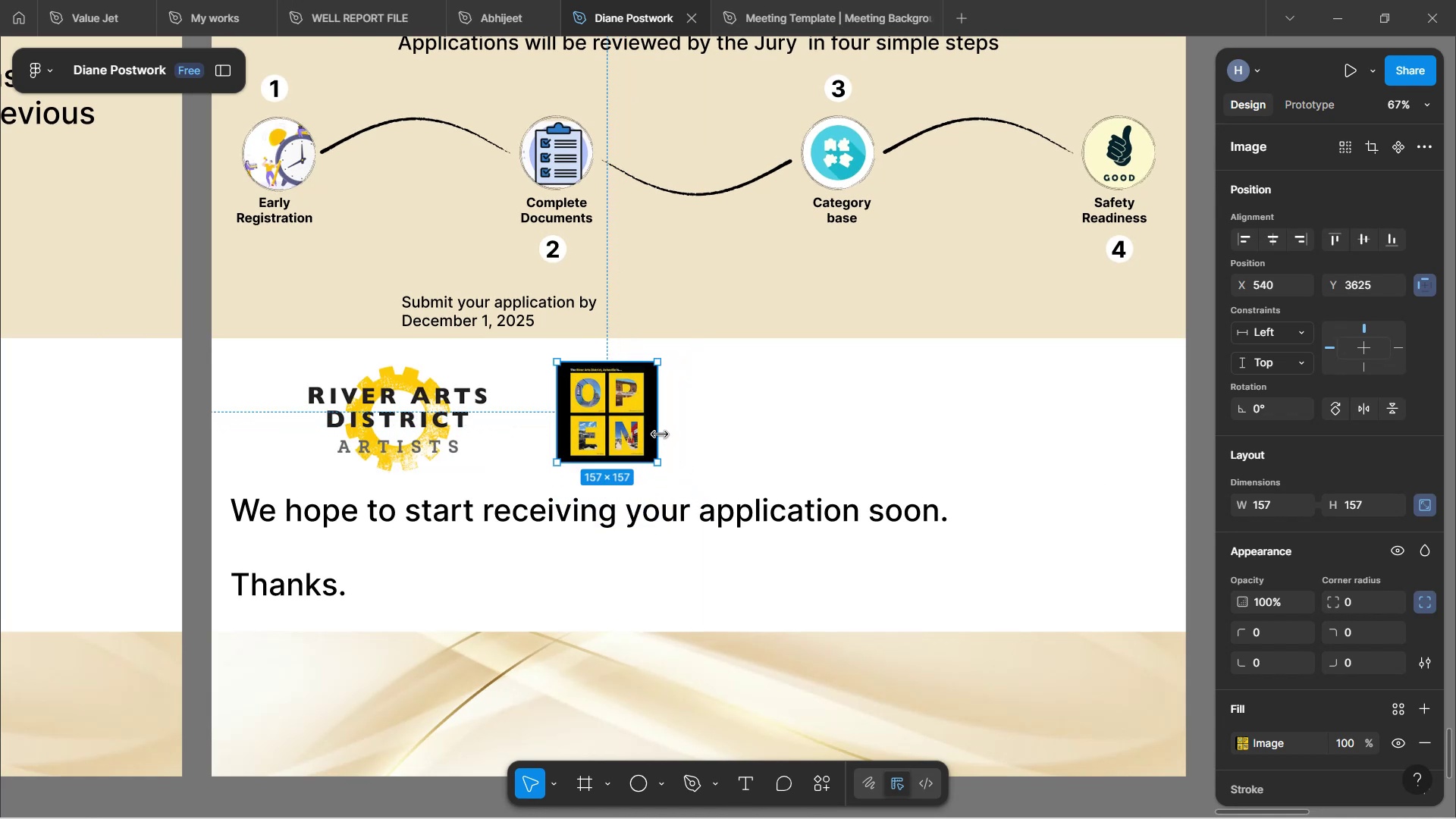 
hold_key(key=ShiftLeft, duration=1.54)
 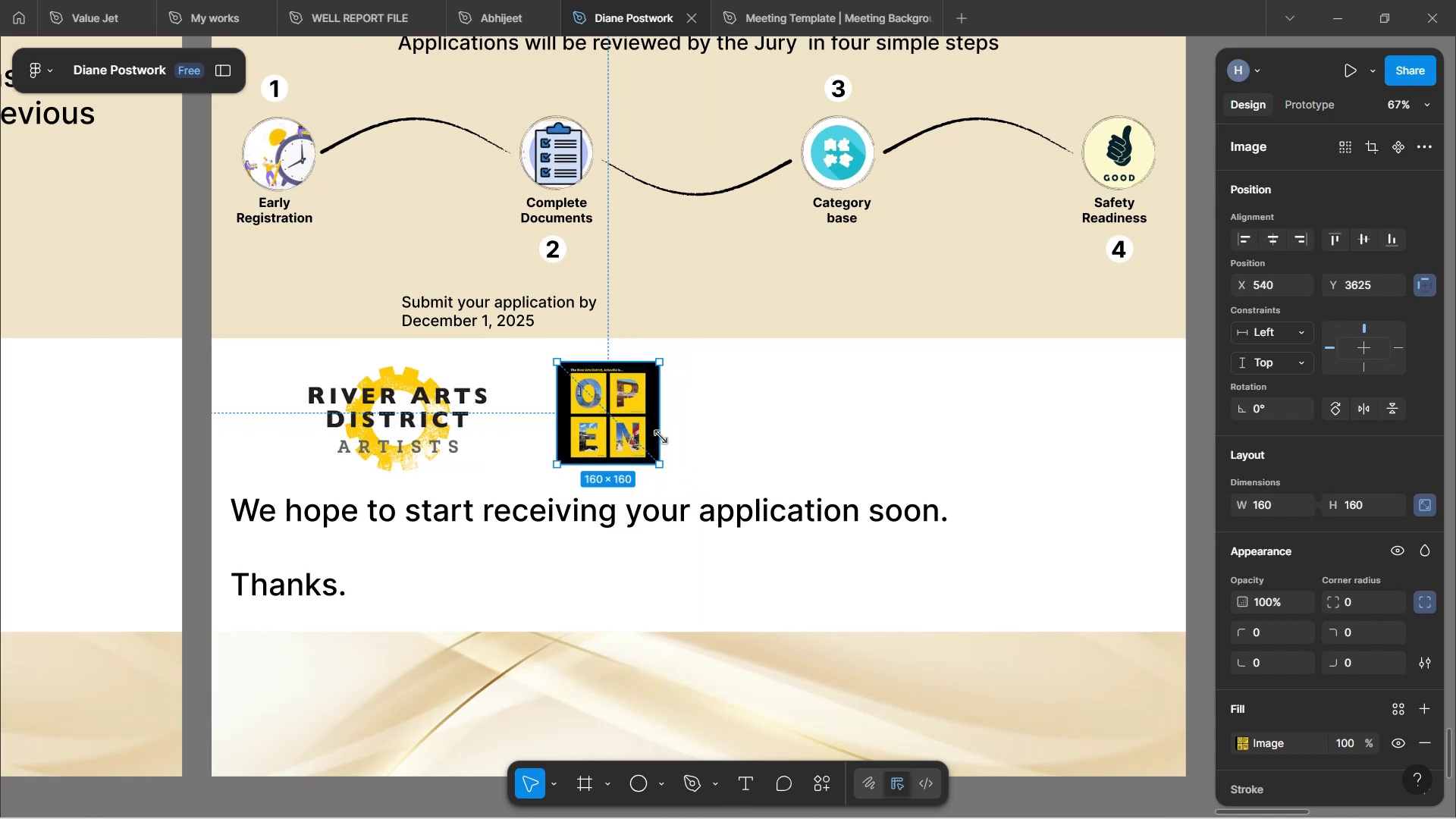 
hold_key(key=ShiftLeft, duration=1.52)
 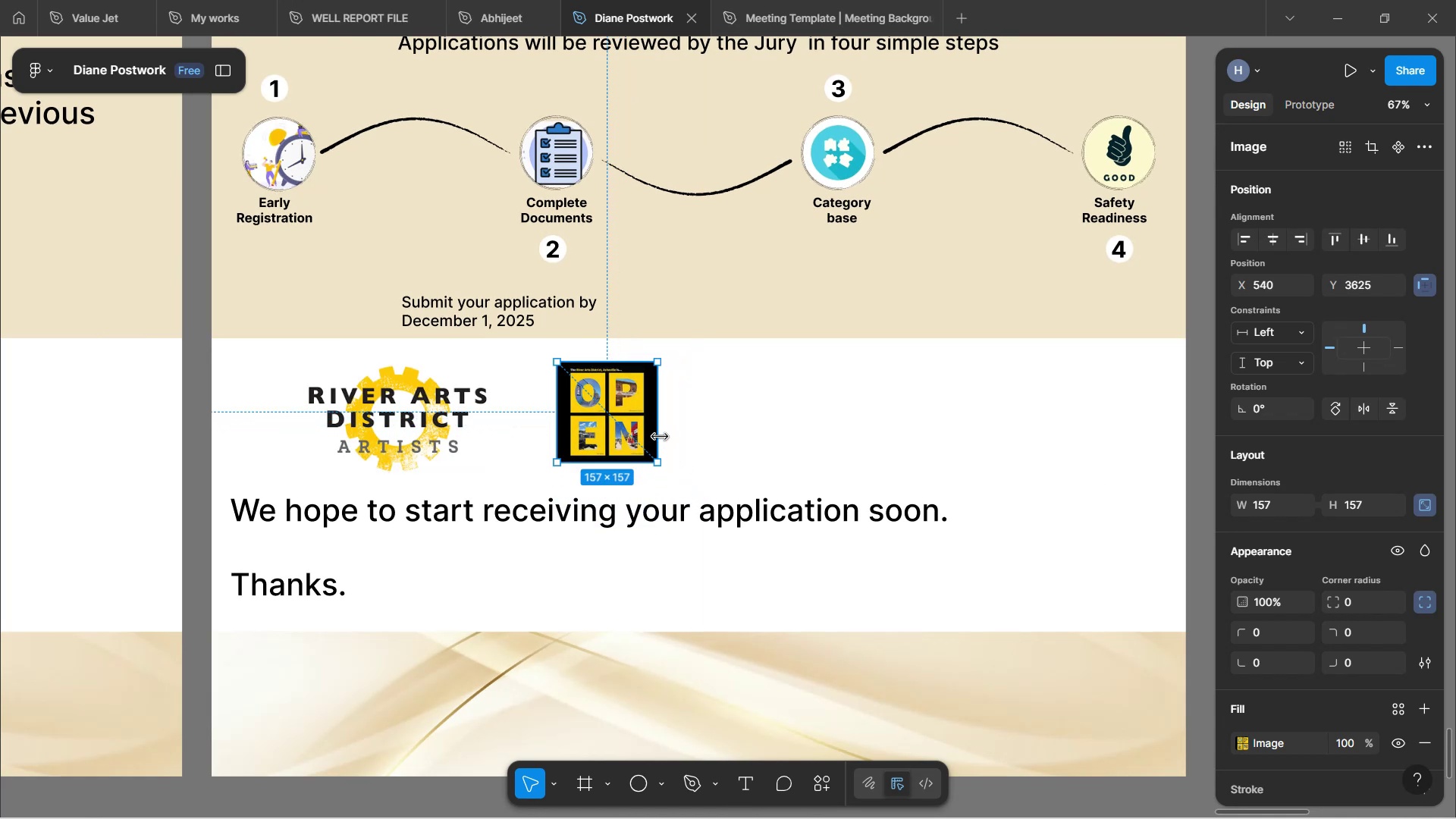 
key(Shift+ShiftLeft)
 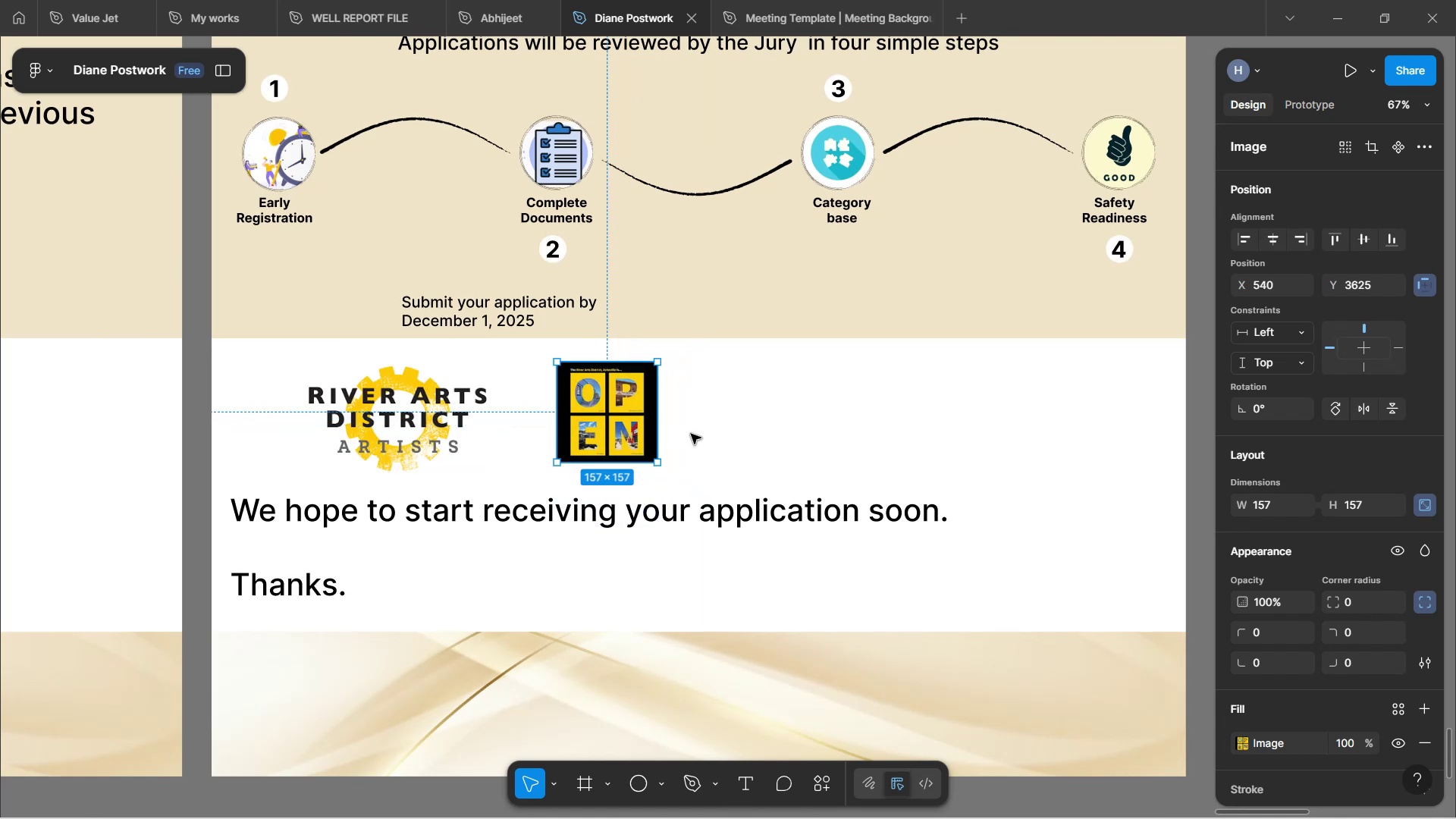 
left_click([707, 434])
 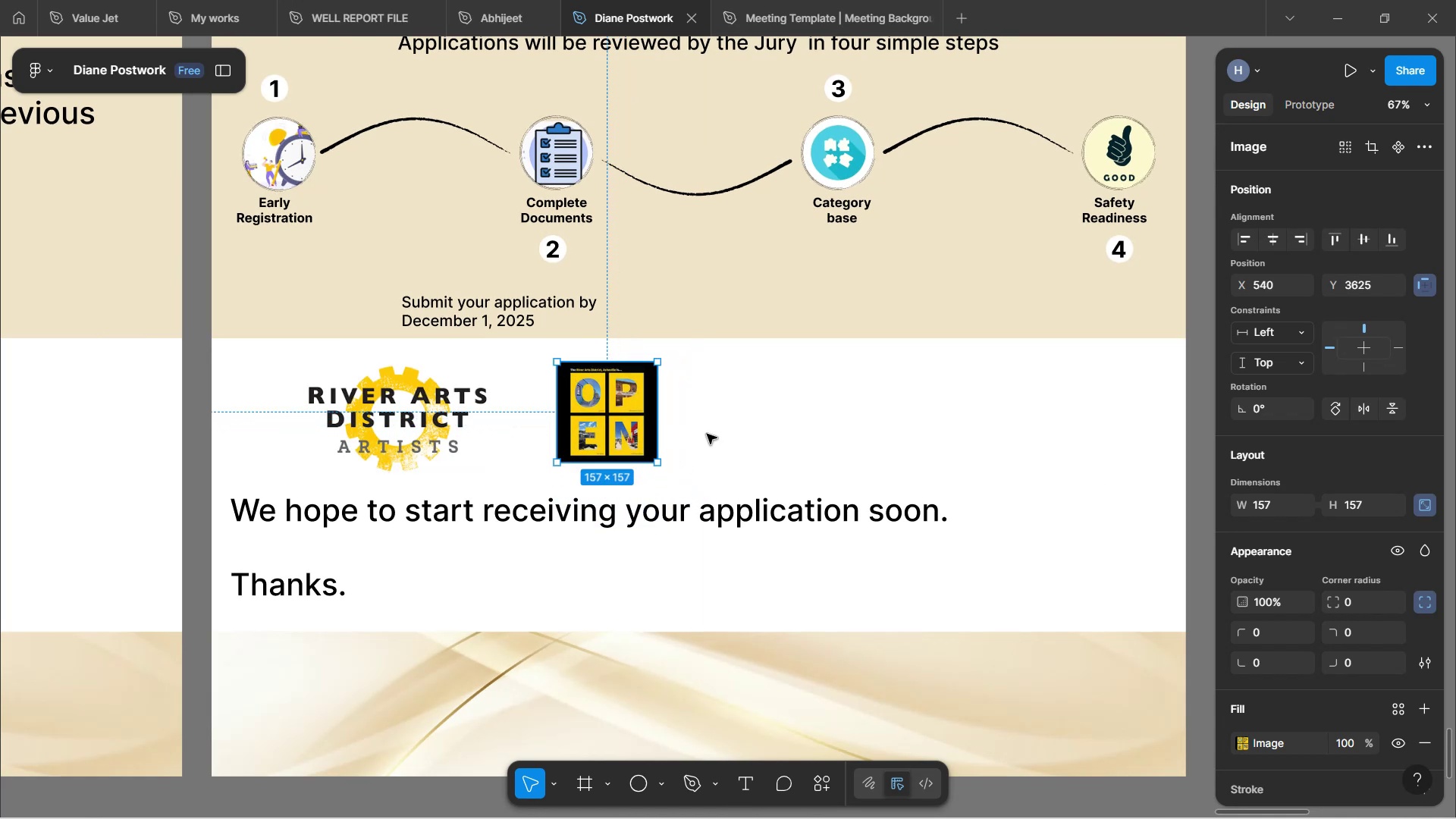 
hold_key(key=ControlLeft, duration=0.56)
scroll: coordinate [707, 434], scroll_direction: down, amount: 4.0
 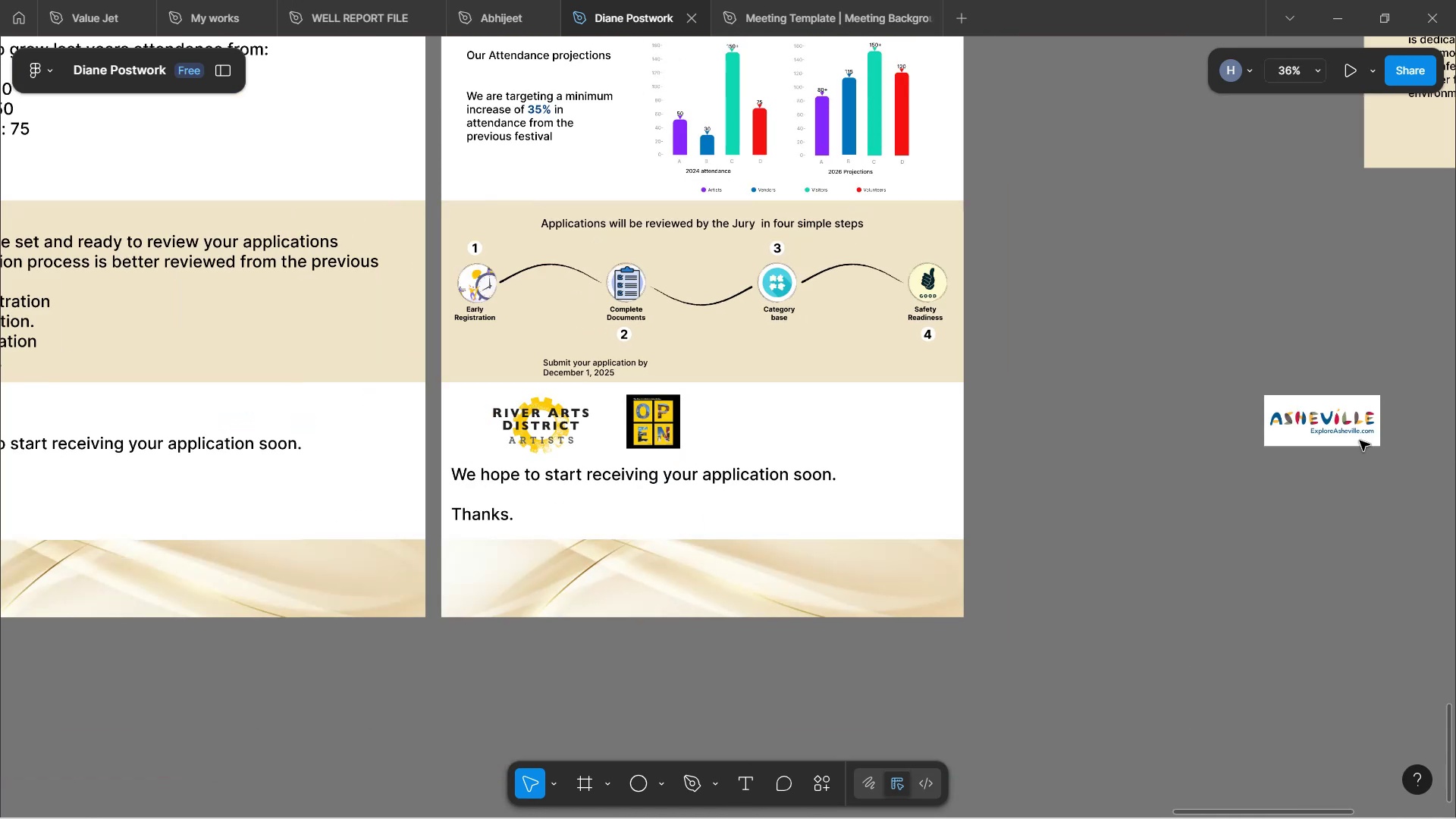 
left_click_drag(start_coordinate=[1345, 420], to_coordinate=[826, 425])
 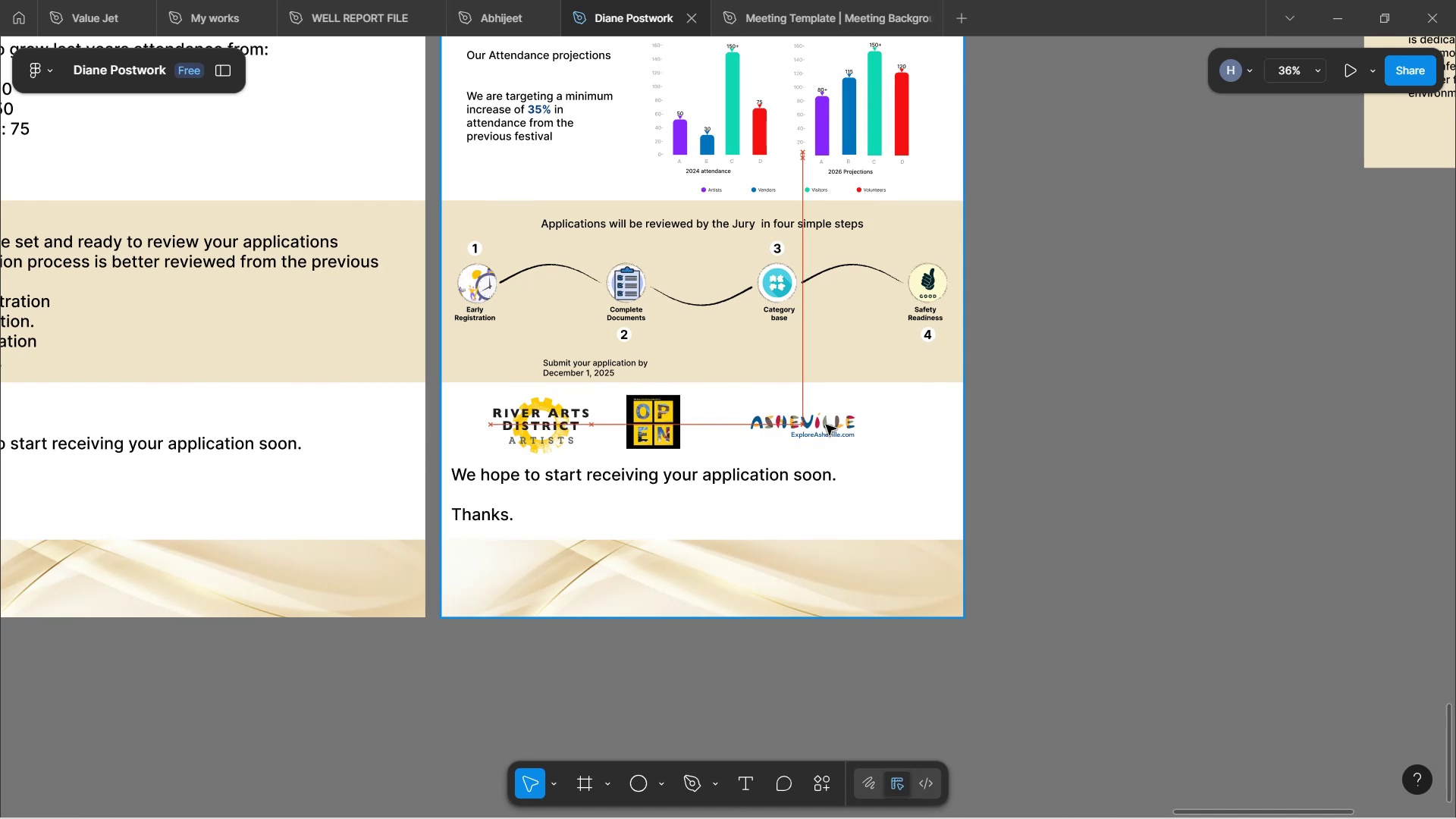 
hold_key(key=ControlLeft, duration=0.5)
scroll: coordinate [813, 463], scroll_direction: up, amount: 3.0
 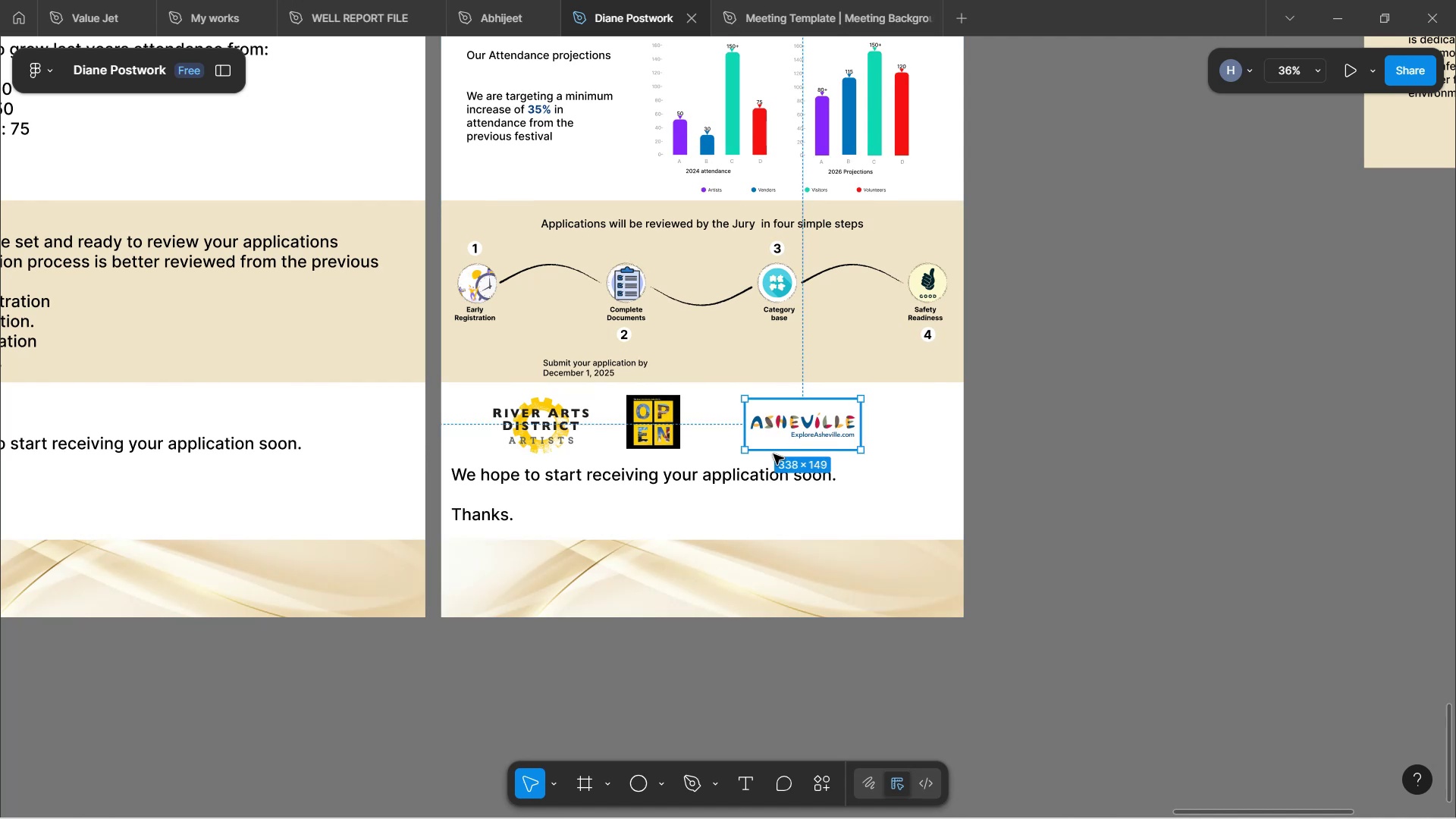 
hold_key(key=ControlLeft, duration=0.34)
 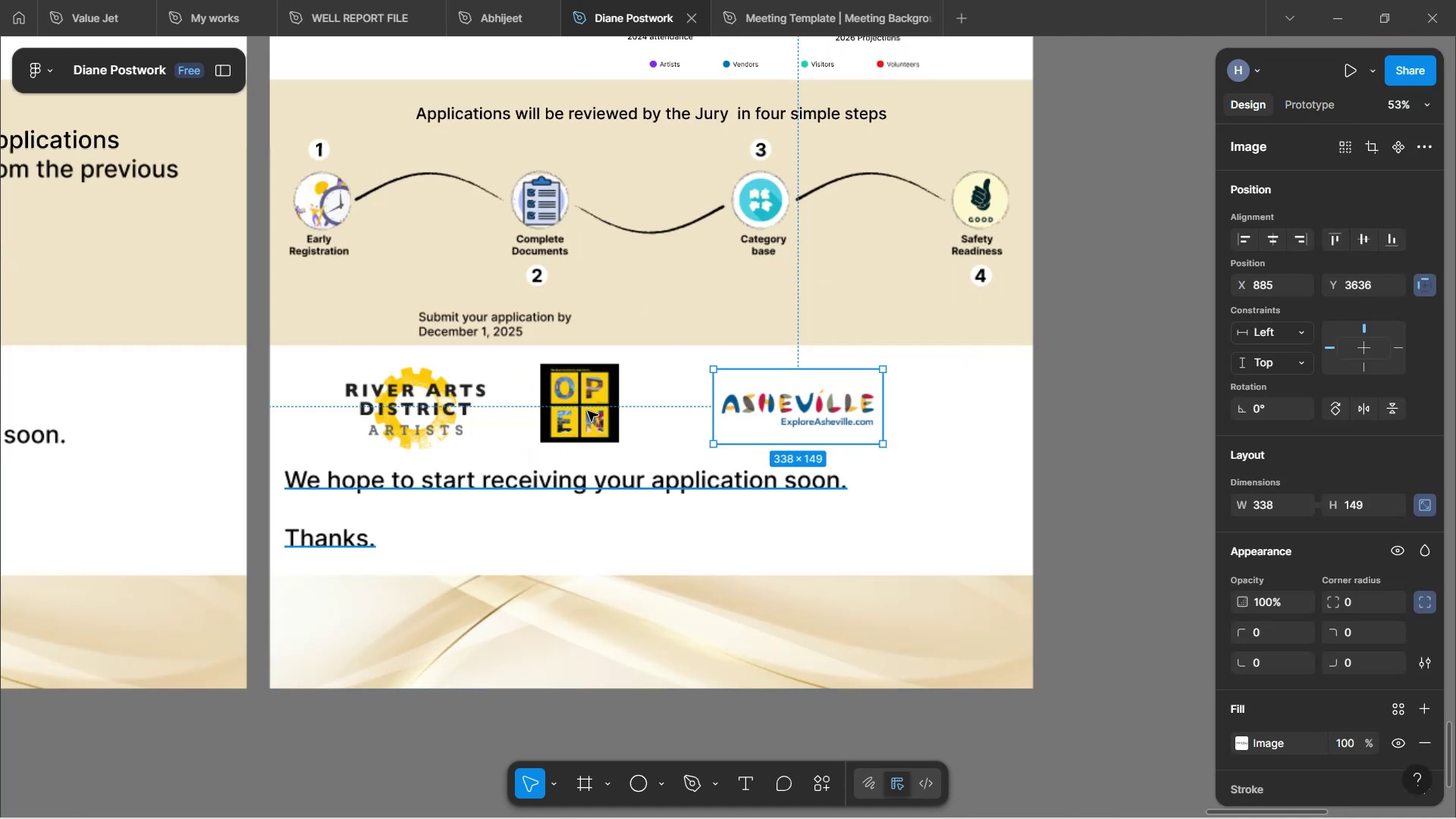 
left_click([588, 411])
 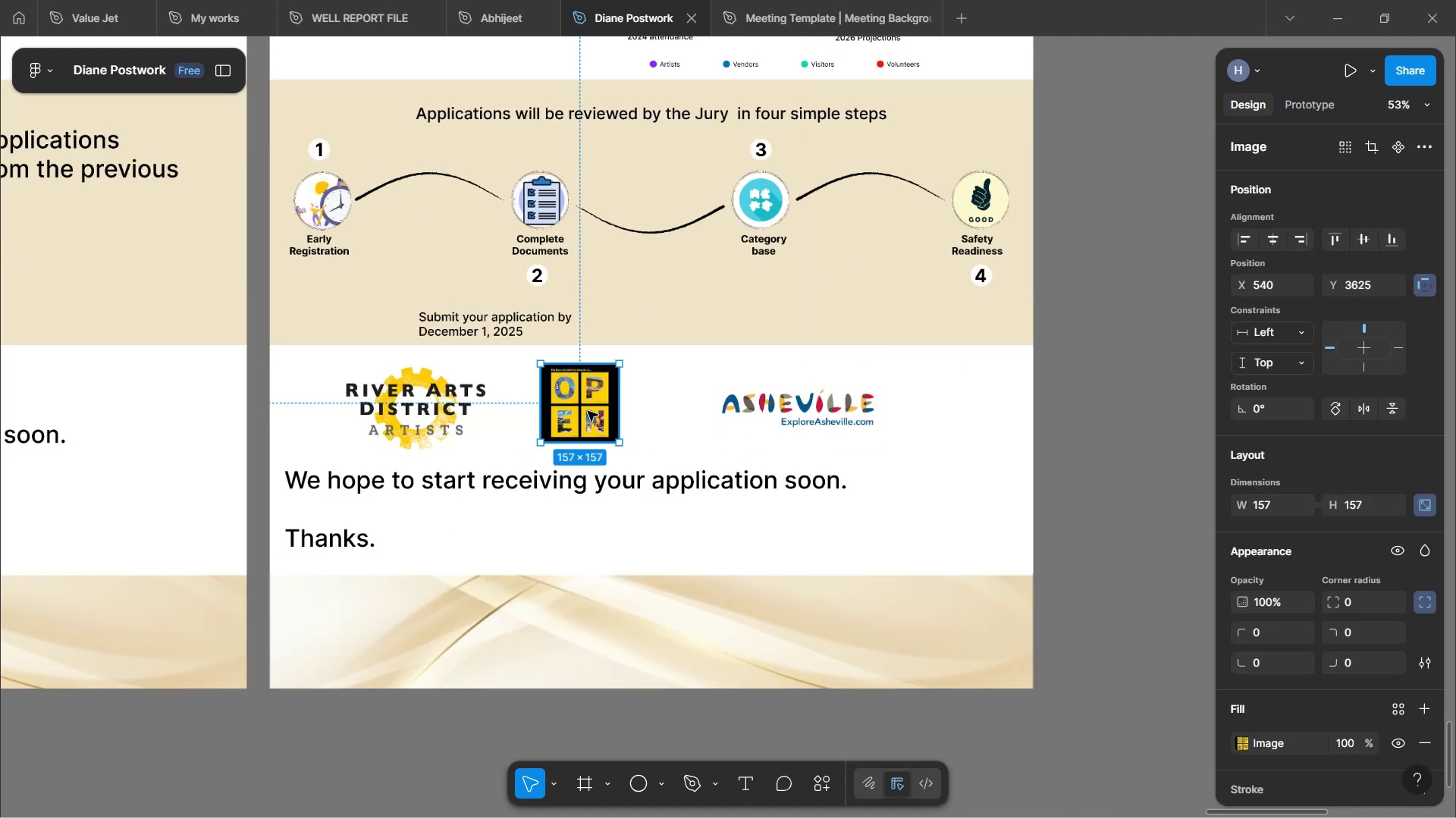 
left_click_drag(start_coordinate=[586, 411], to_coordinate=[631, 419])
 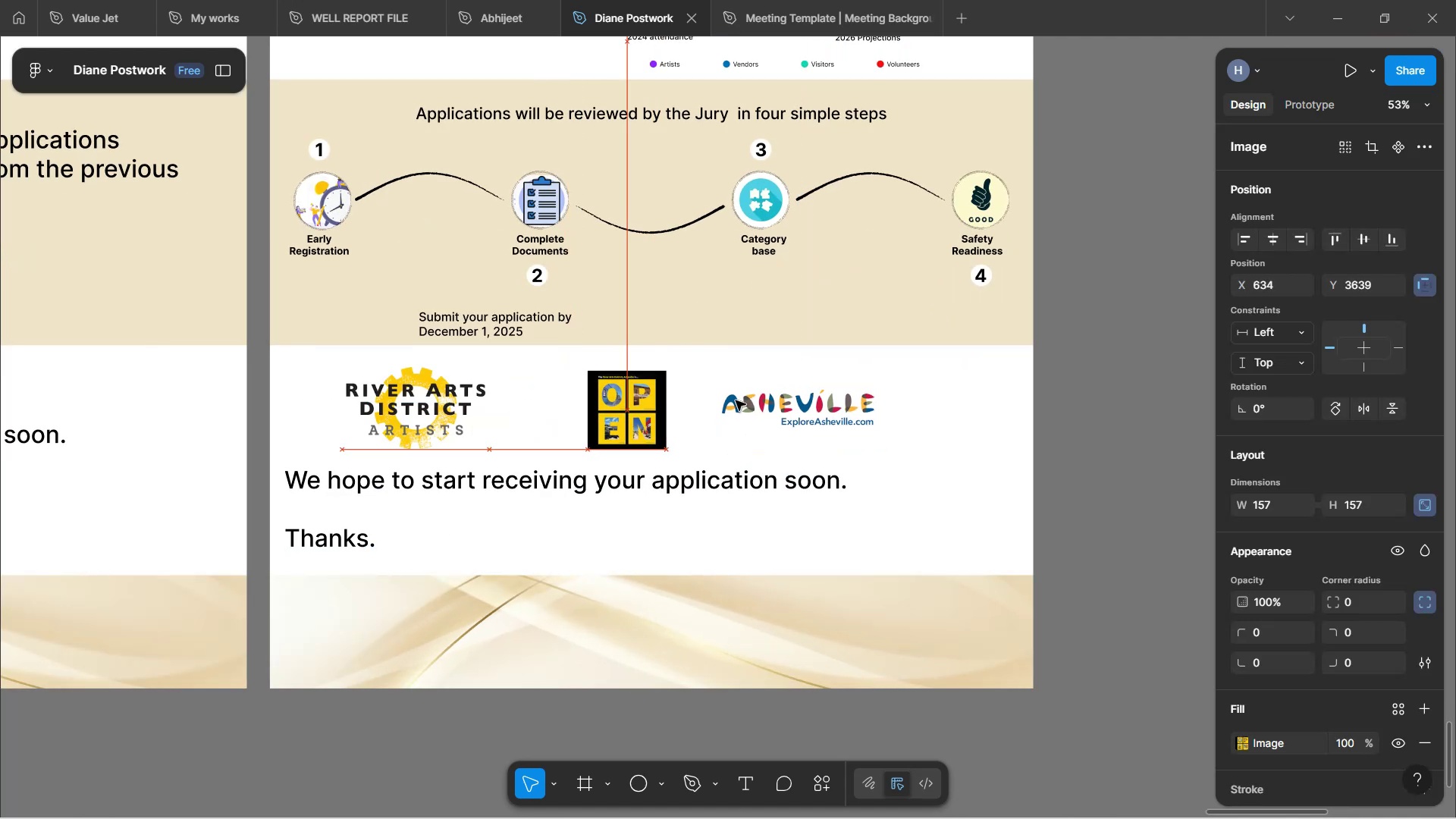 
left_click([770, 400])
 